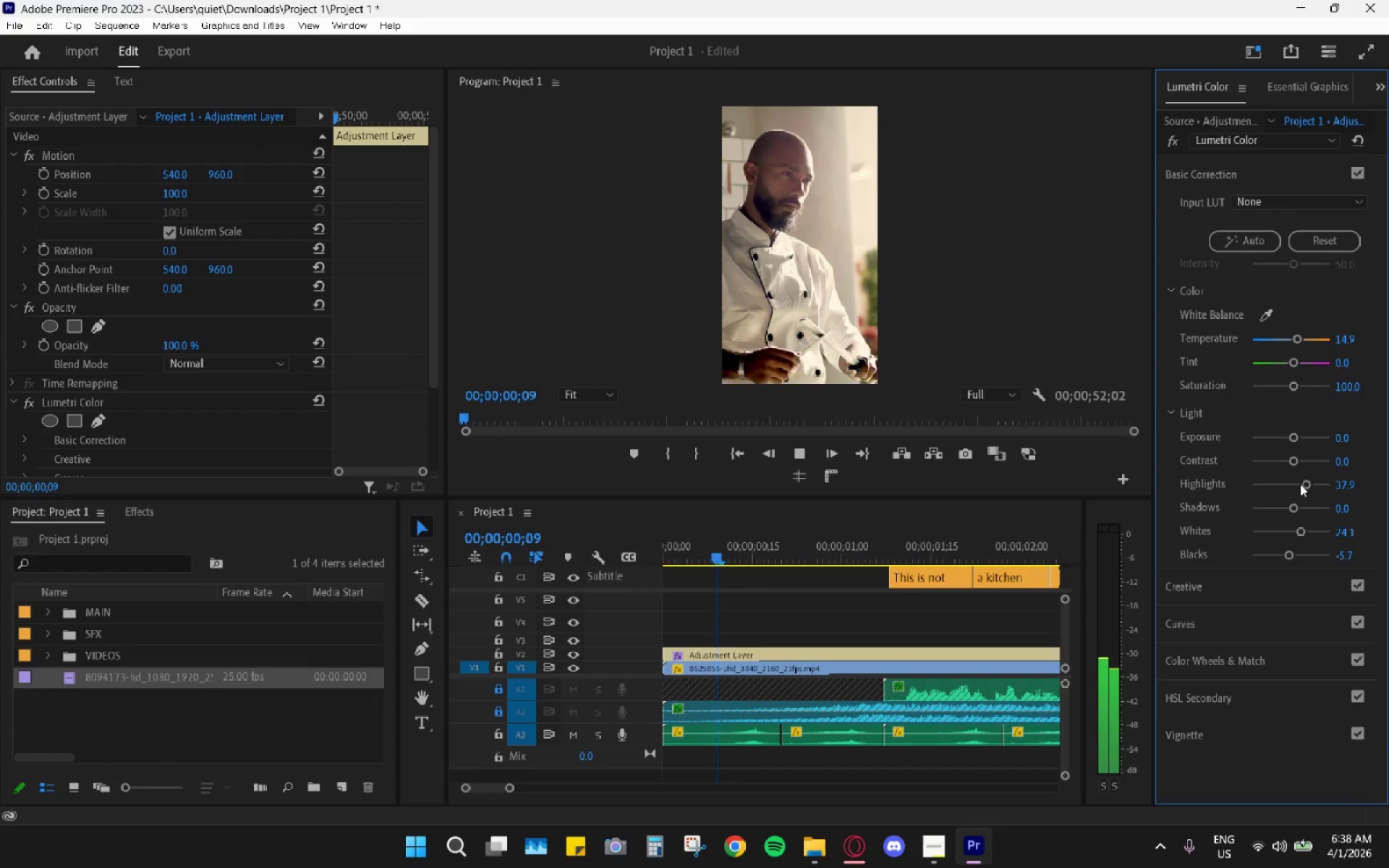 
key(Space)
 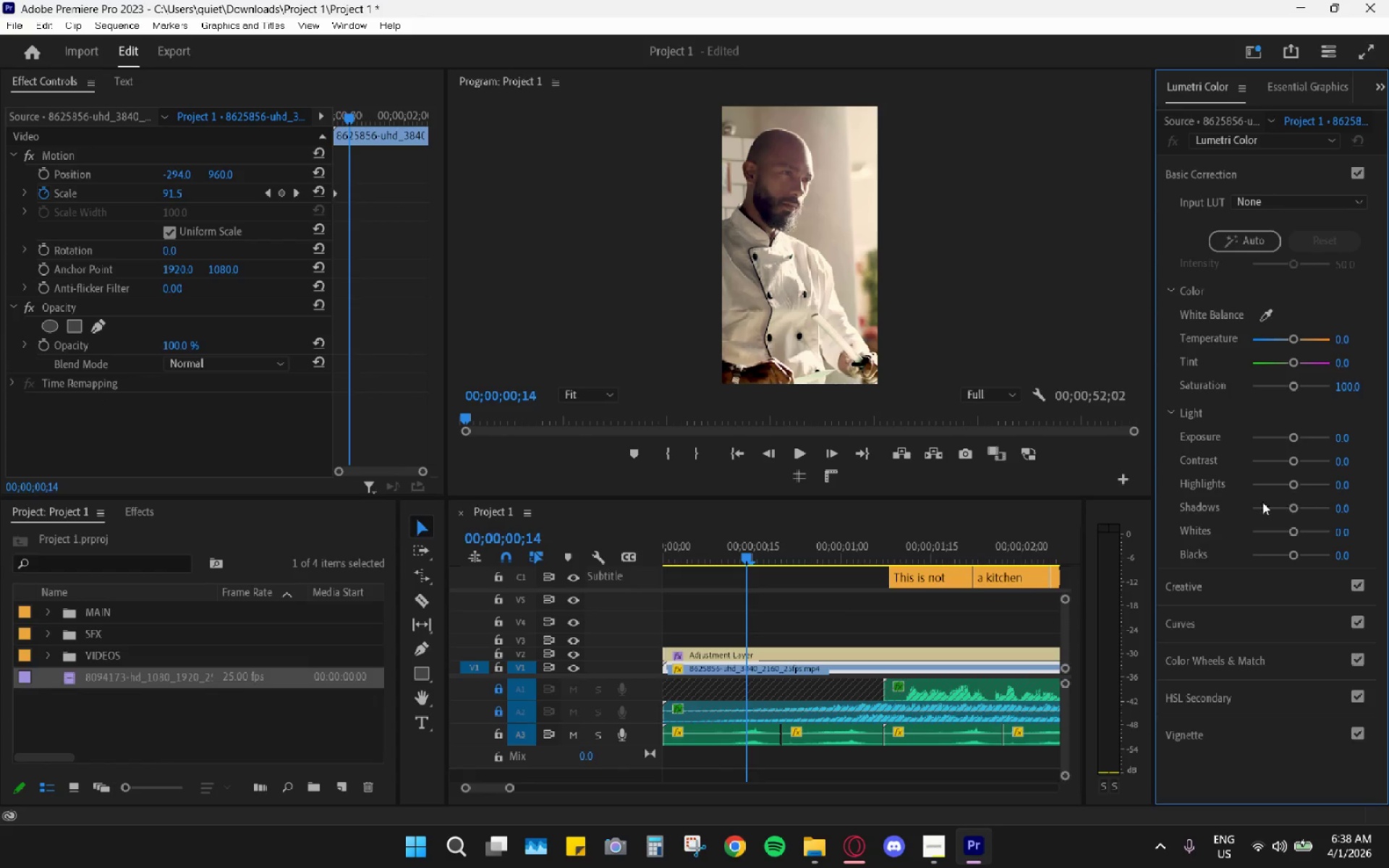 
key(Space)
 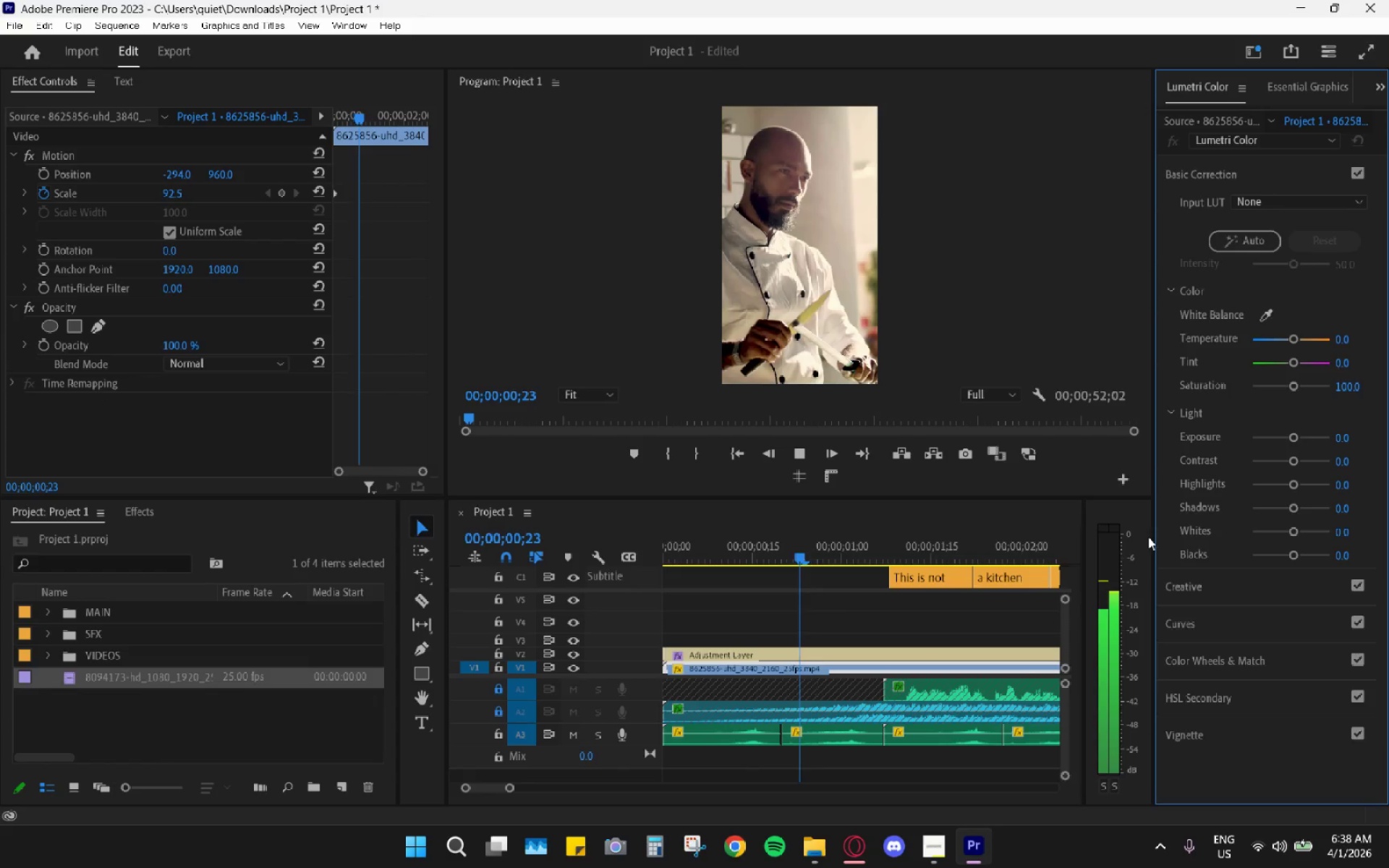 
key(Space)
 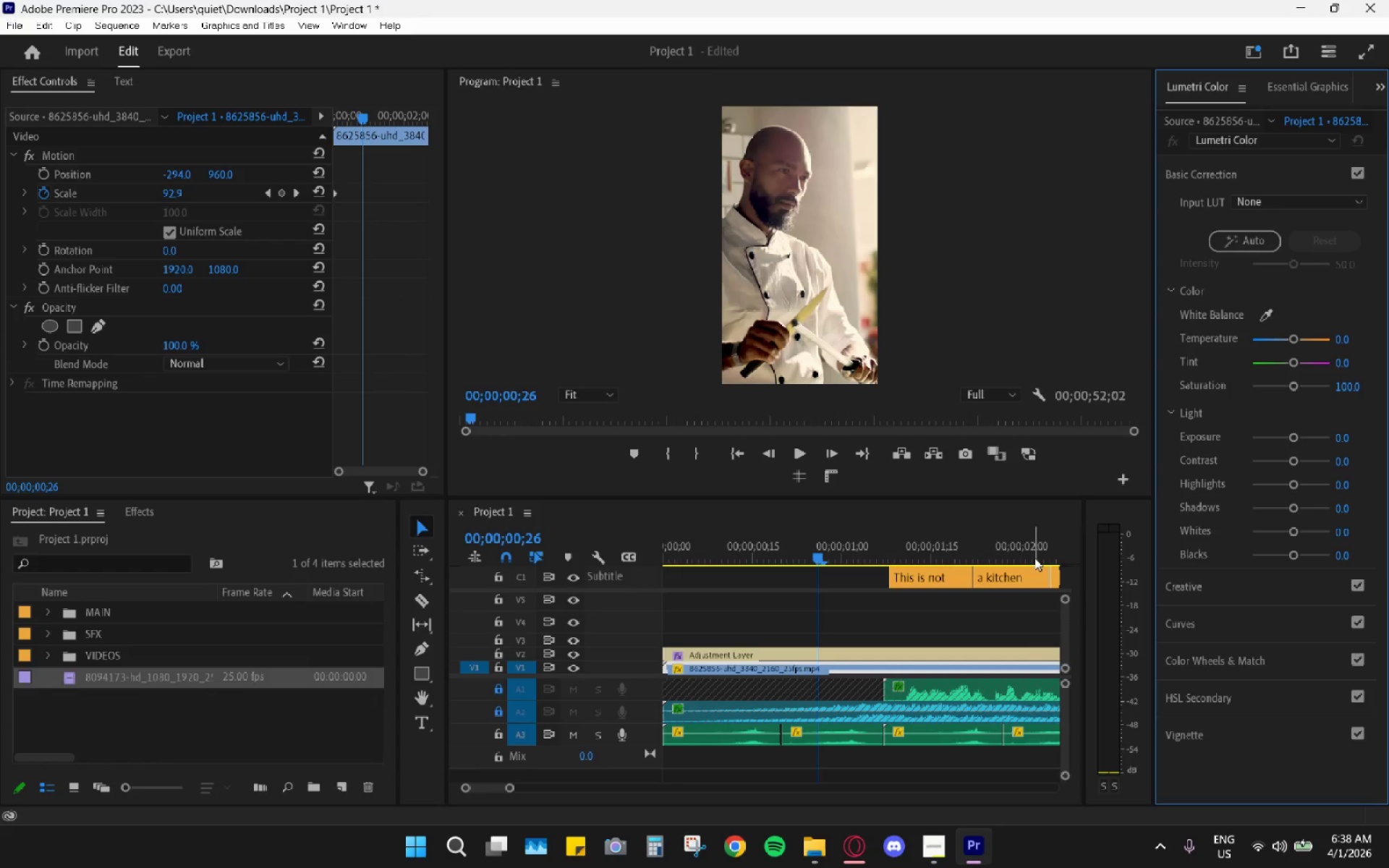 
hold_key(key=AltLeft, duration=0.86)
 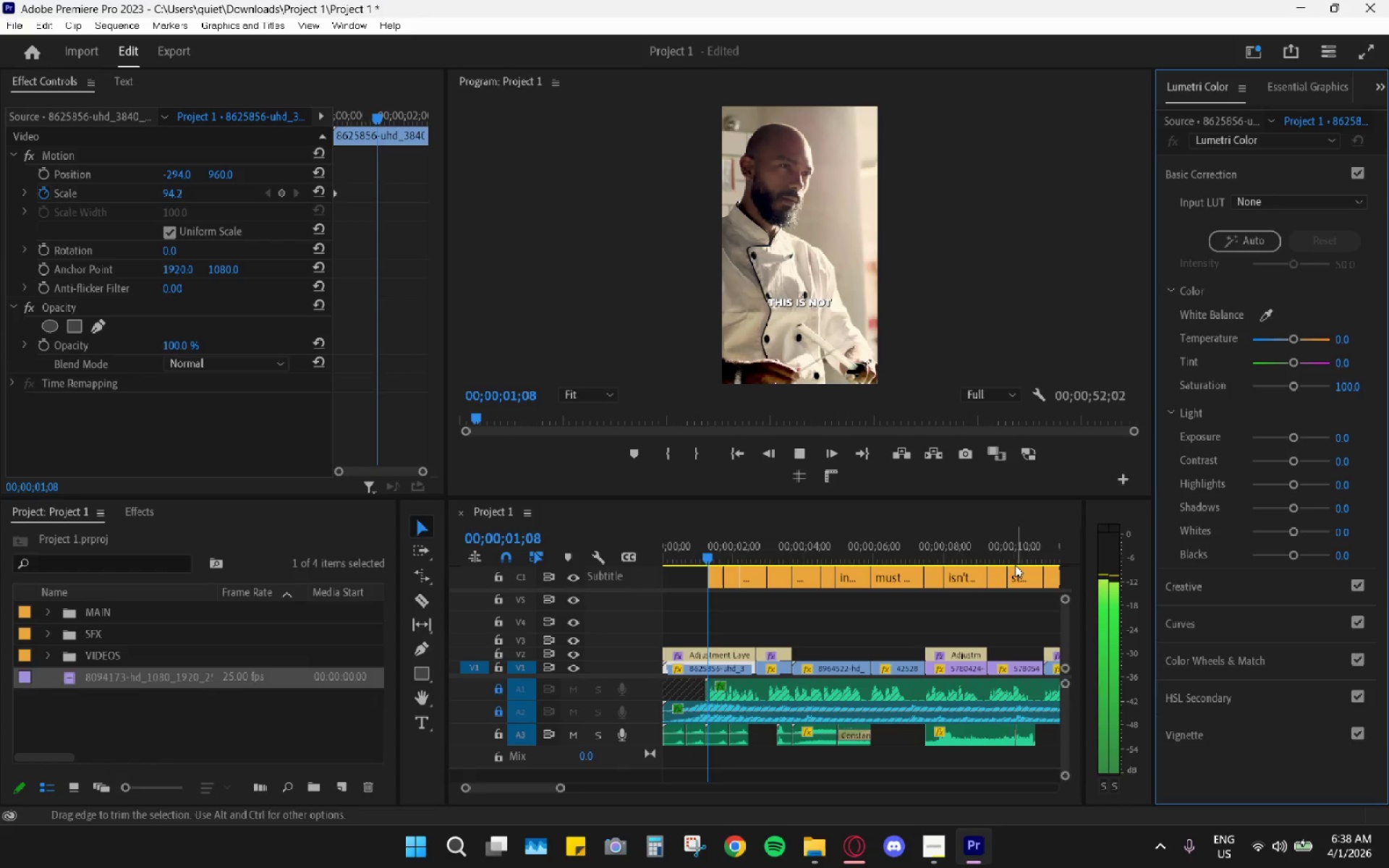 
key(Space)
 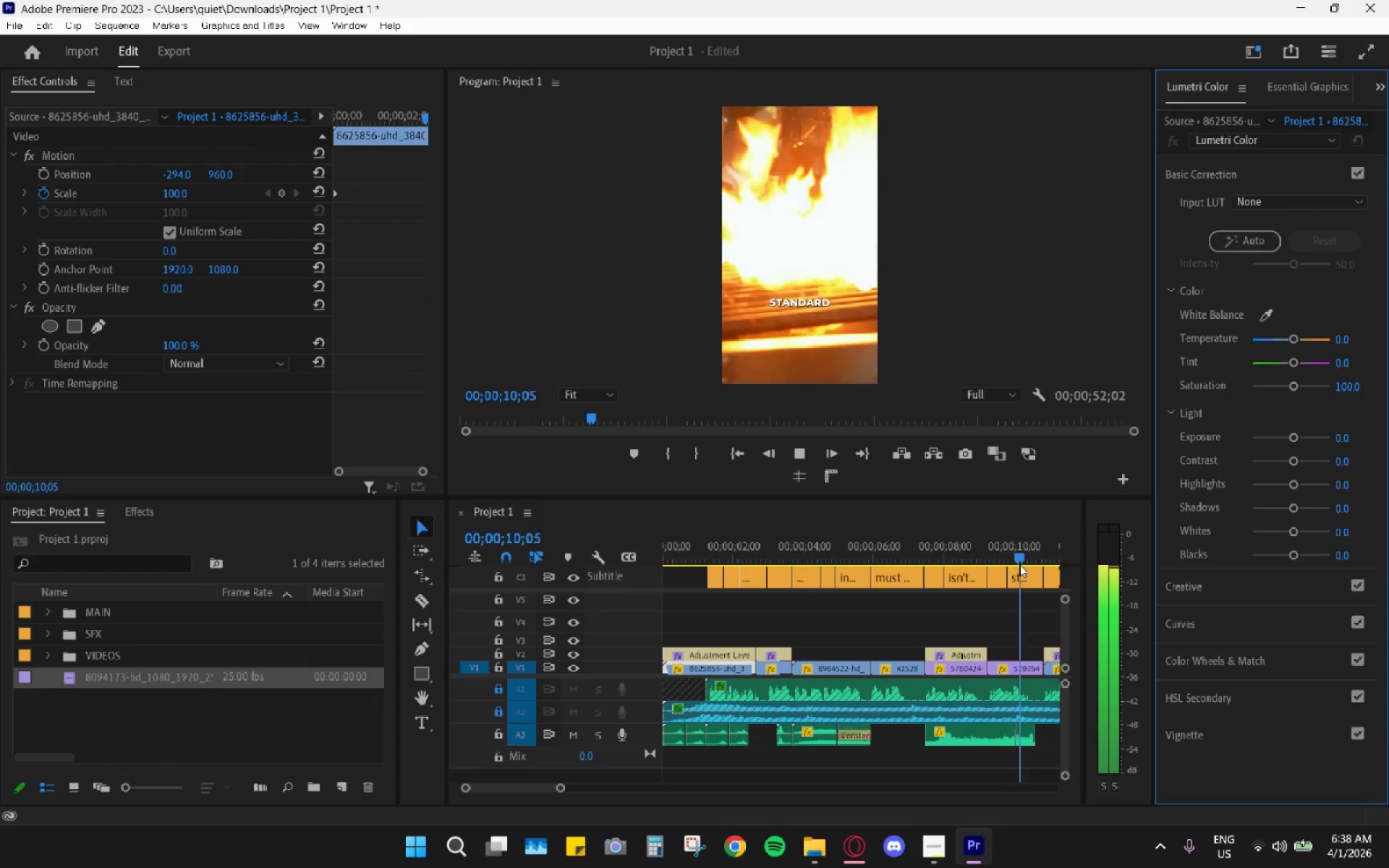 
scroll: coordinate [1015, 575], scroll_direction: down, amount: 14.0
 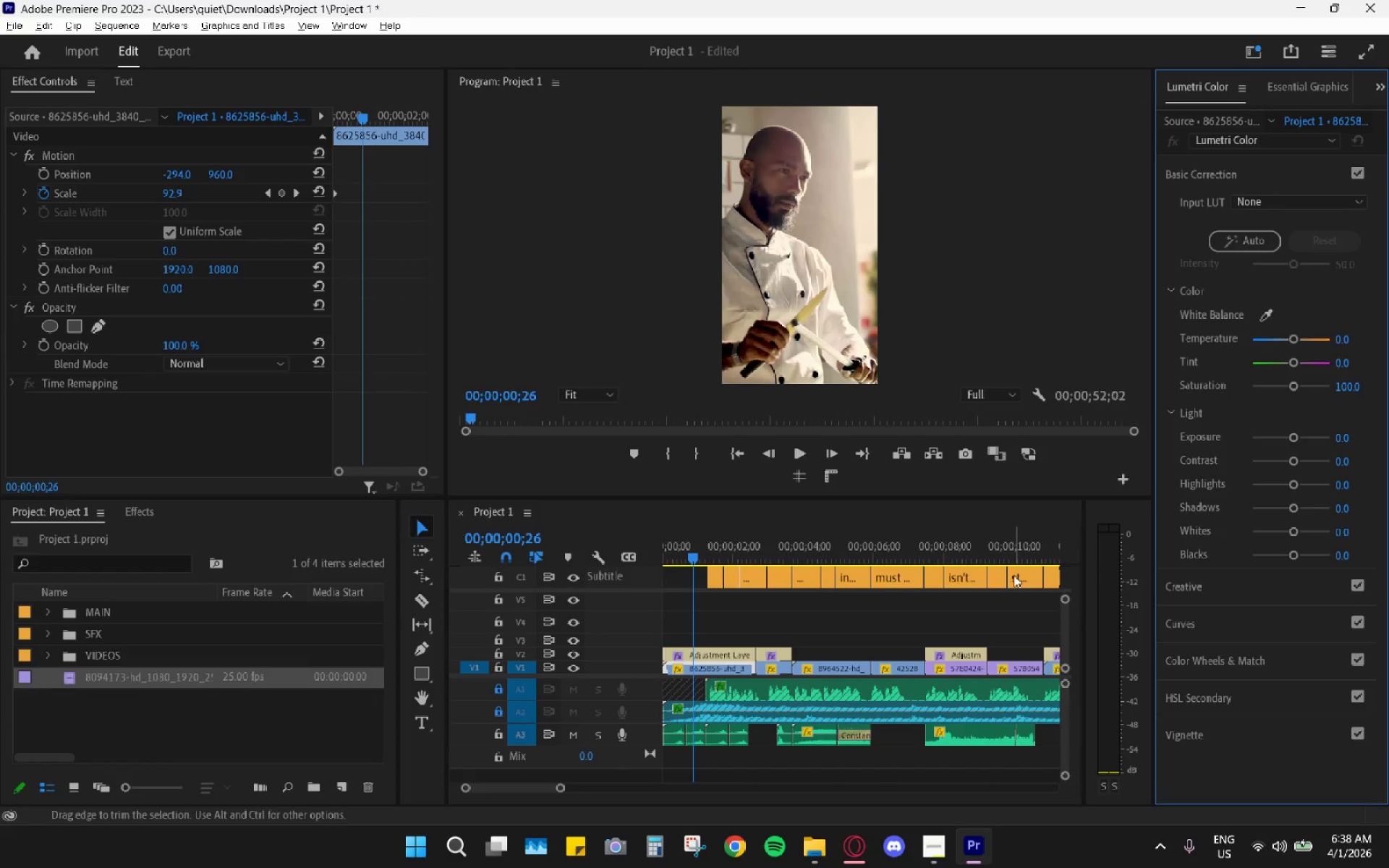 
wait(14.16)
 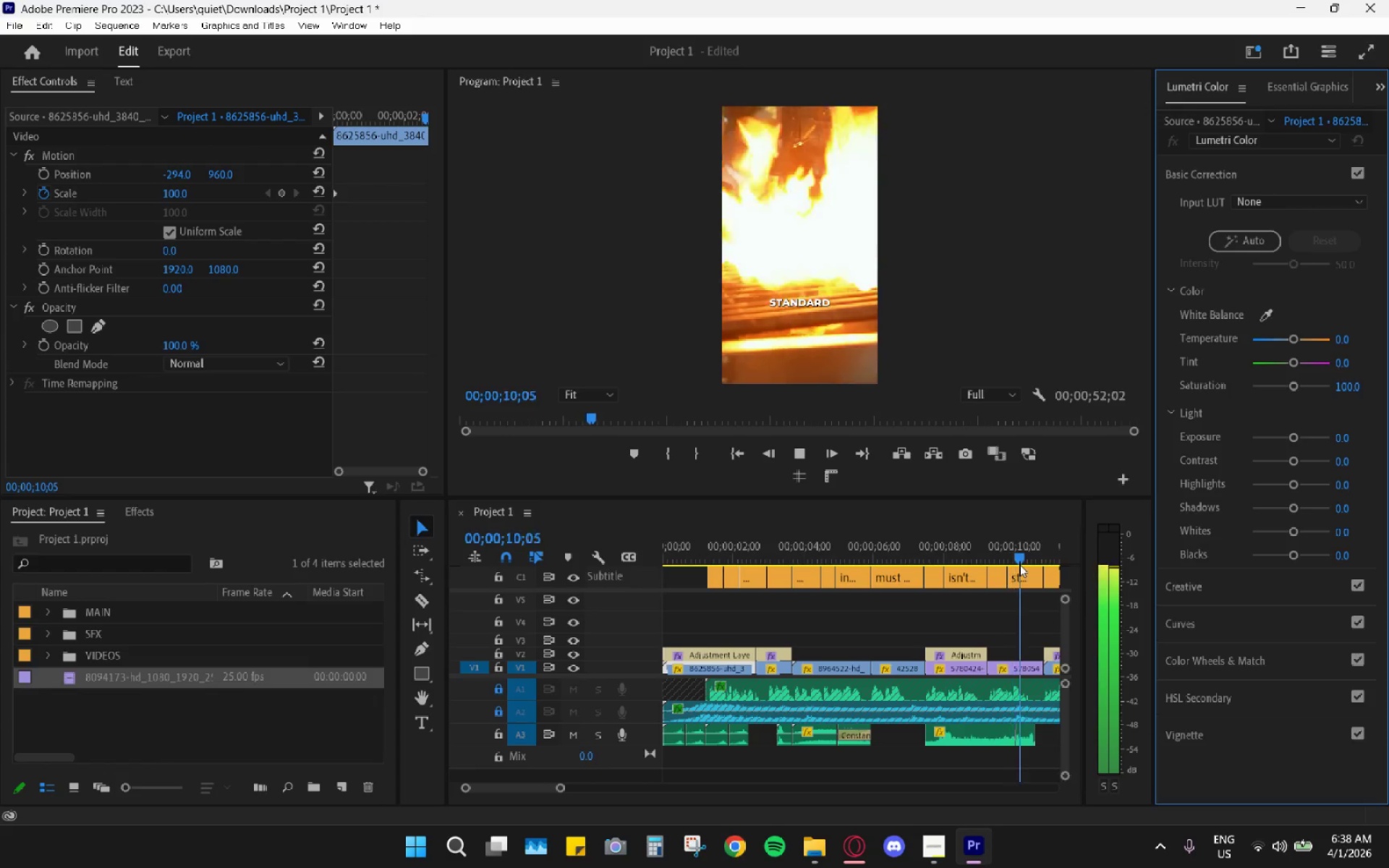 
key(Space)
 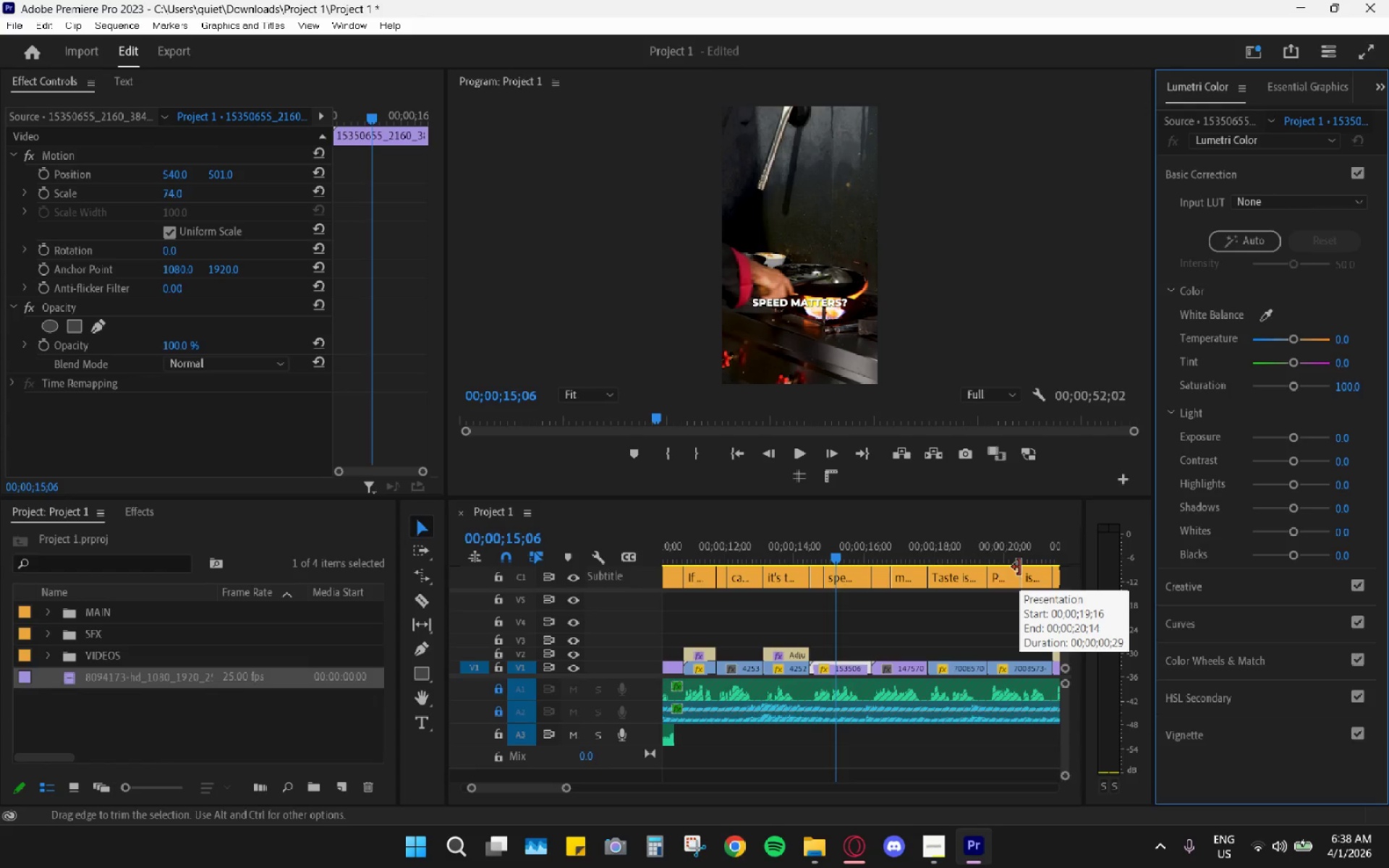 
key(Space)
 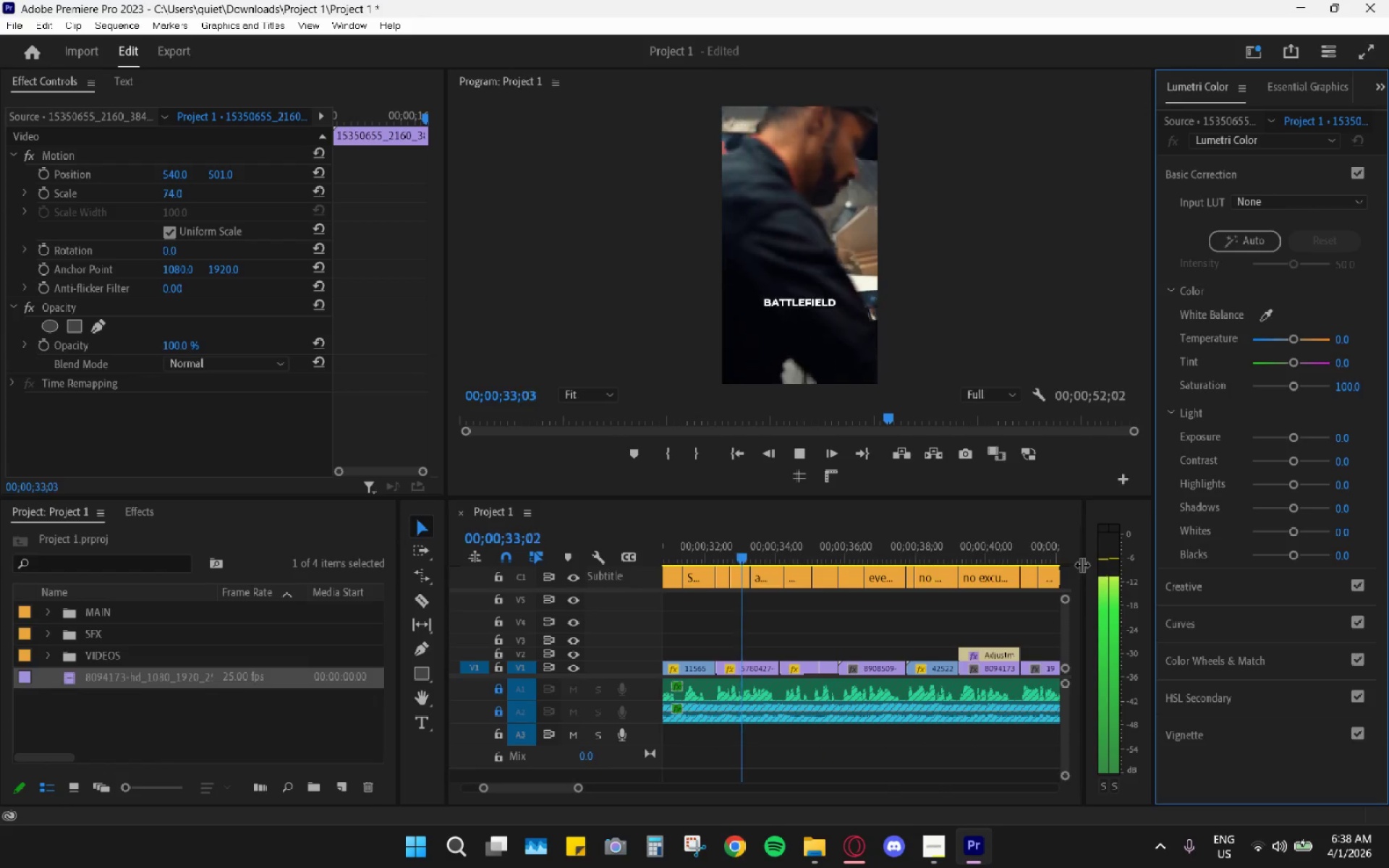 
wait(22.98)
 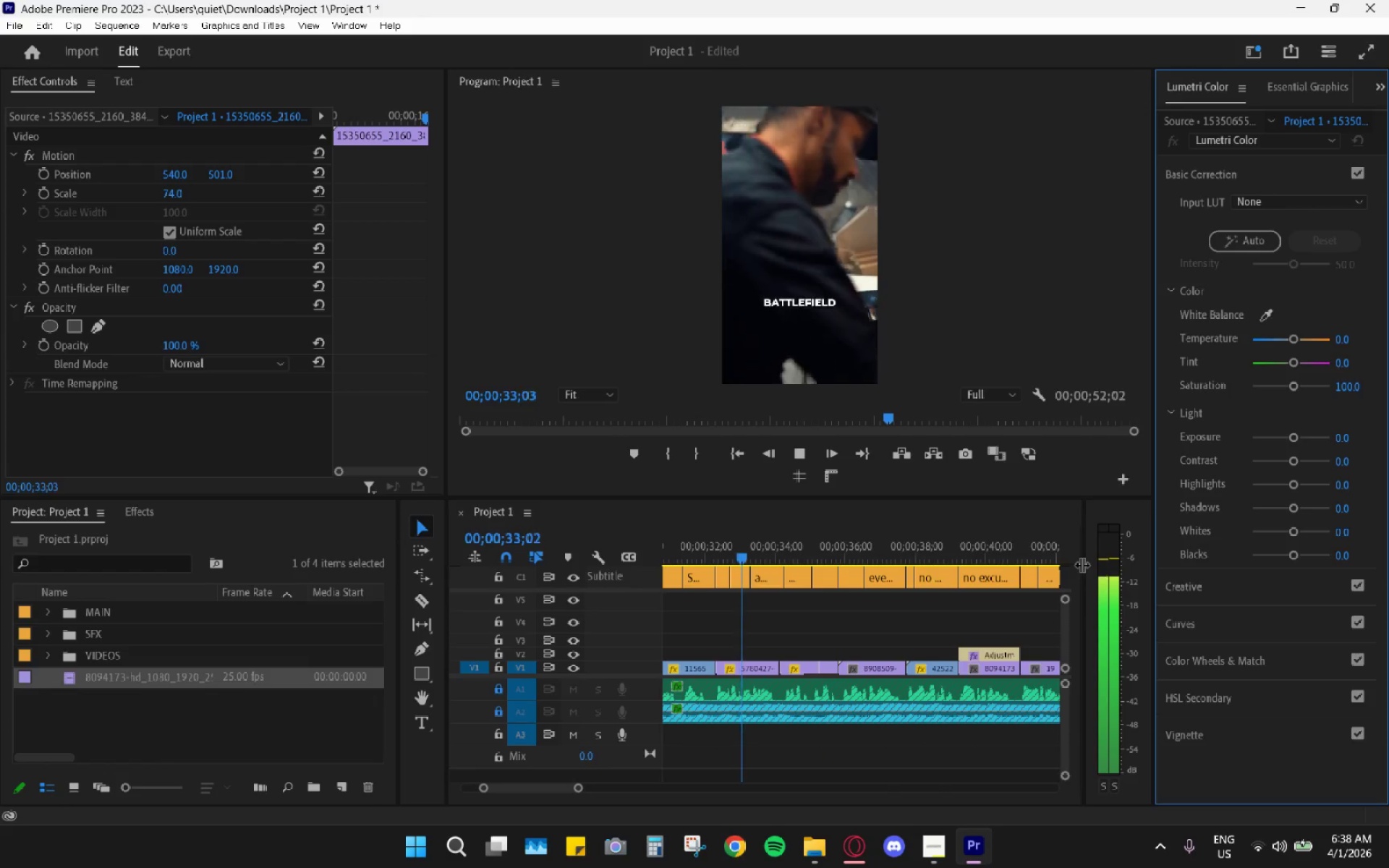 
key(Space)
 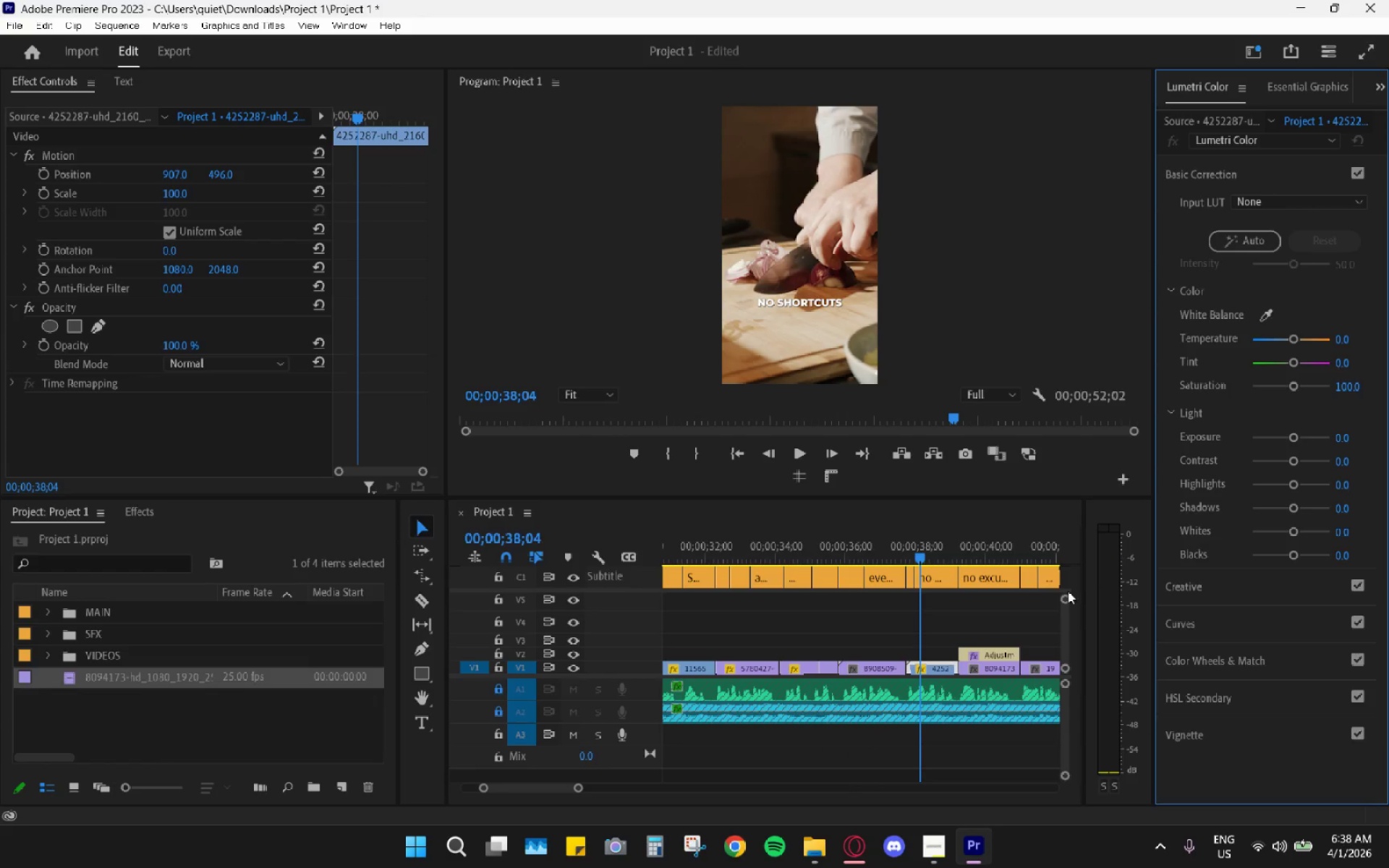 
hold_key(key=AltLeft, duration=1.34)
scroll: coordinate [1074, 587], scroll_direction: down, amount: 19.0
 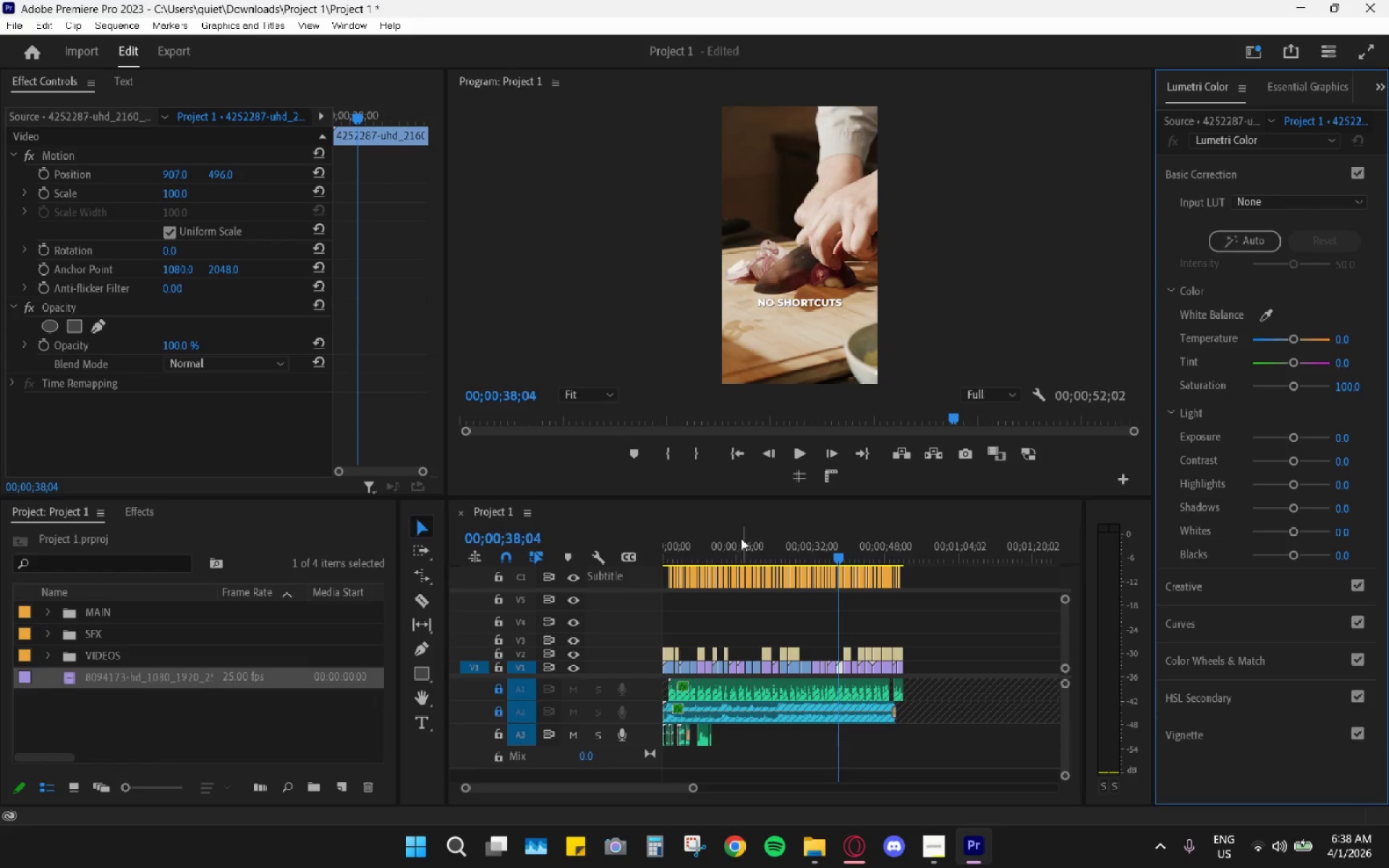 
left_click_drag(start_coordinate=[731, 535], to_coordinate=[713, 535])
 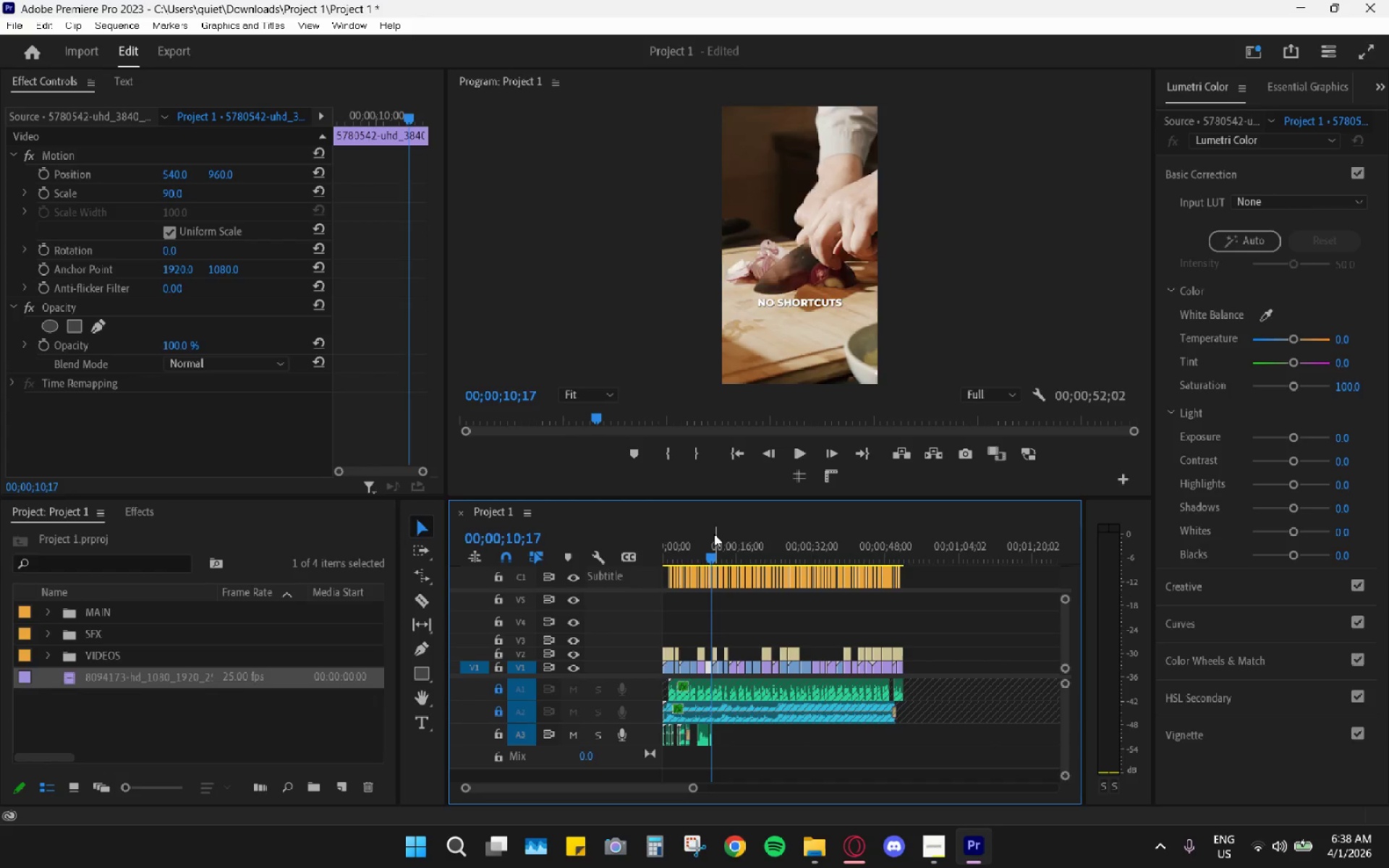 
key(Space)
 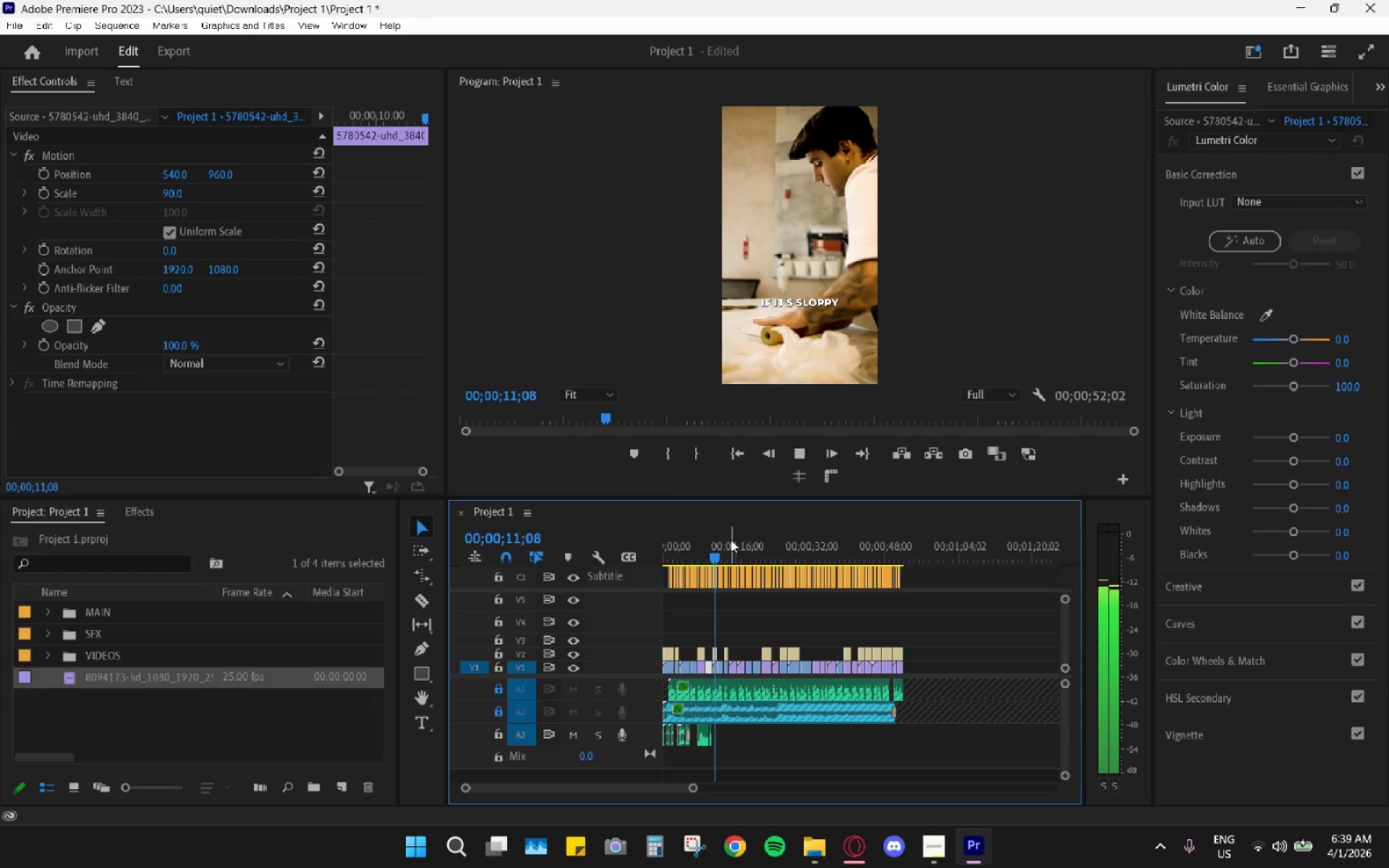 
key(Space)
 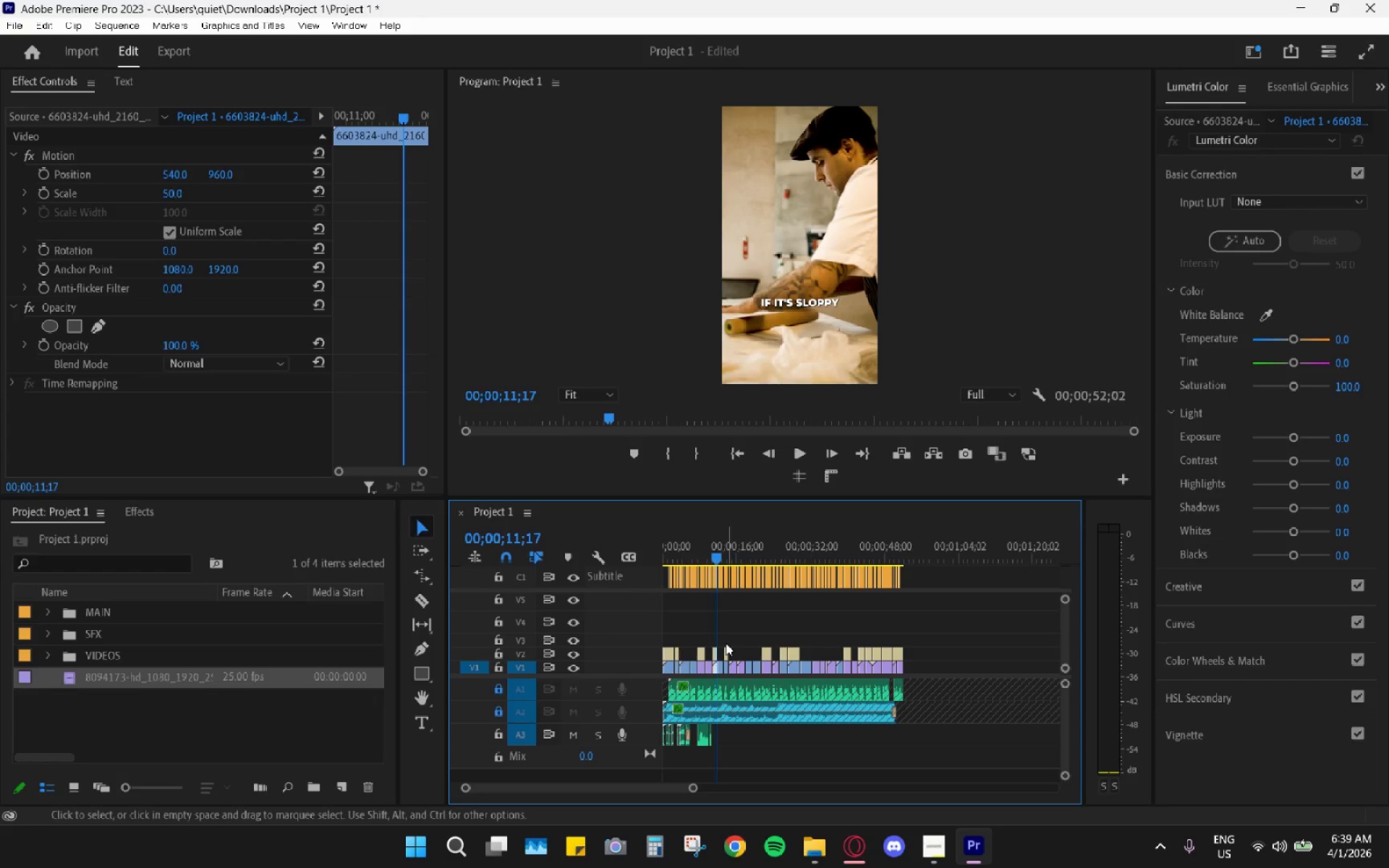 
hold_key(key=AltLeft, duration=0.53)
scroll: coordinate [727, 633], scroll_direction: up, amount: 29.0
 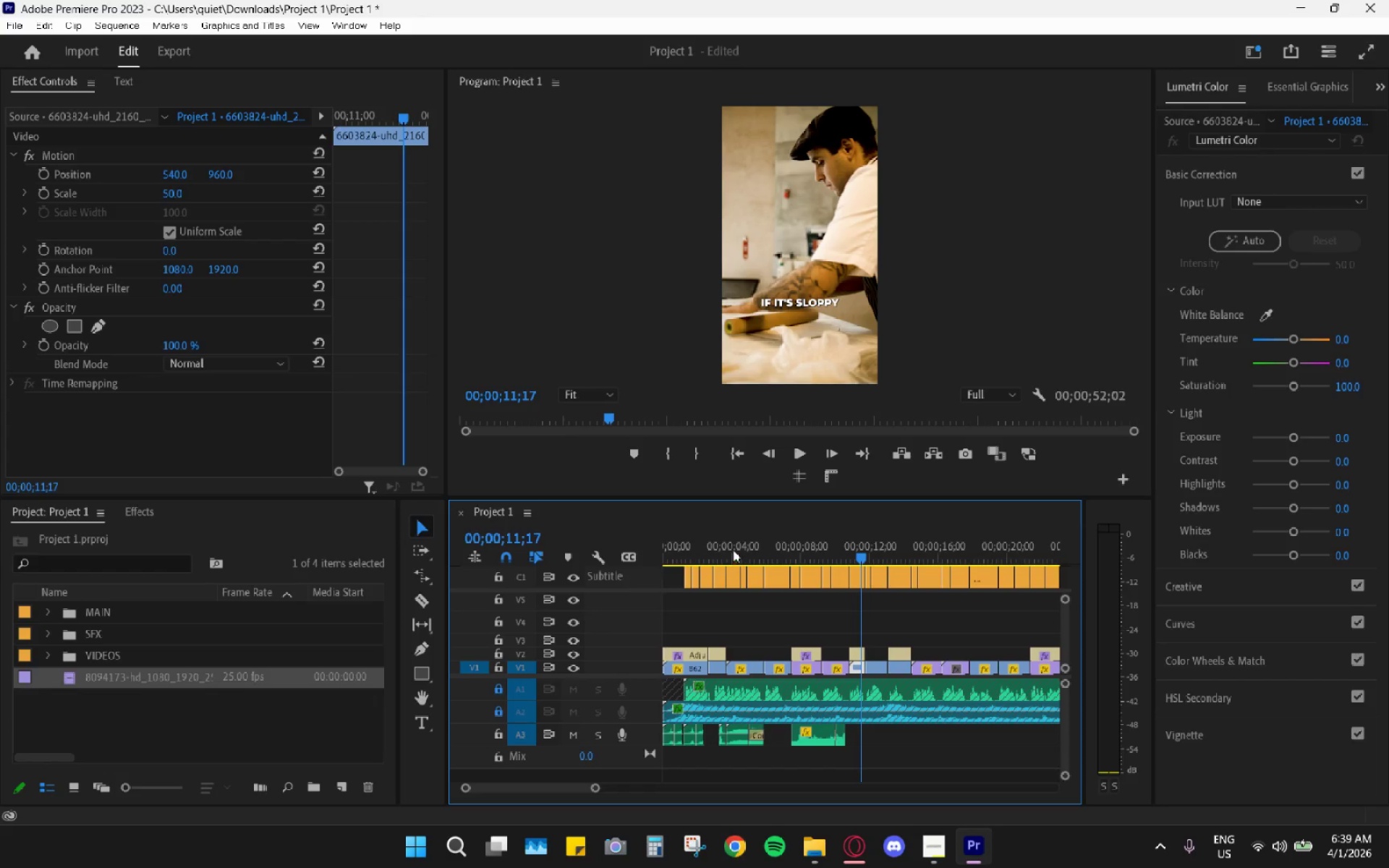 
left_click_drag(start_coordinate=[733, 544], to_coordinate=[729, 543])
 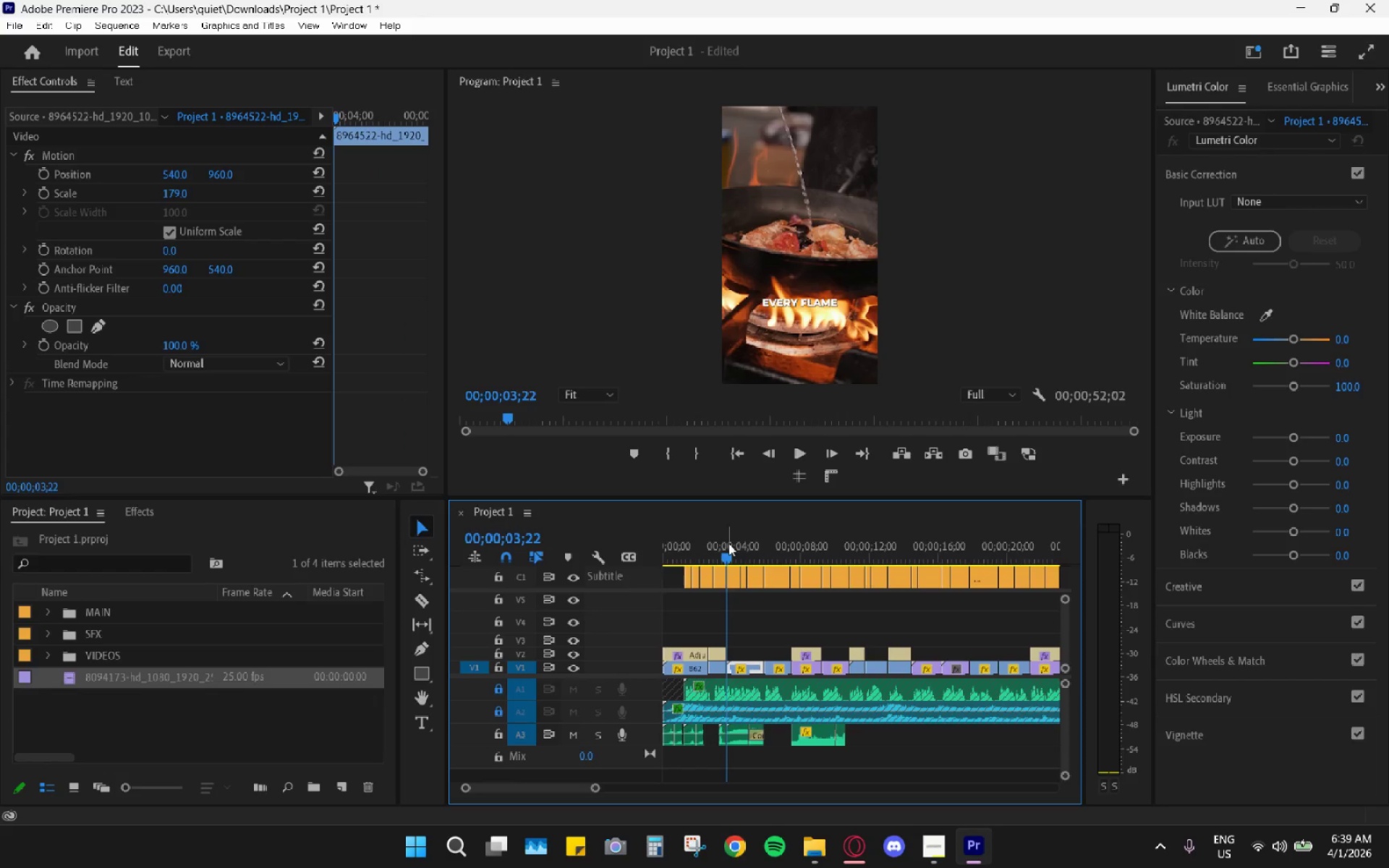 
key(Space)
 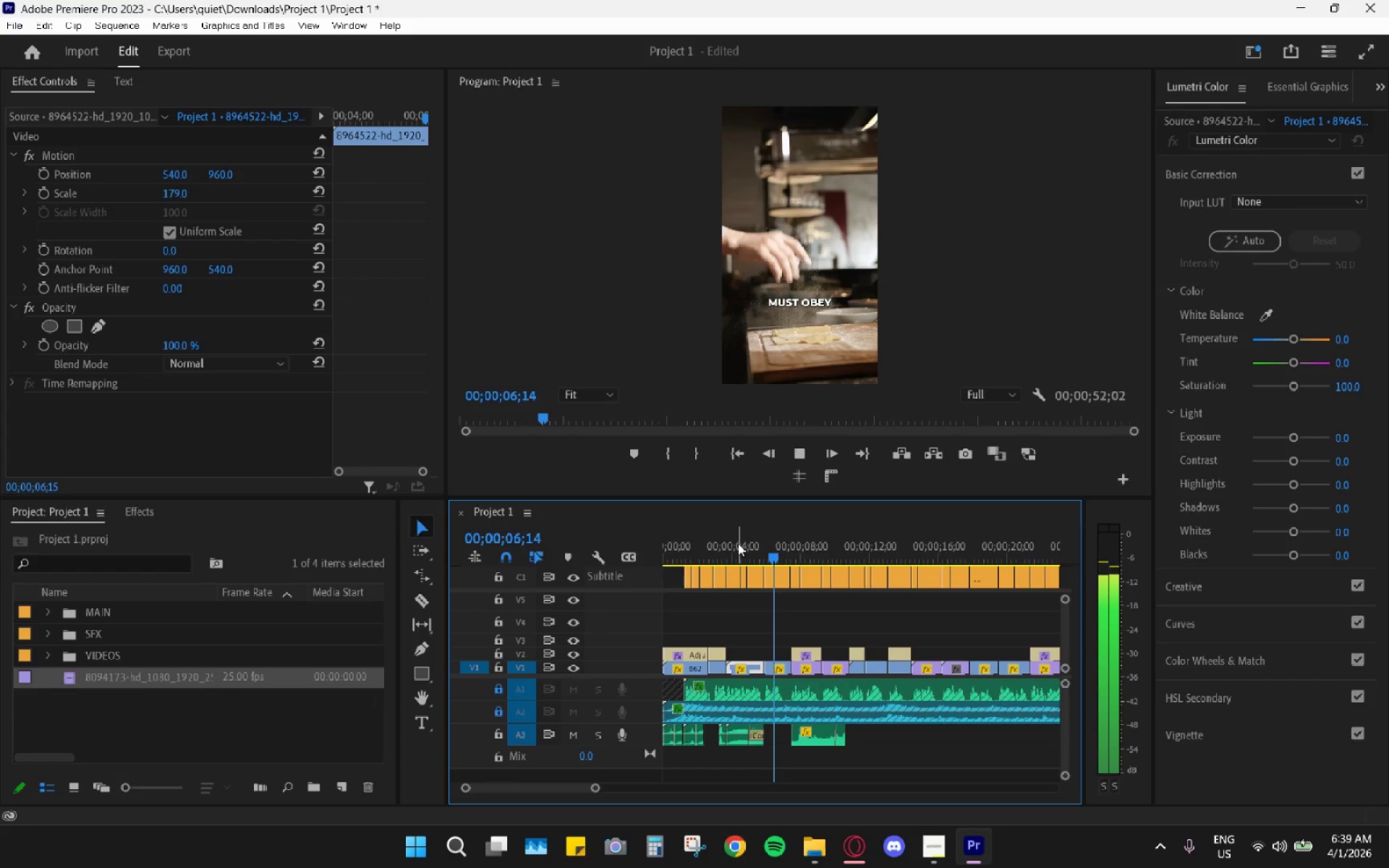 
key(Space)
 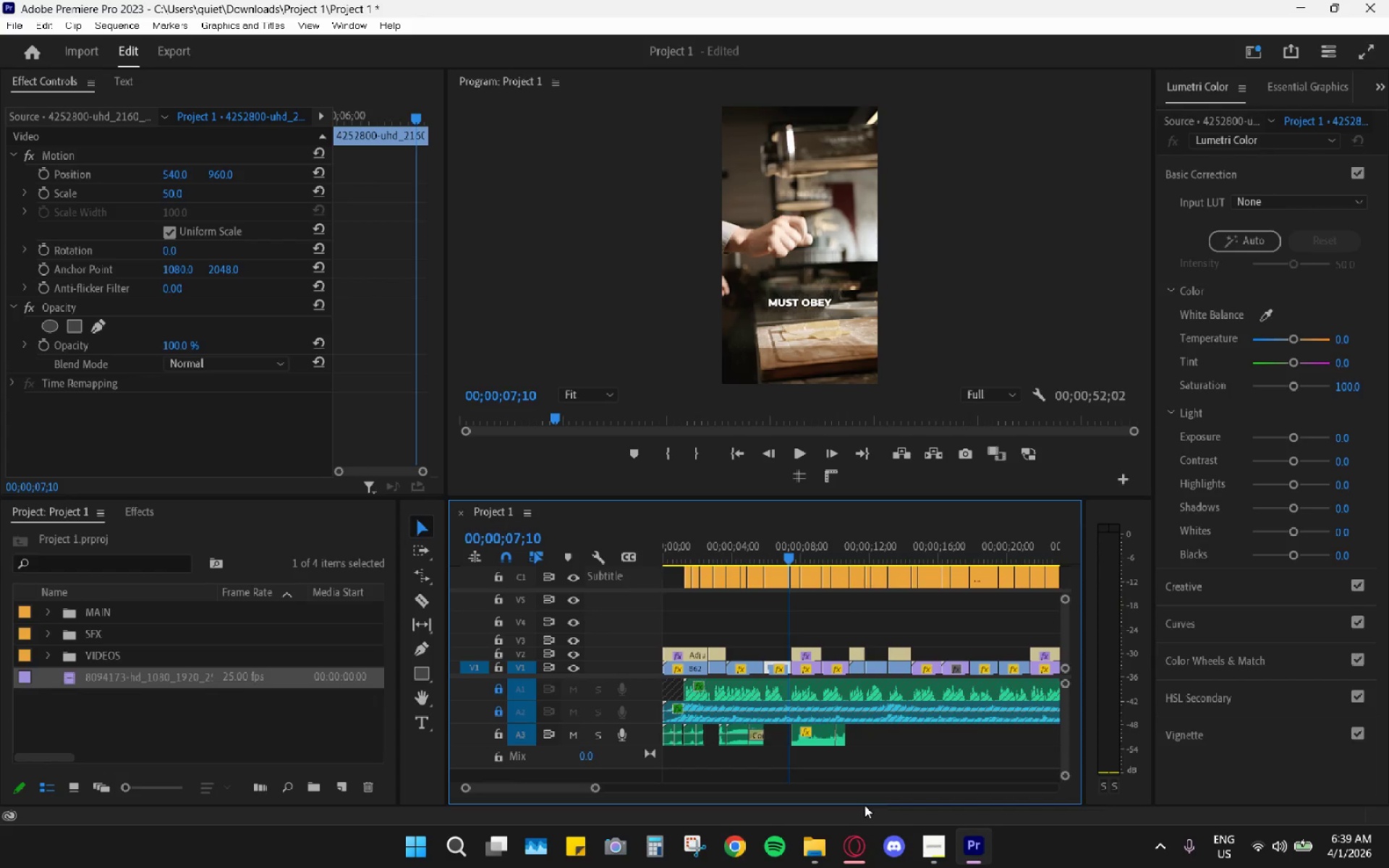 
left_click([846, 831])
 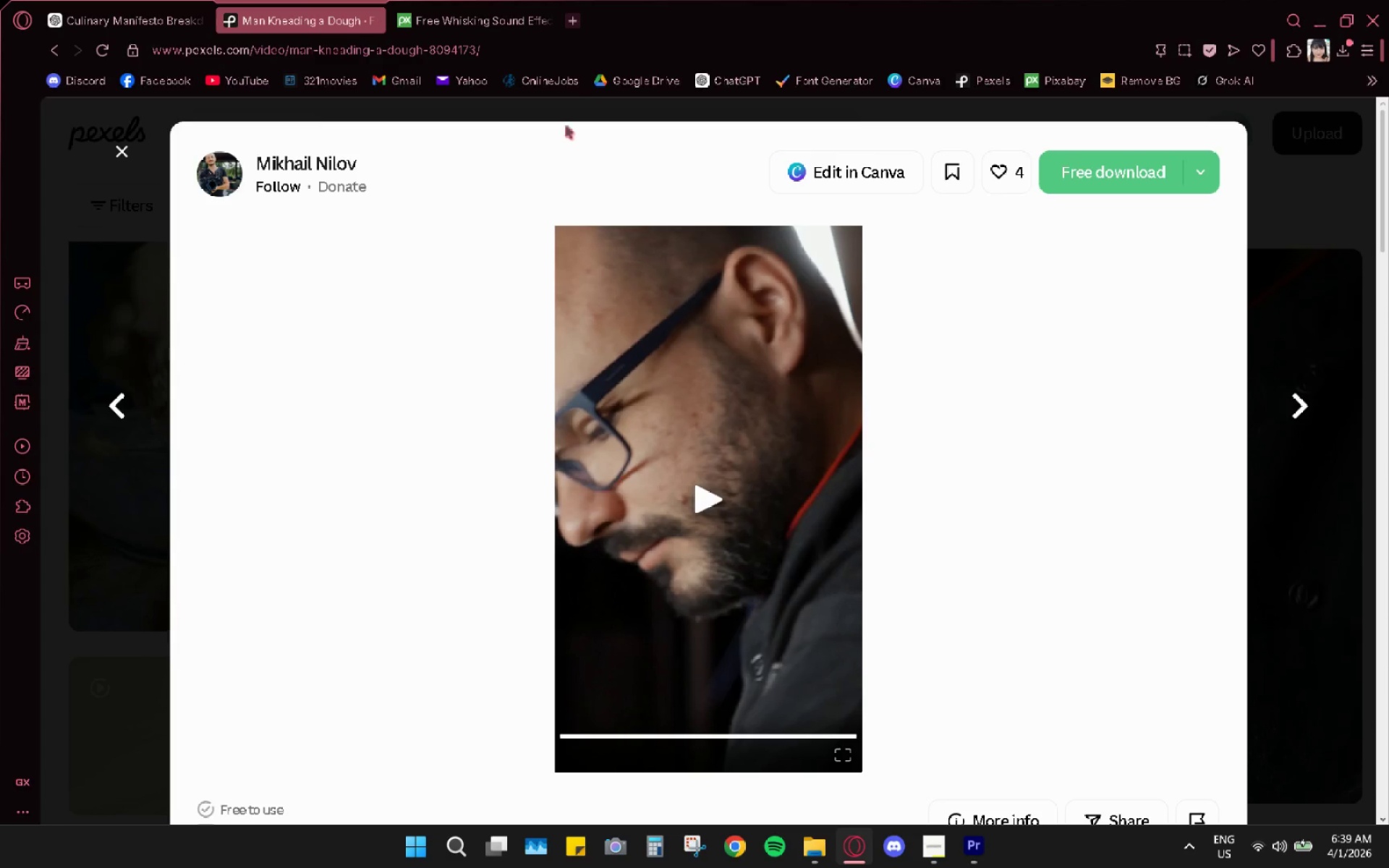 
mouse_move([460, 69])
 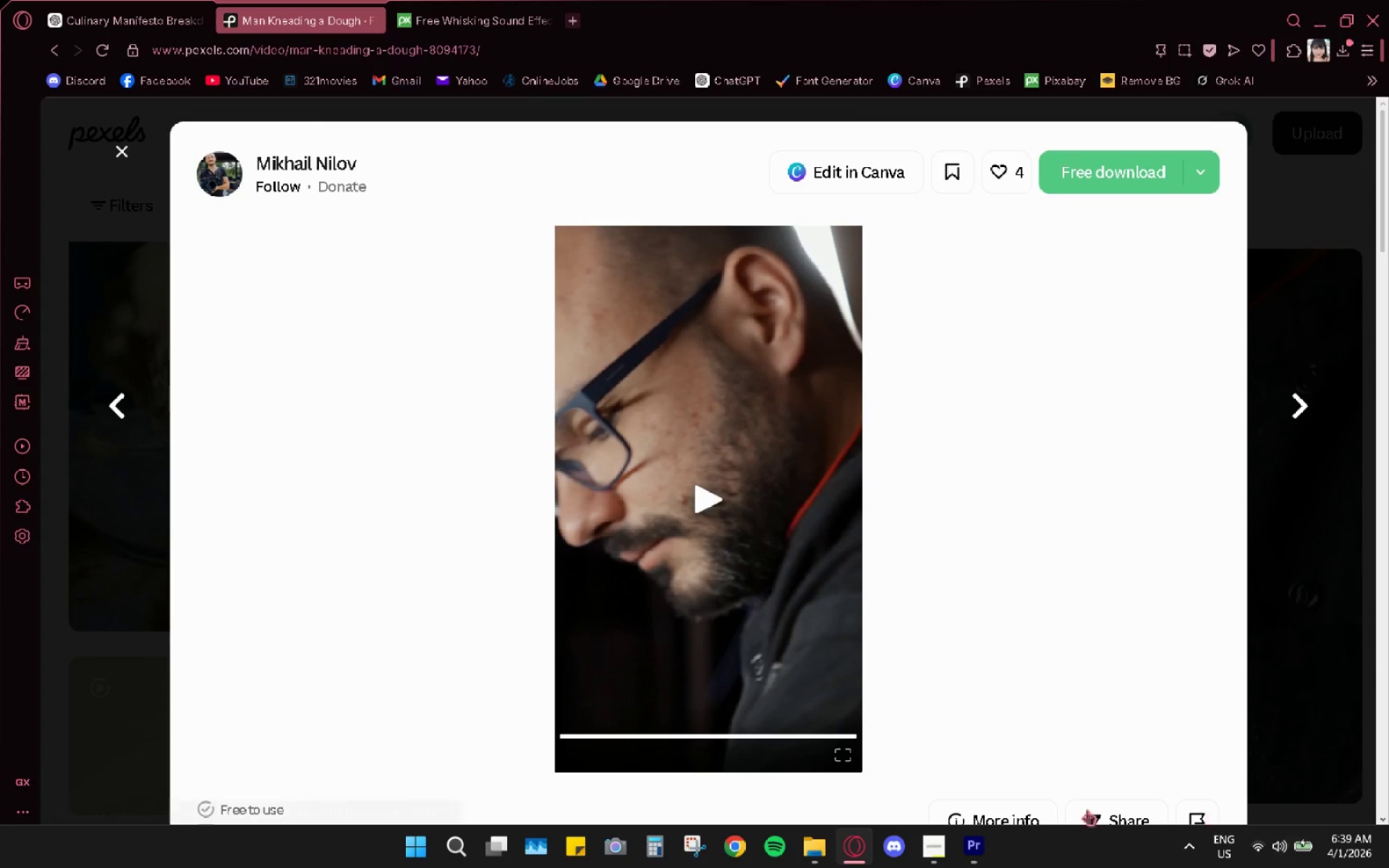 
left_click([964, 847])
 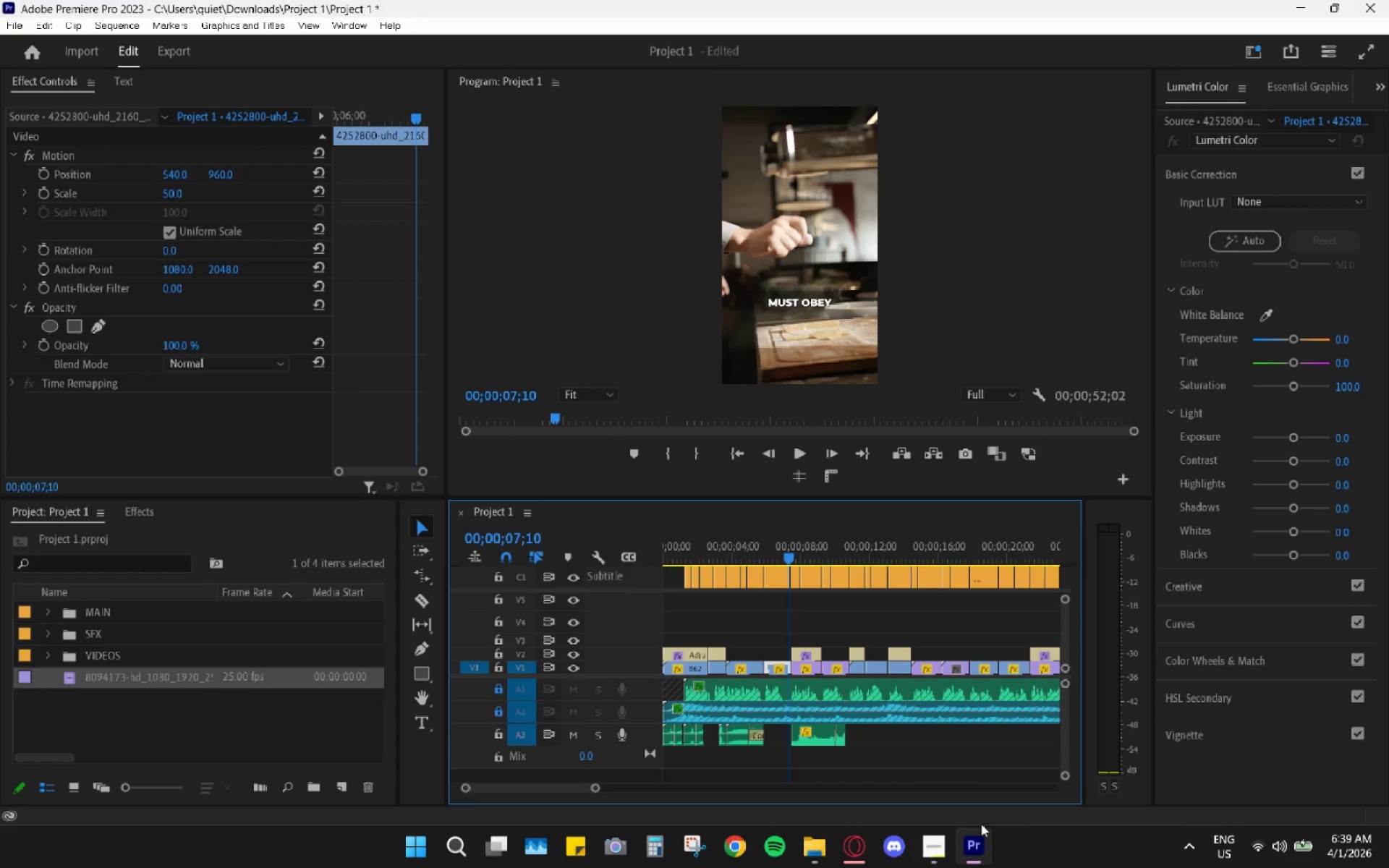 
key(Space)
 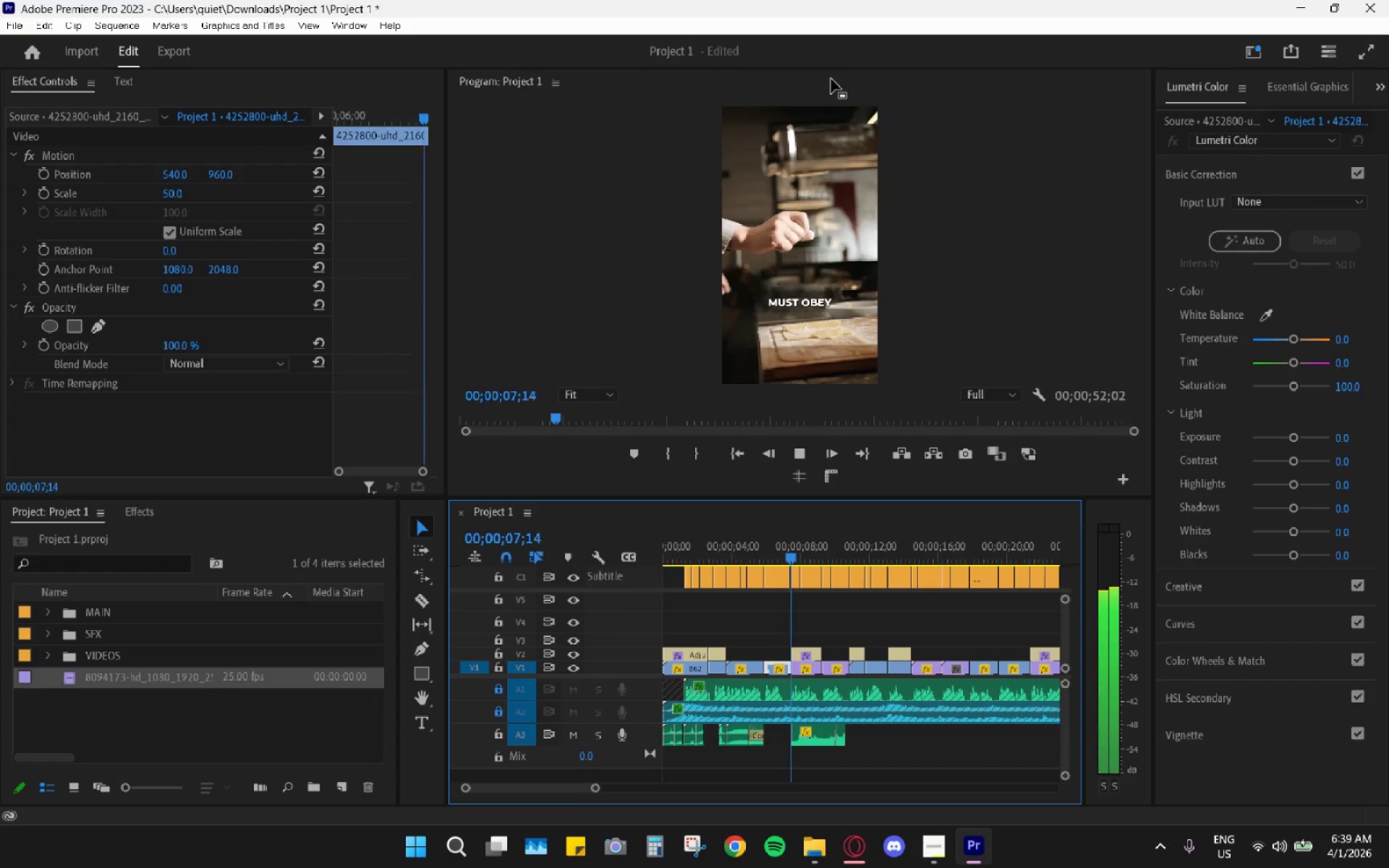 
double_click([831, 79])
 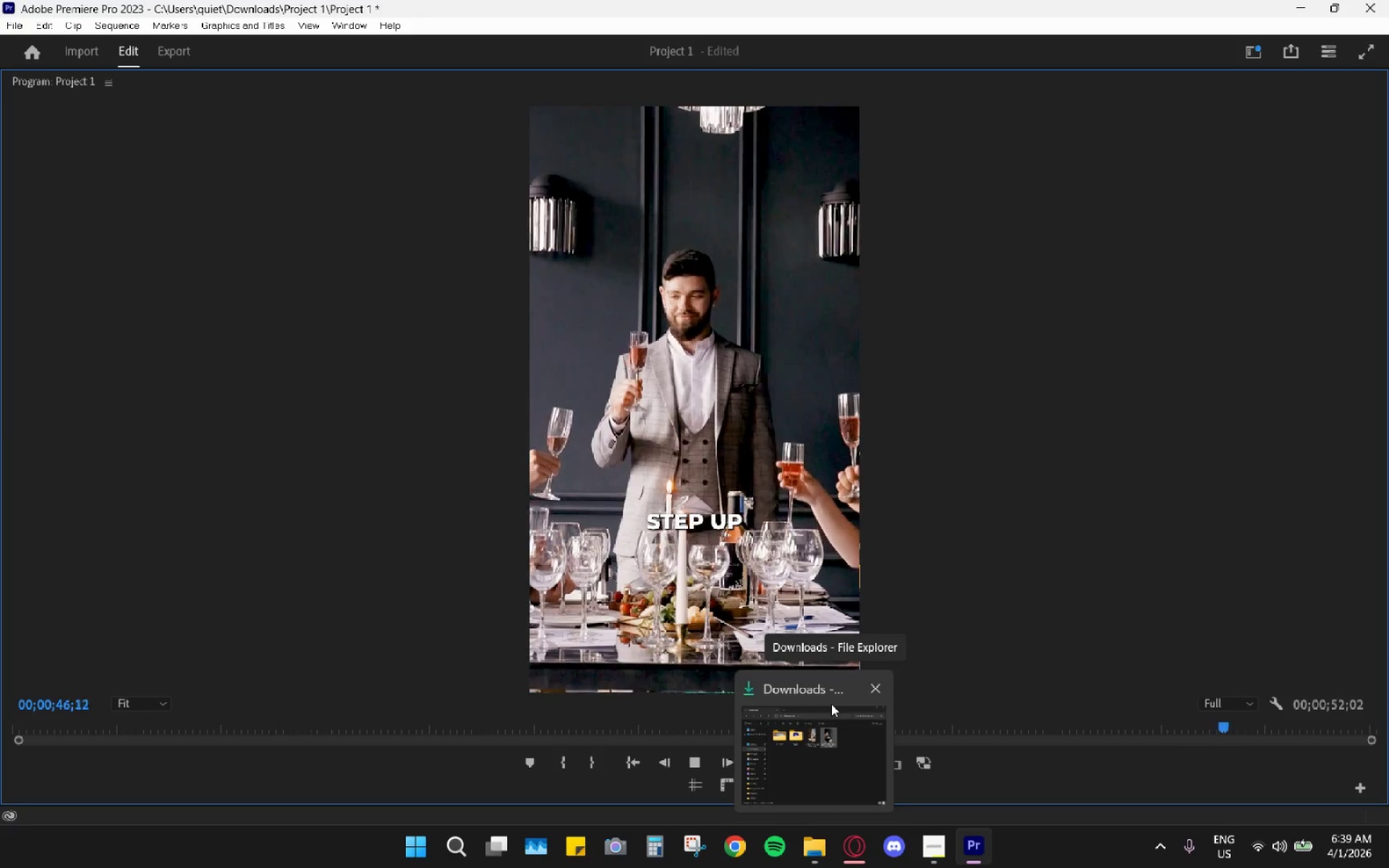 
wait(43.72)
 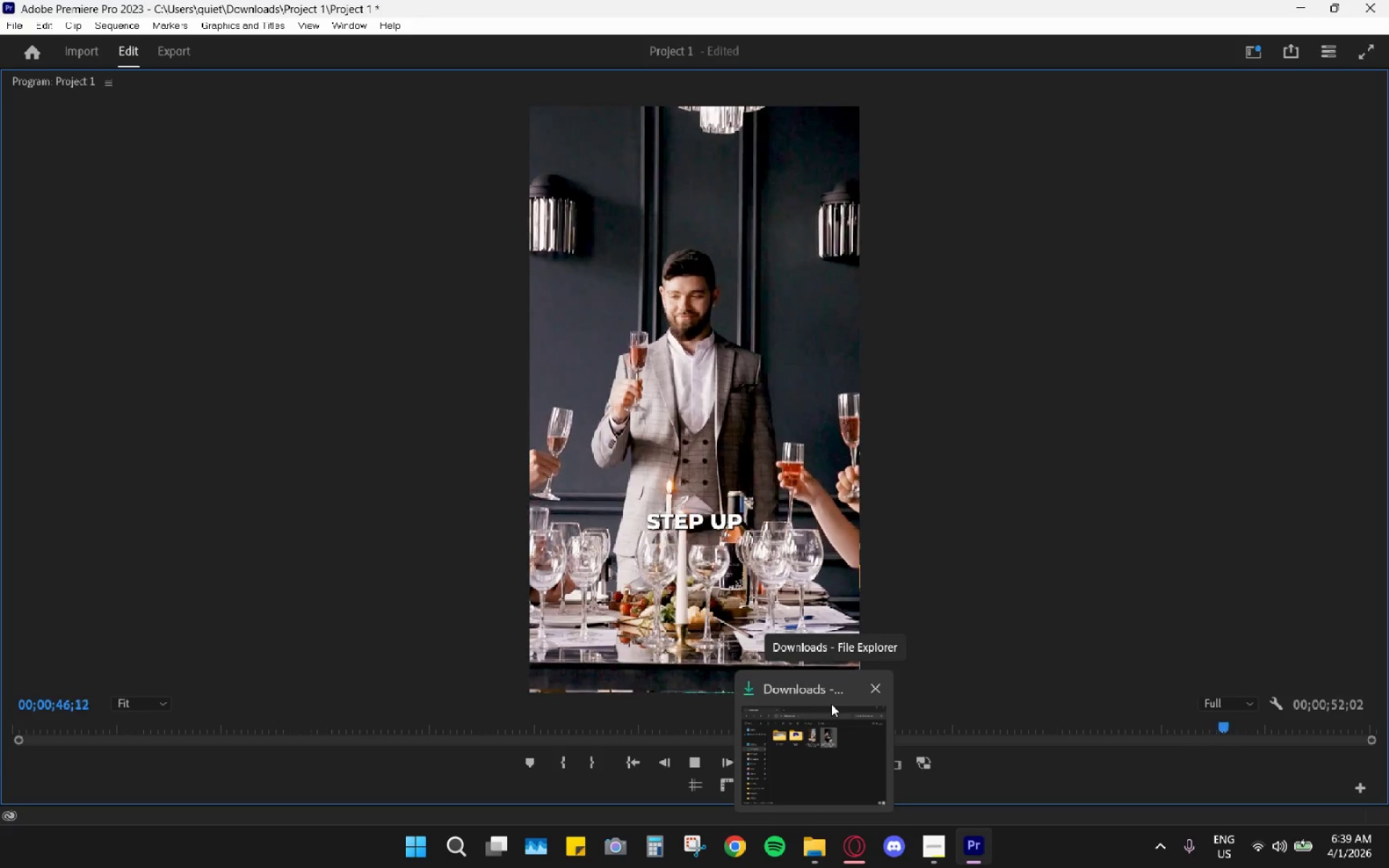 
key(Space)
 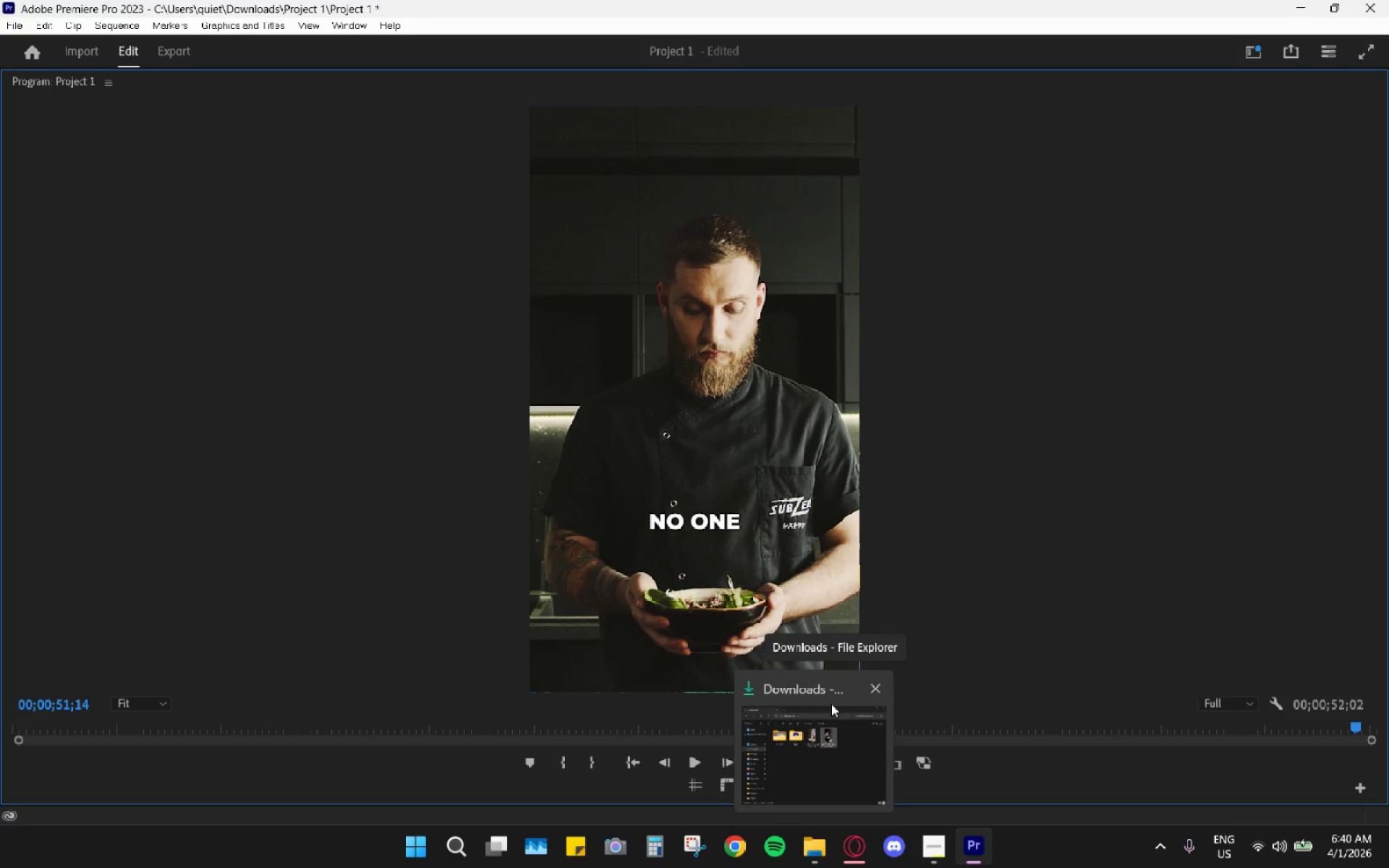 
key(Space)
 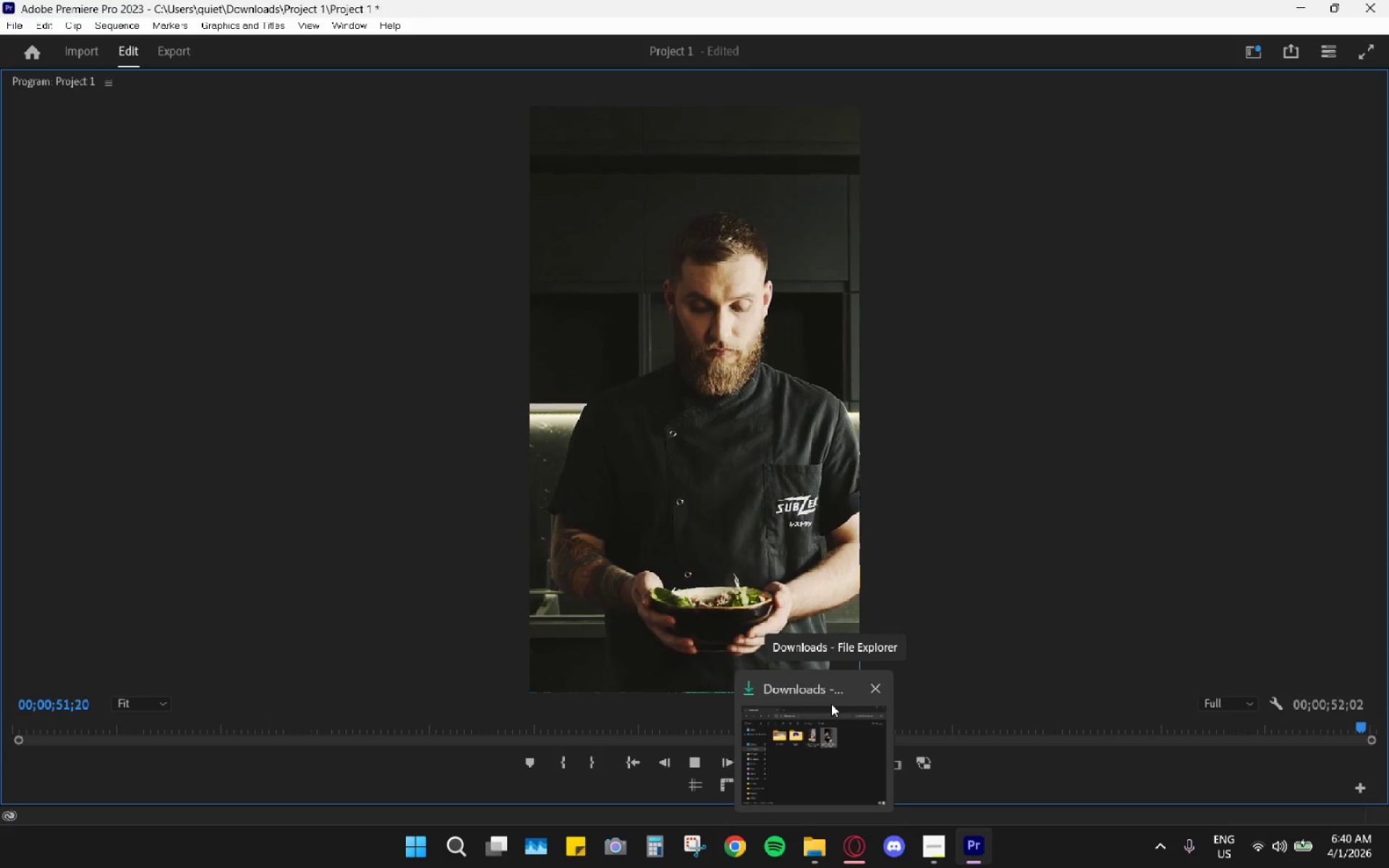 
key(Space)
 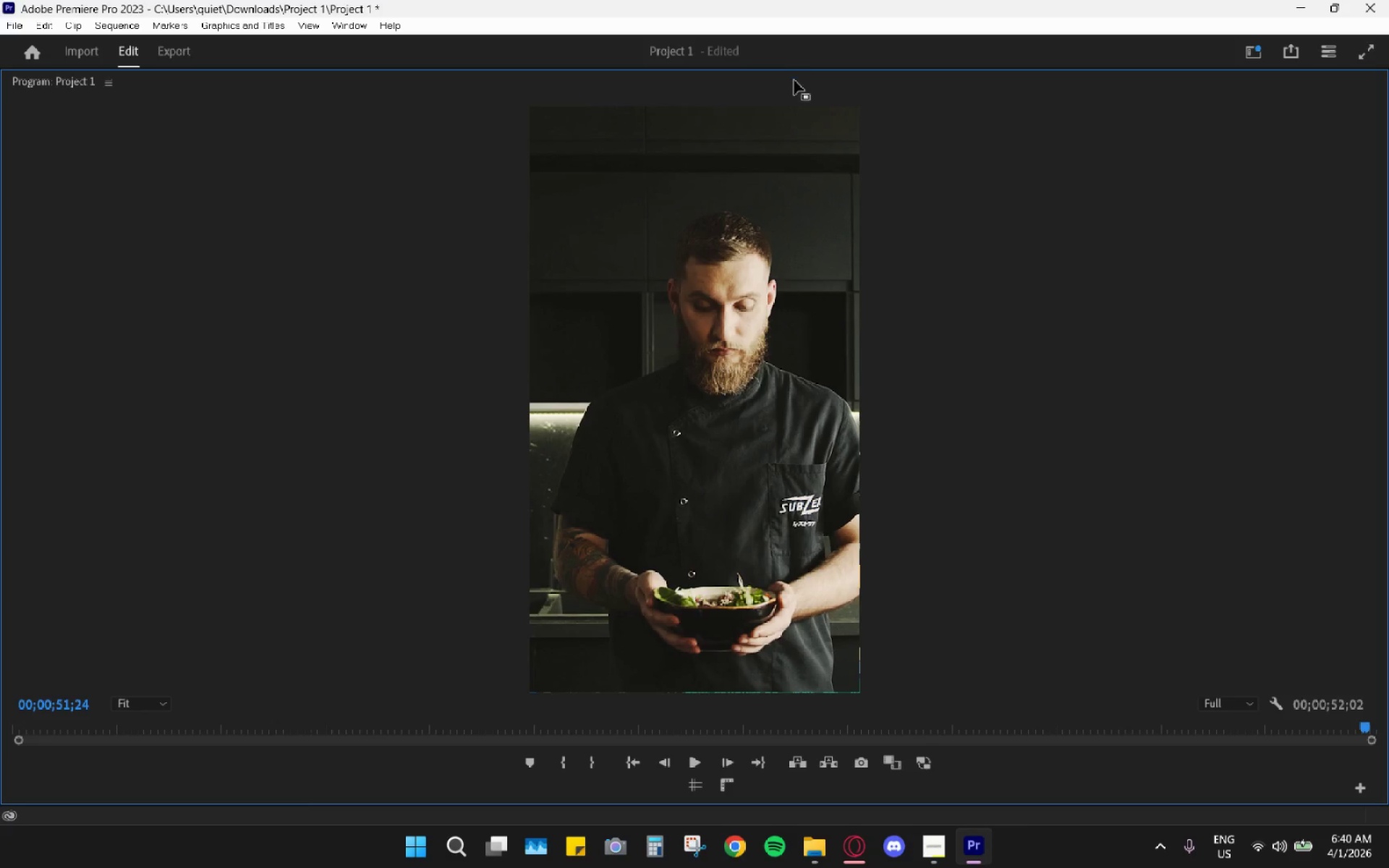 
double_click([794, 85])
 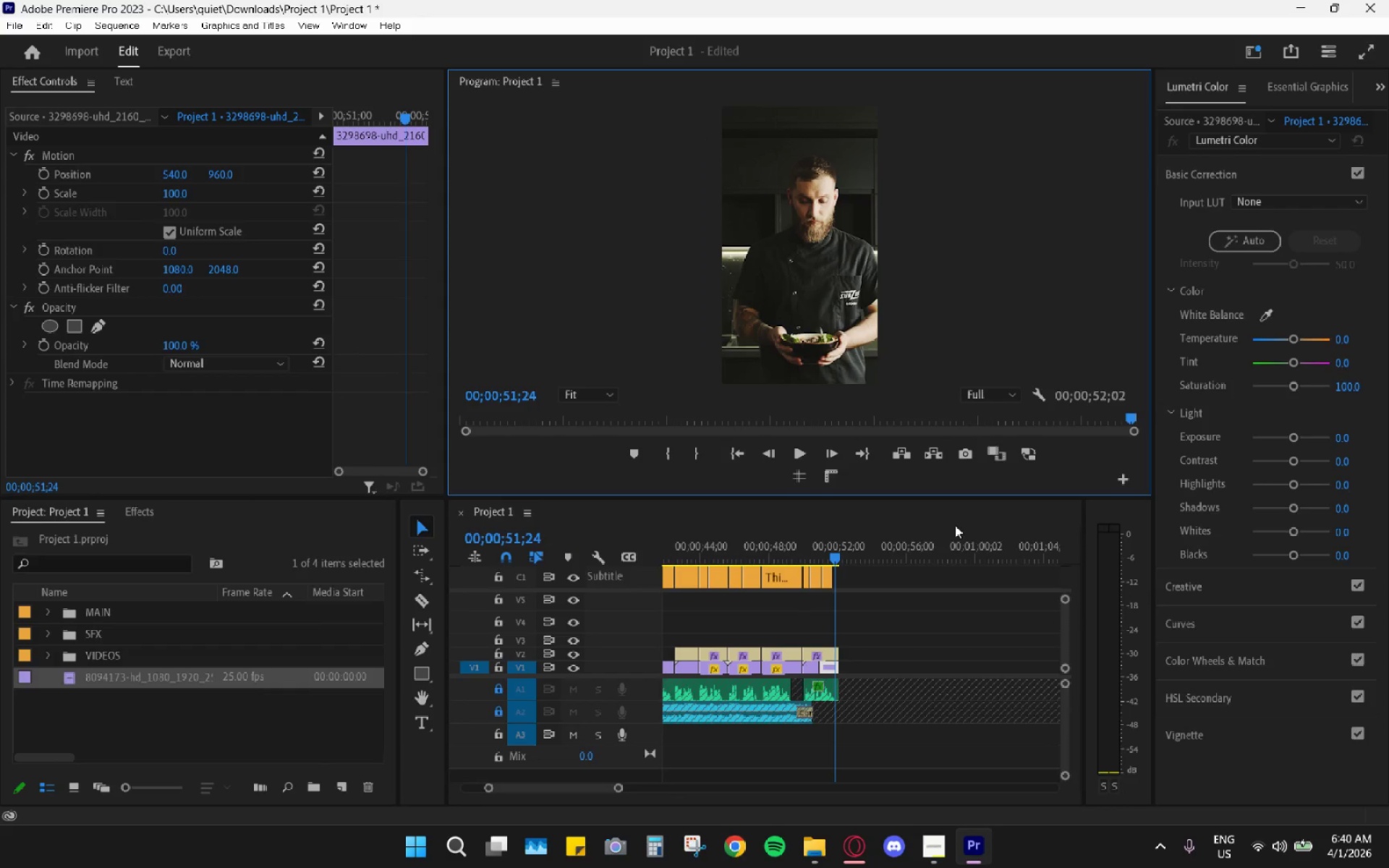 
key(Space)
 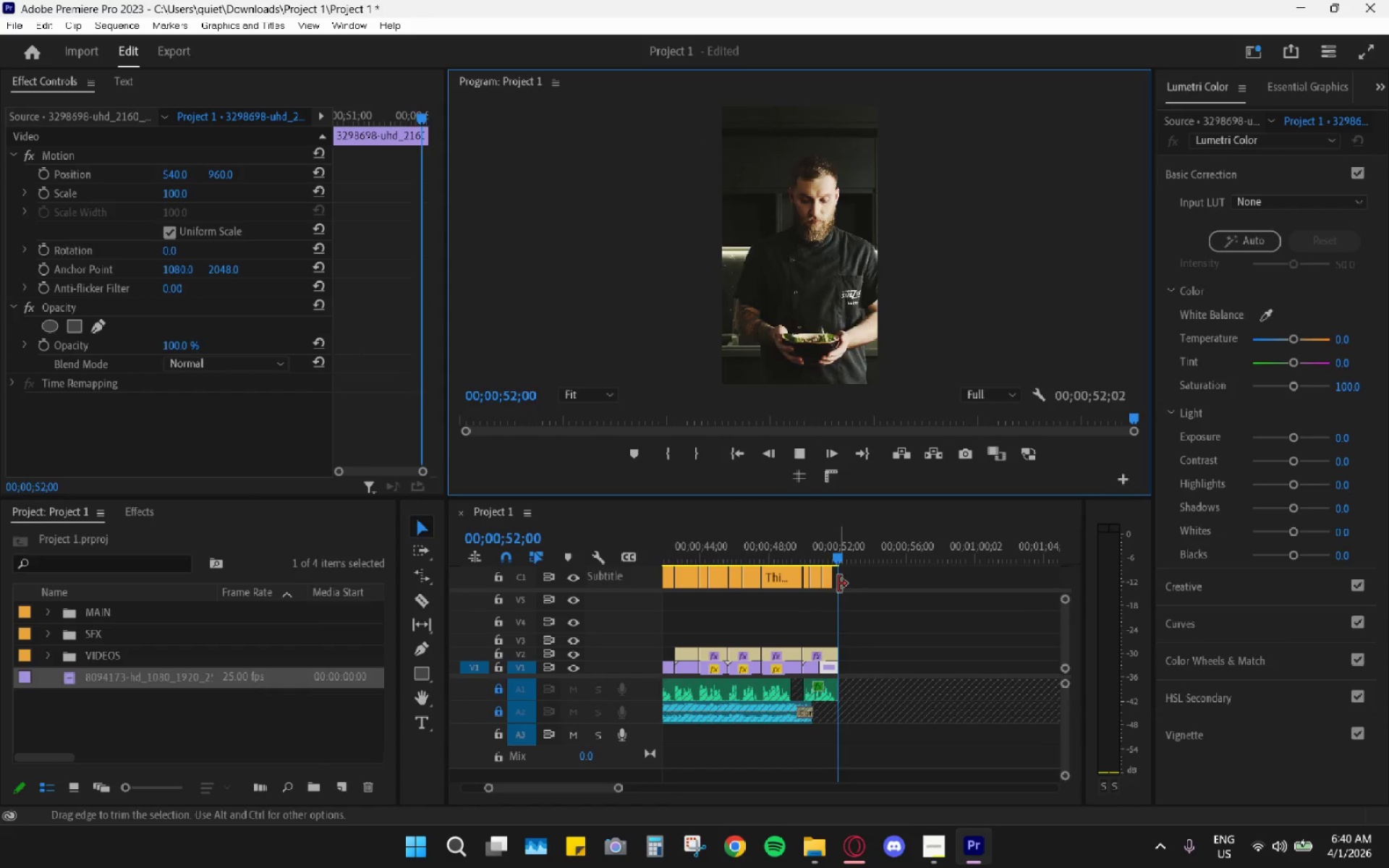 
key(Space)
 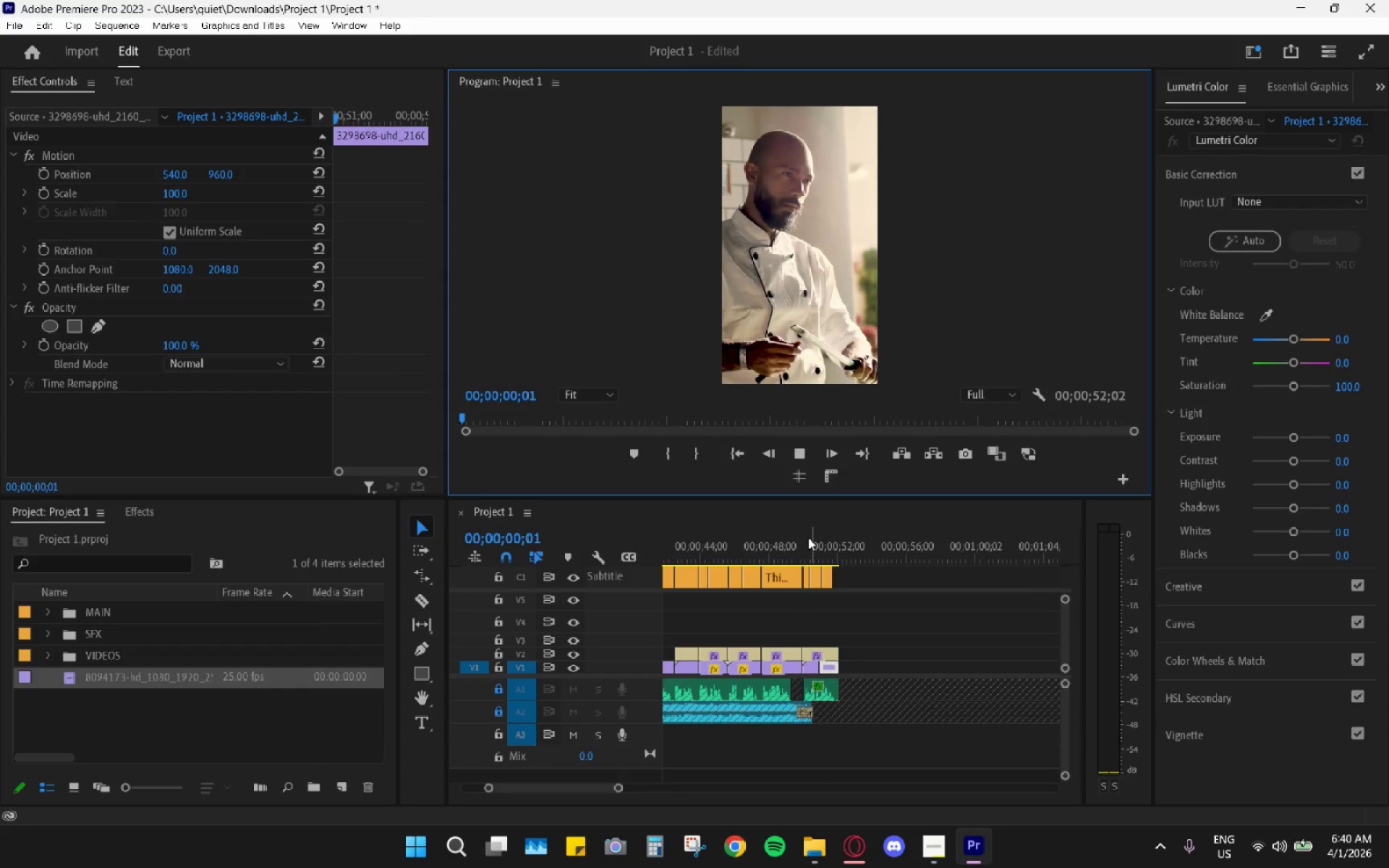 
left_click_drag(start_coordinate=[792, 533], to_coordinate=[664, 525])
 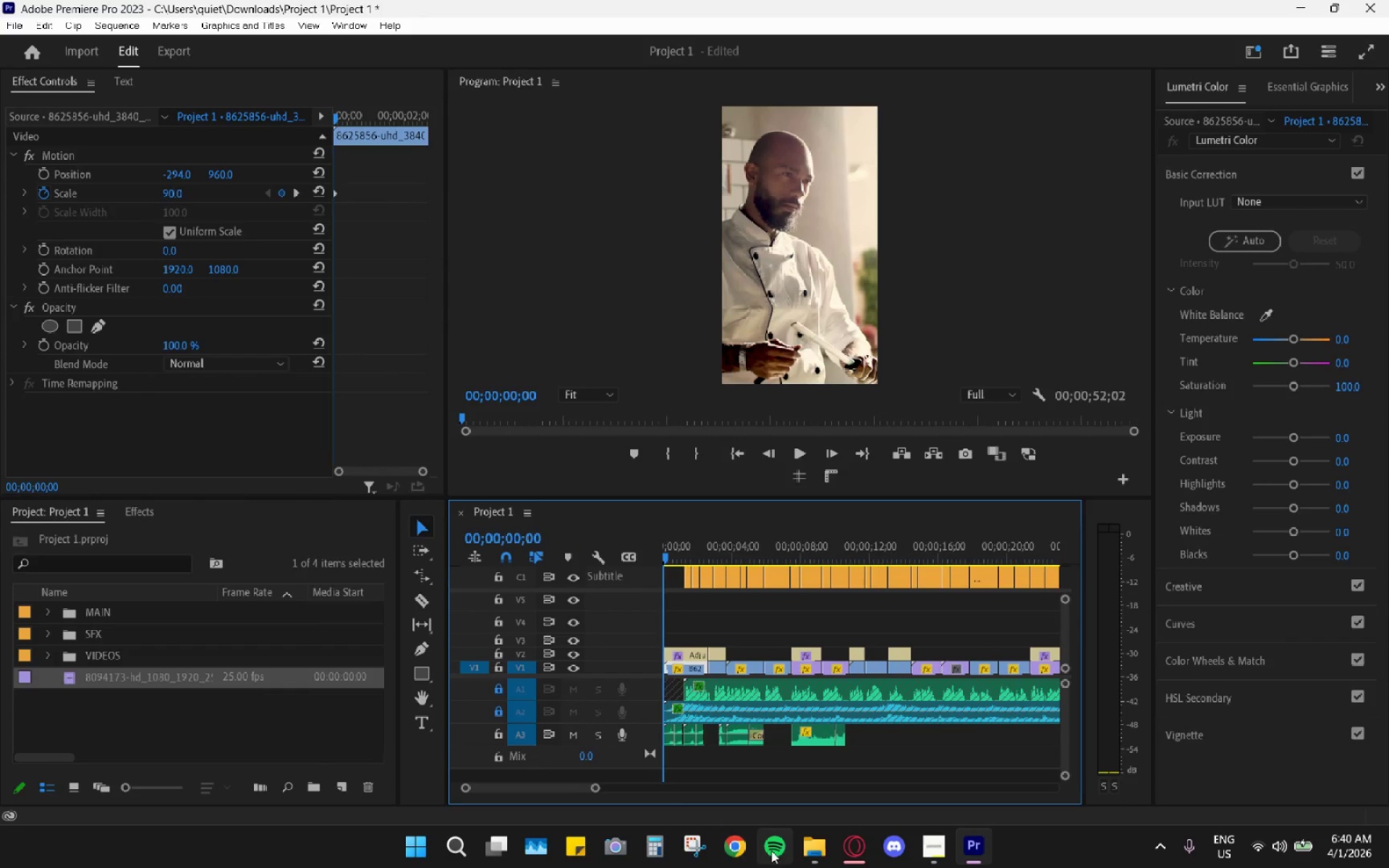 
left_click([831, 845])
 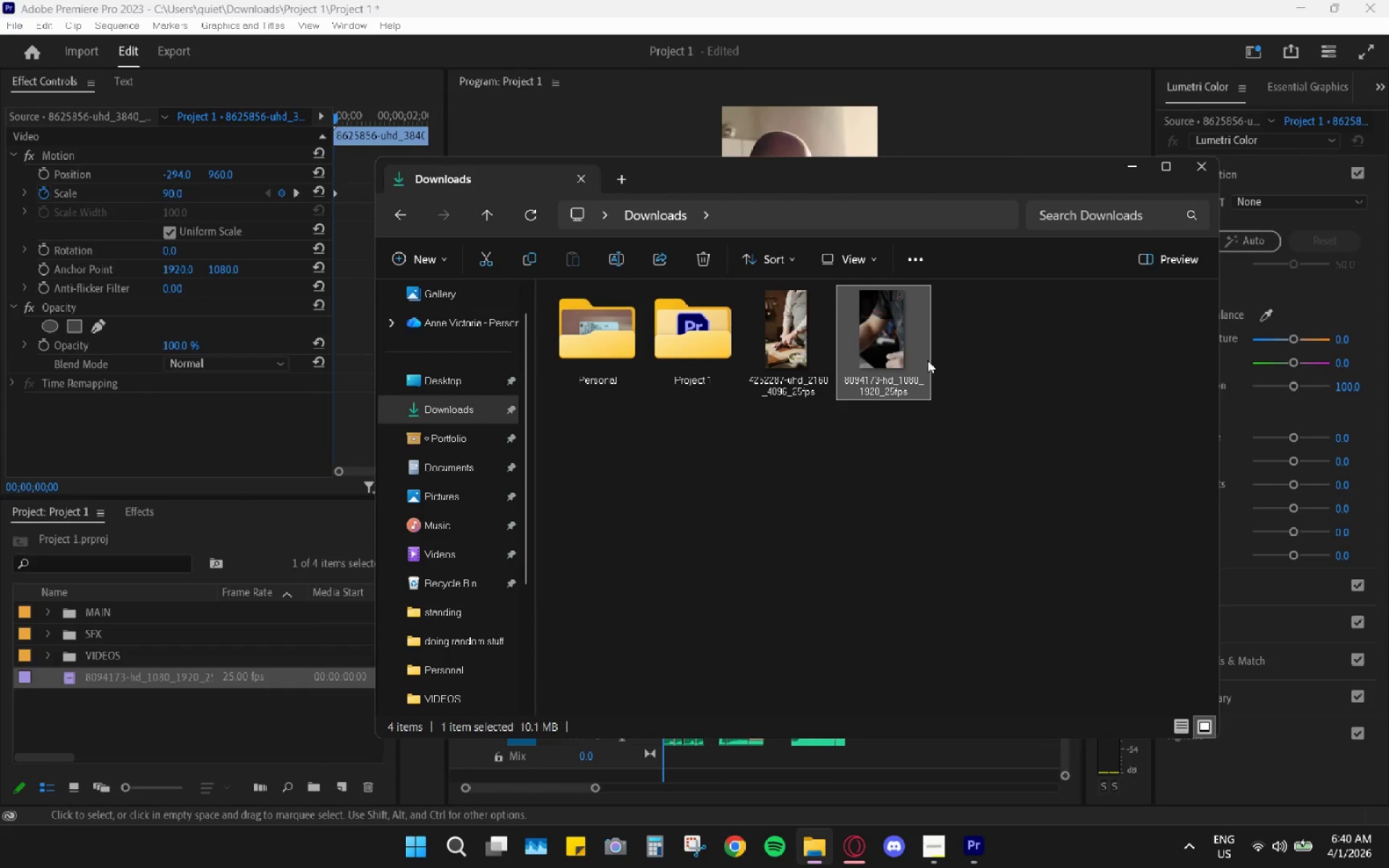 
left_click_drag(start_coordinate=[836, 433], to_coordinate=[849, 345])
 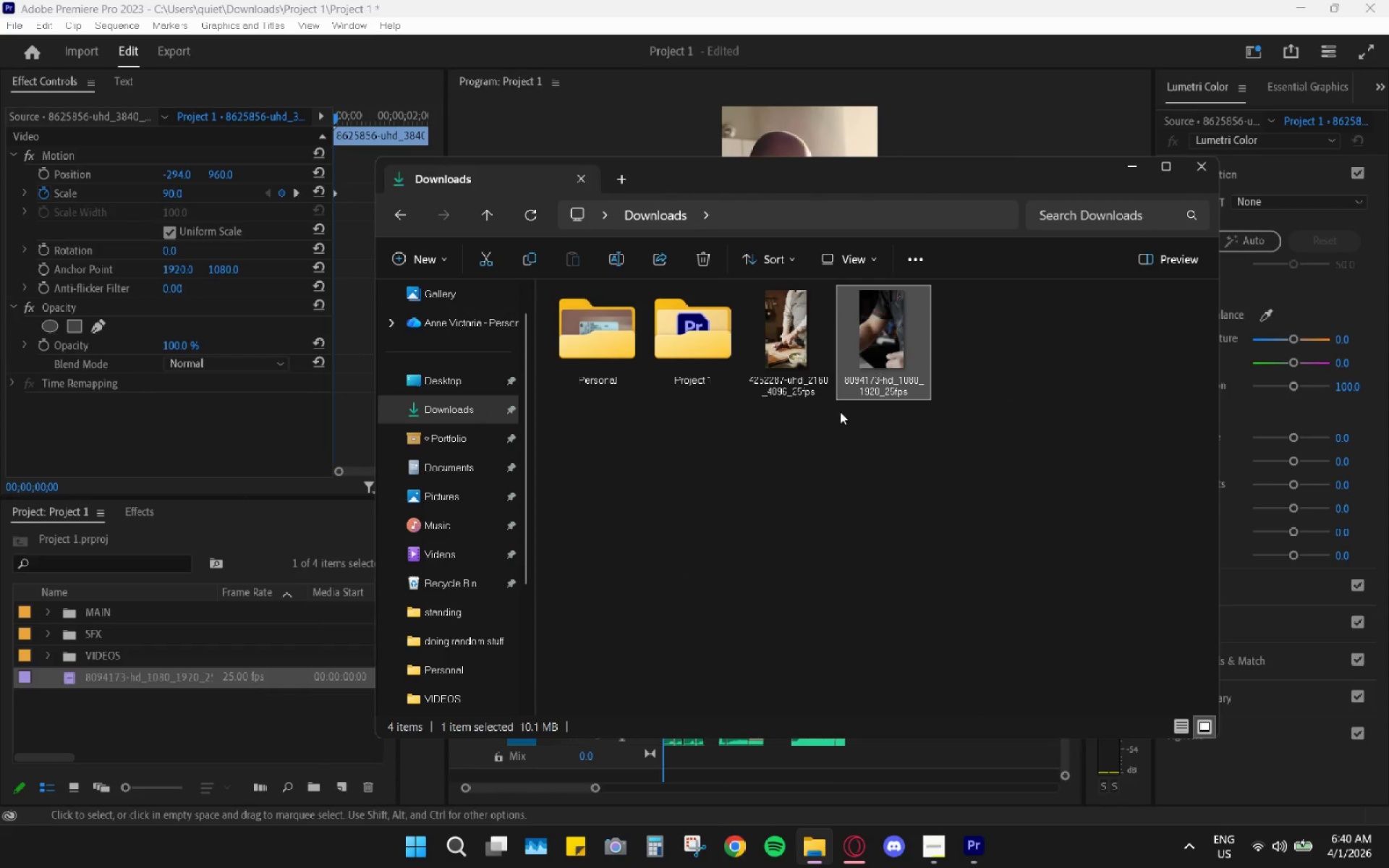 
left_click_drag(start_coordinate=[794, 434], to_coordinate=[875, 345])
 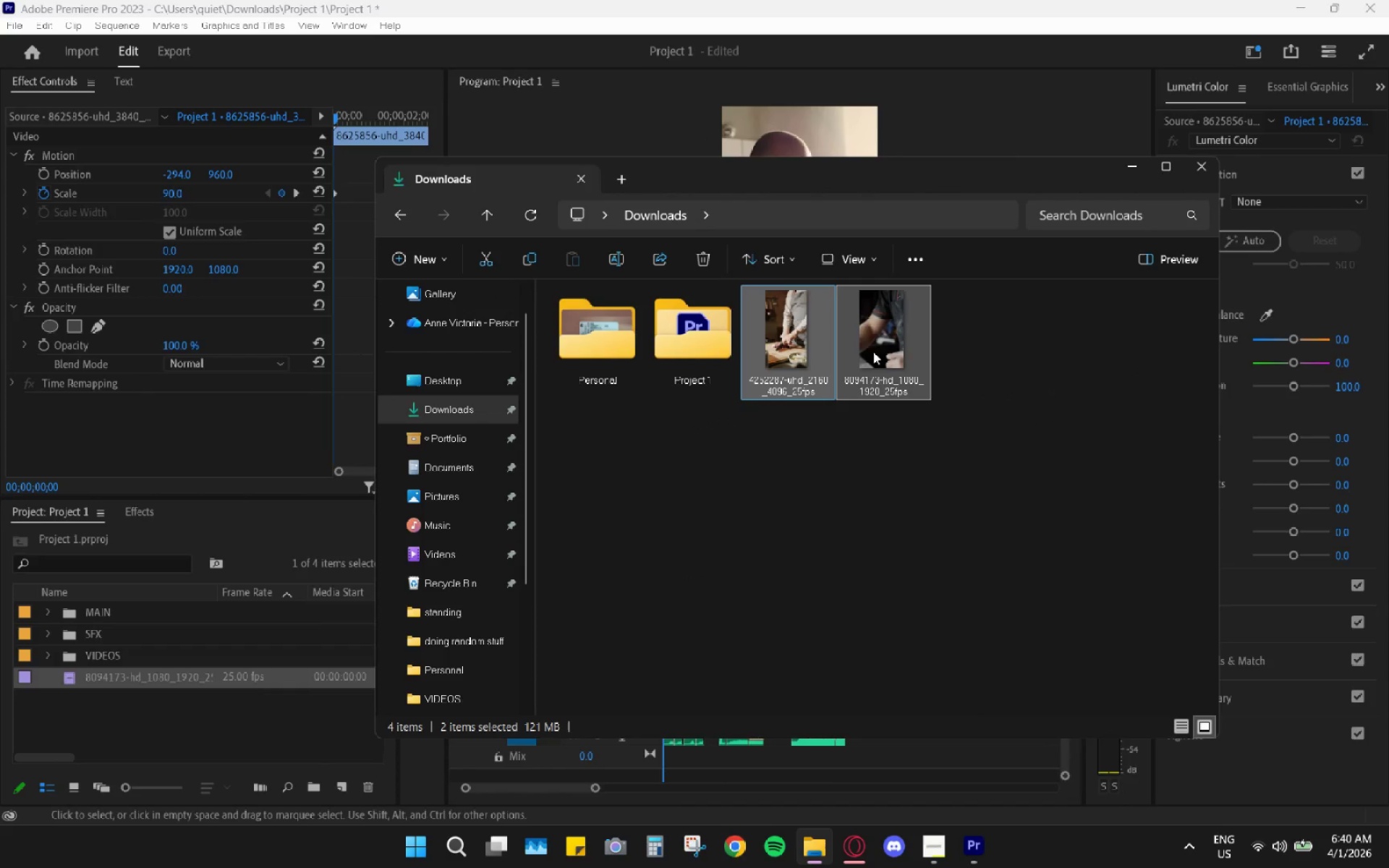 
key(Control+X)
 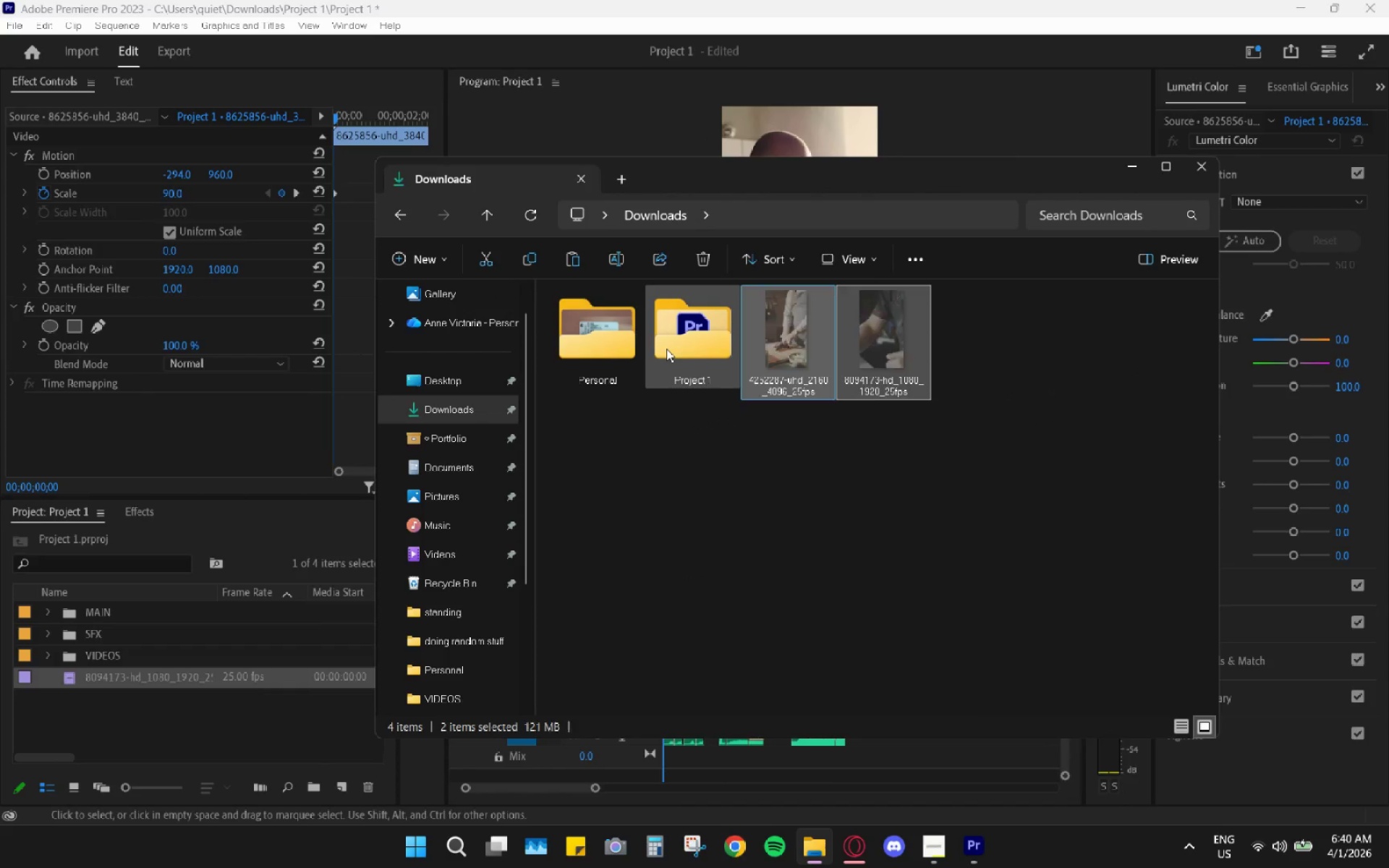 
double_click([666, 349])
 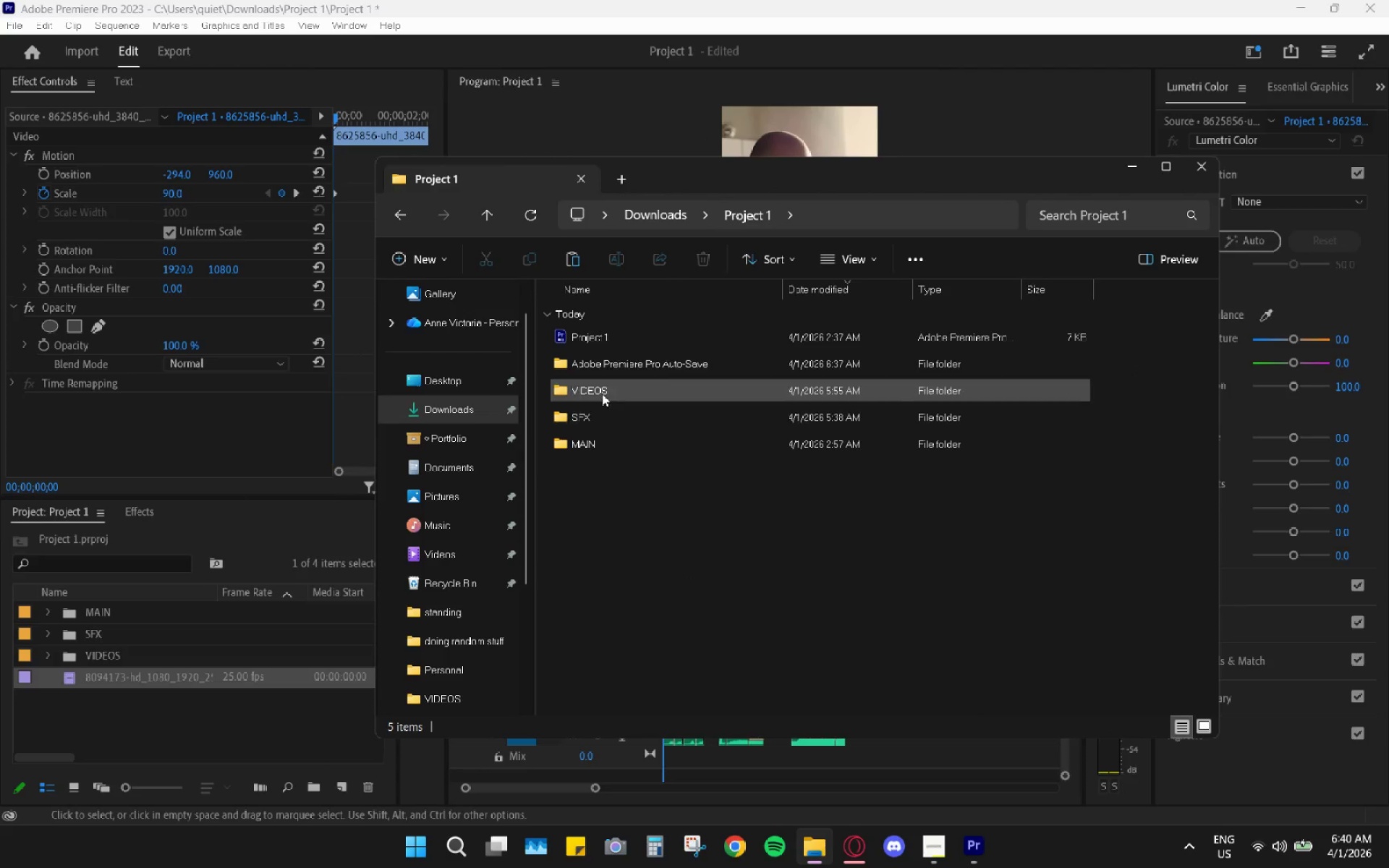 
double_click([602, 393])
 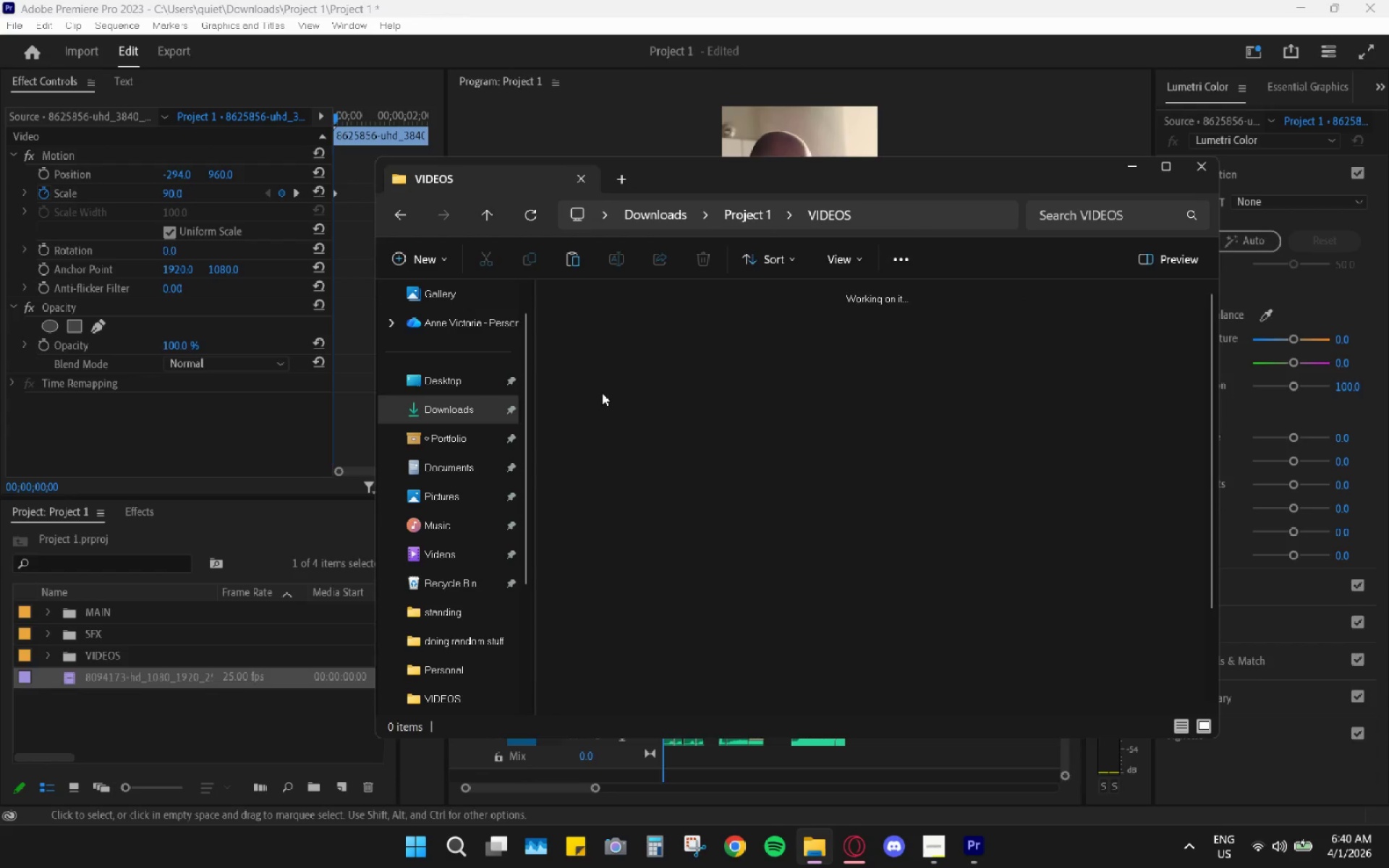 
key(Control+V)
 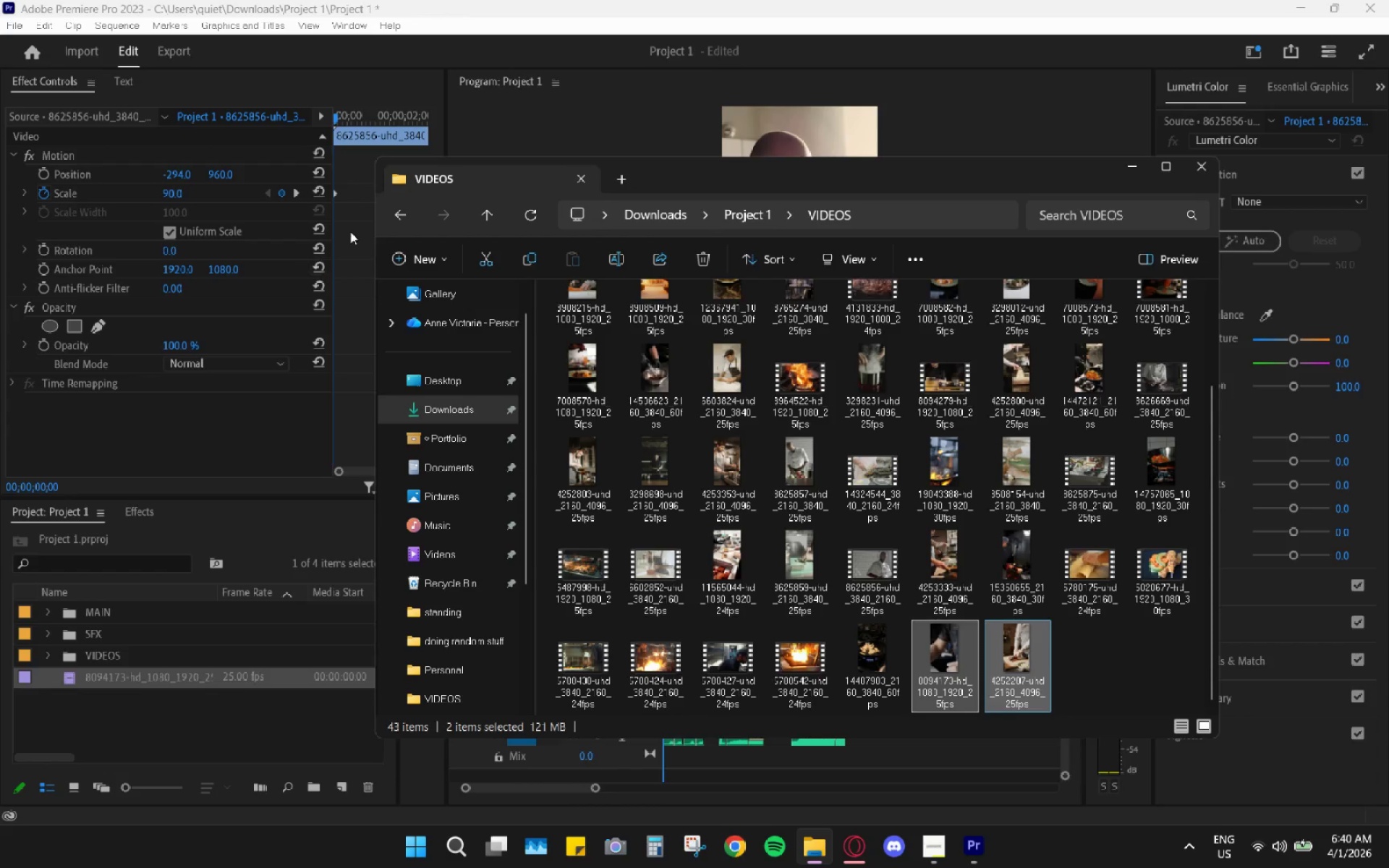 
double_click([393, 212])
 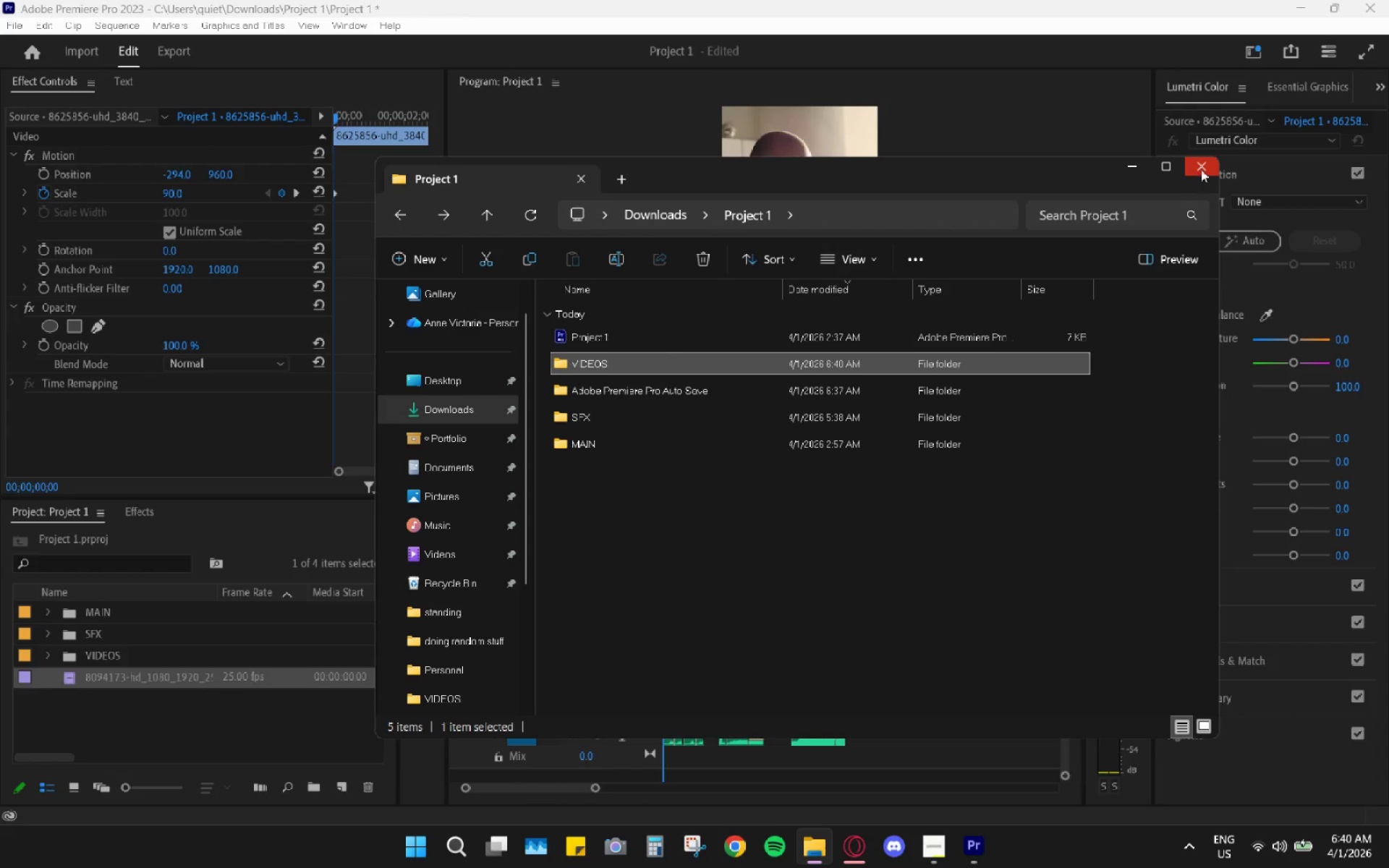 
left_click([1202, 168])
 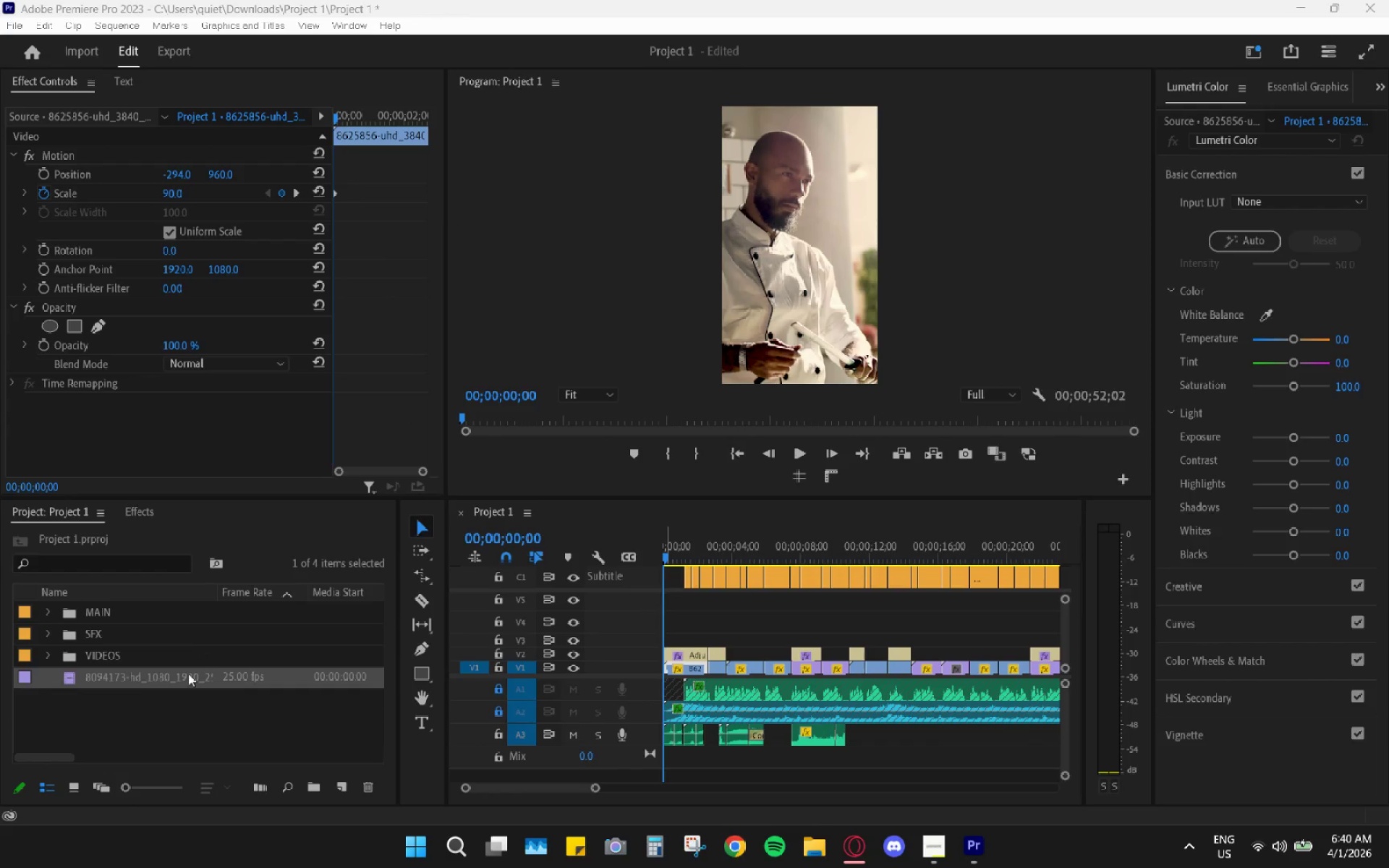 
left_click_drag(start_coordinate=[119, 673], to_coordinate=[119, 654])
 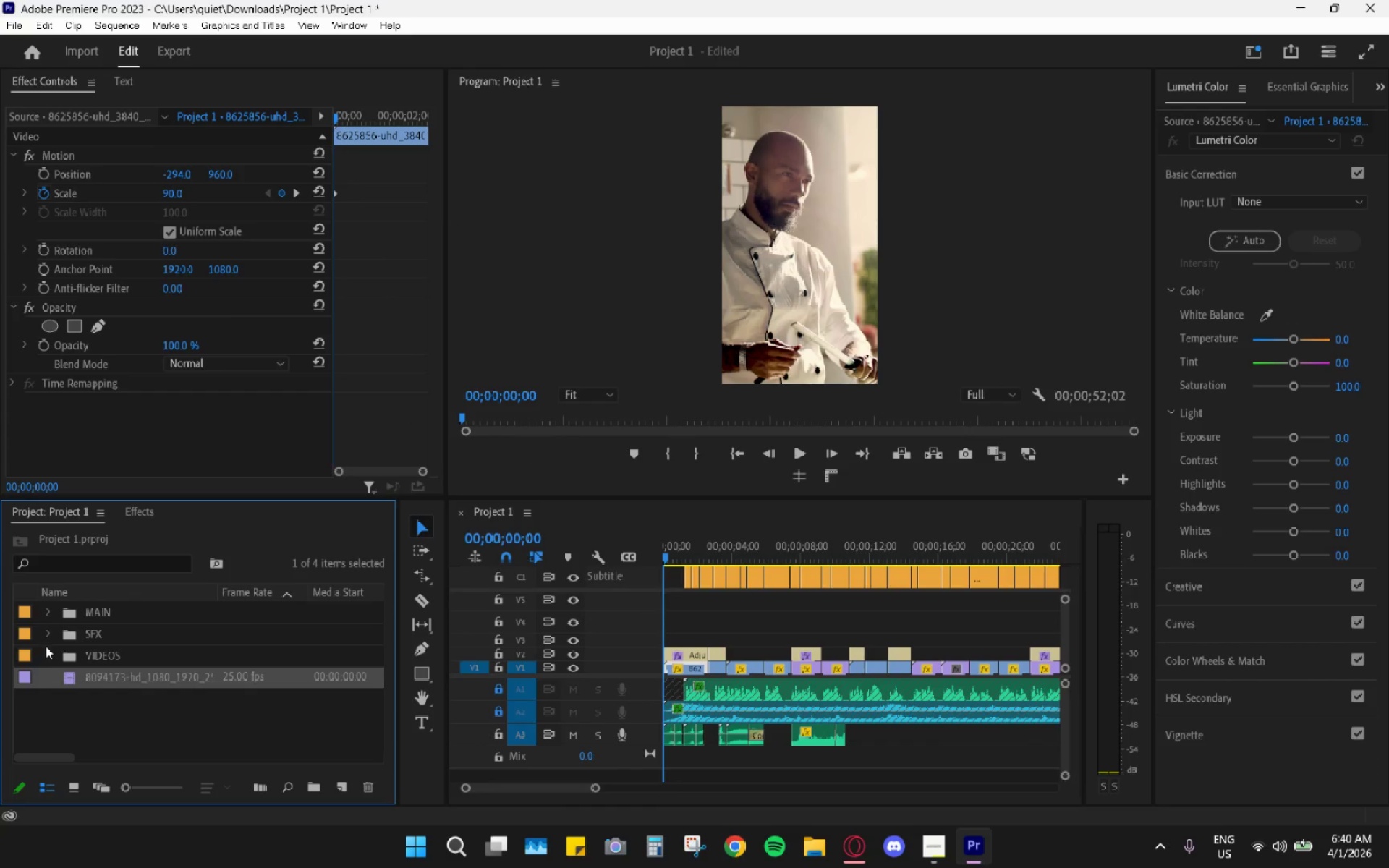 
left_click_drag(start_coordinate=[108, 677], to_coordinate=[106, 657])
 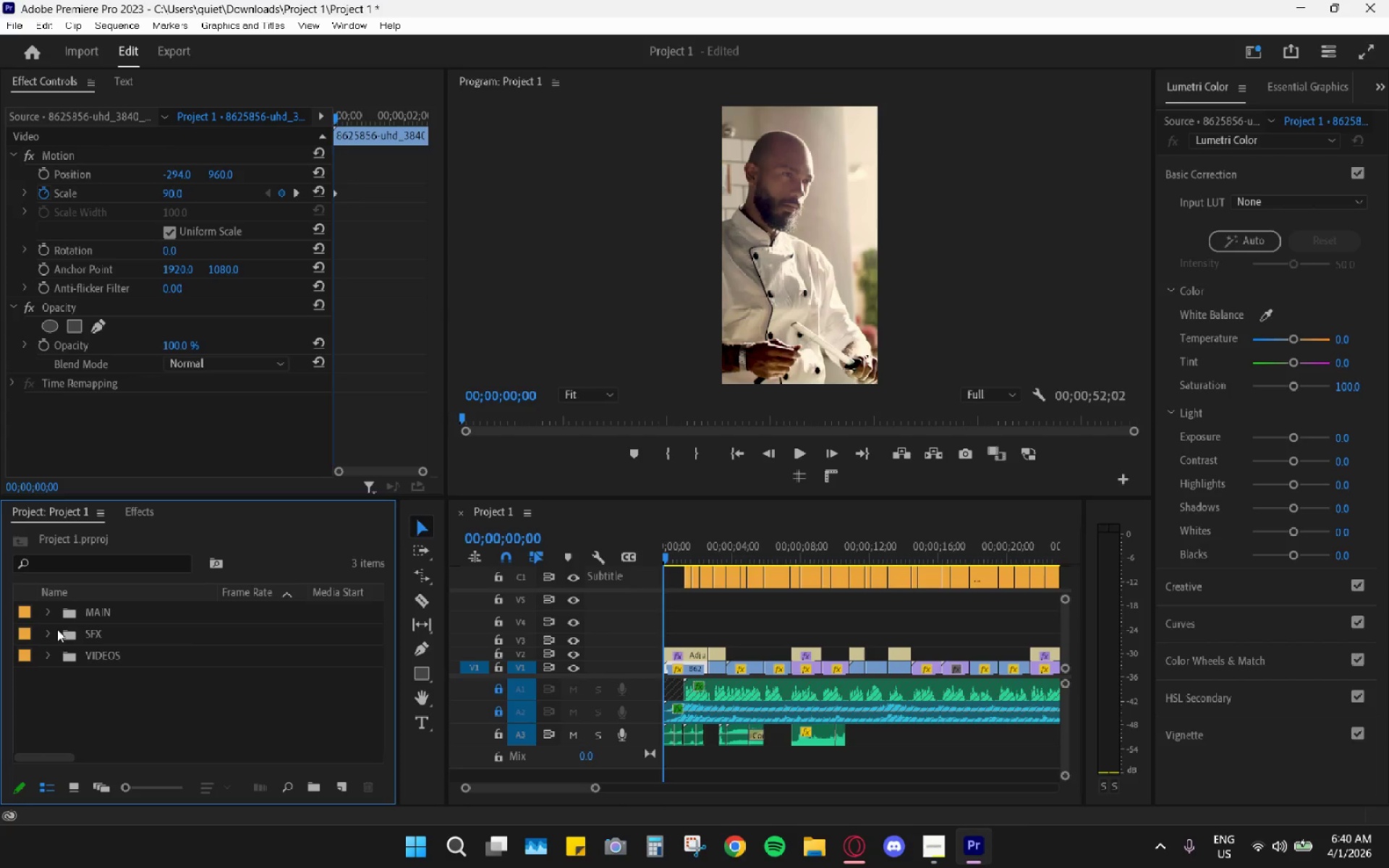 
left_click([48, 629])
 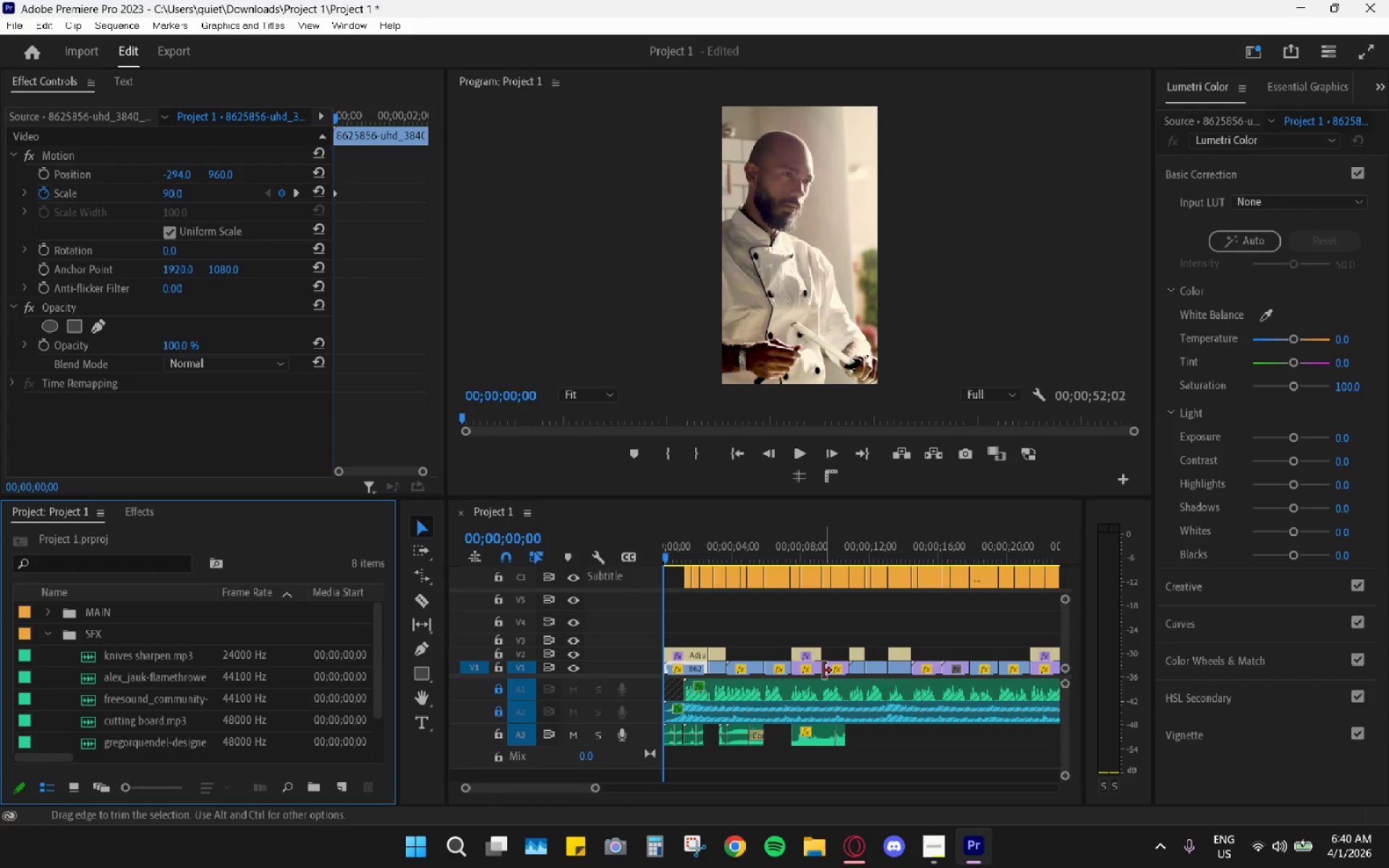 
hold_key(key=AltLeft, duration=0.66)
scroll: coordinate [823, 671], scroll_direction: down, amount: 9.0
 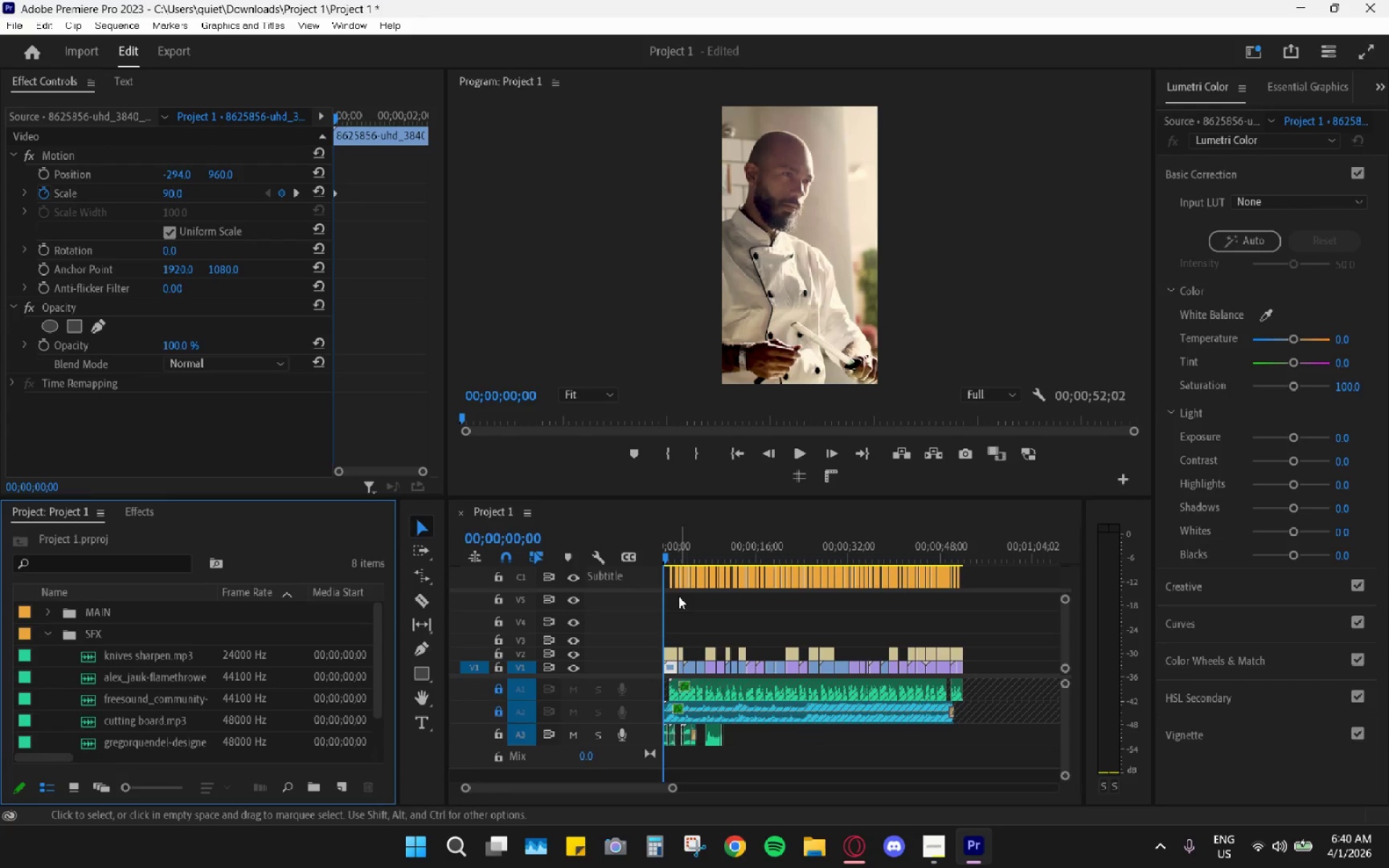 
left_click_drag(start_coordinate=[976, 621], to_coordinate=[651, 664])
 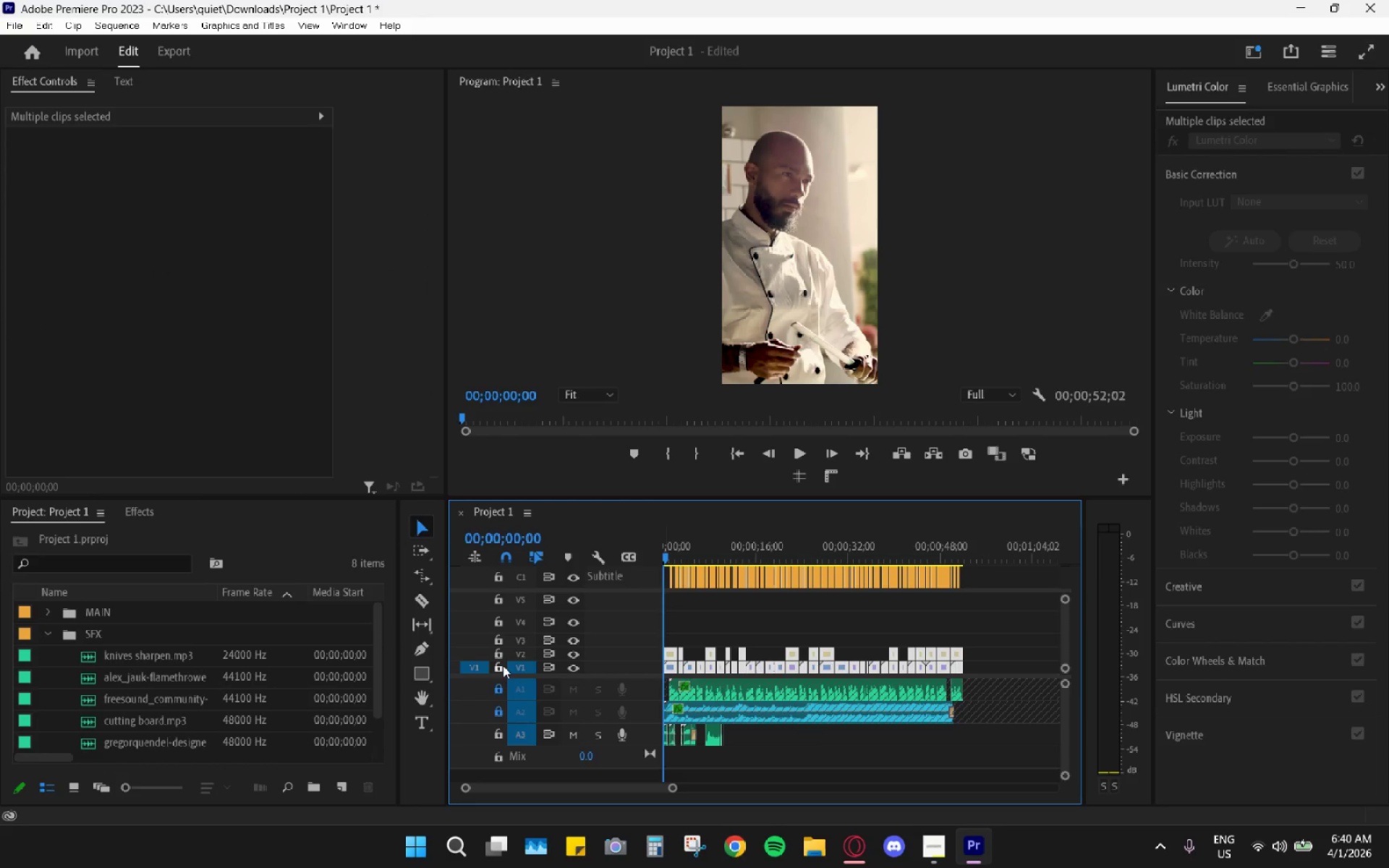 
double_click([502, 653])
 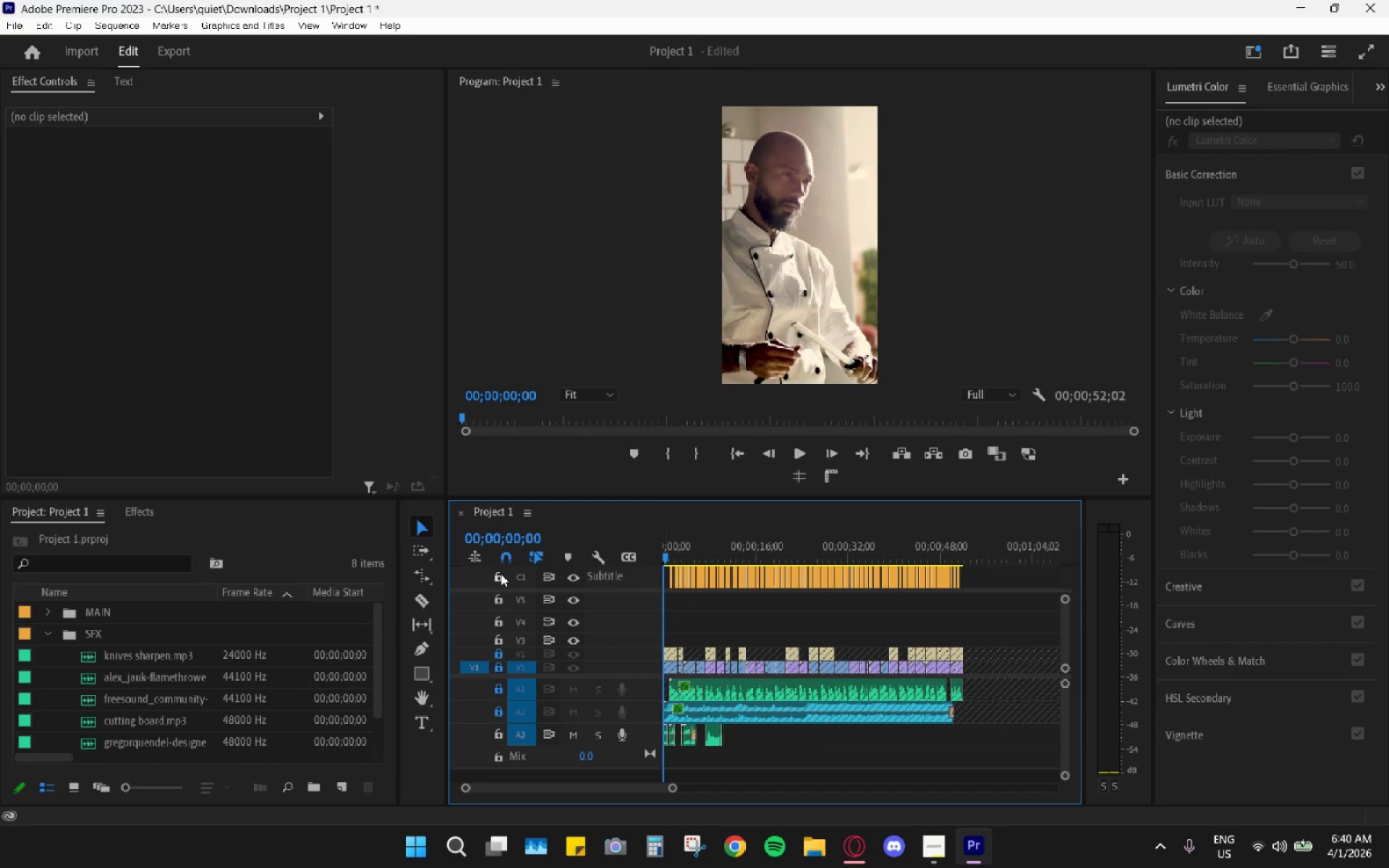 
left_click([499, 573])
 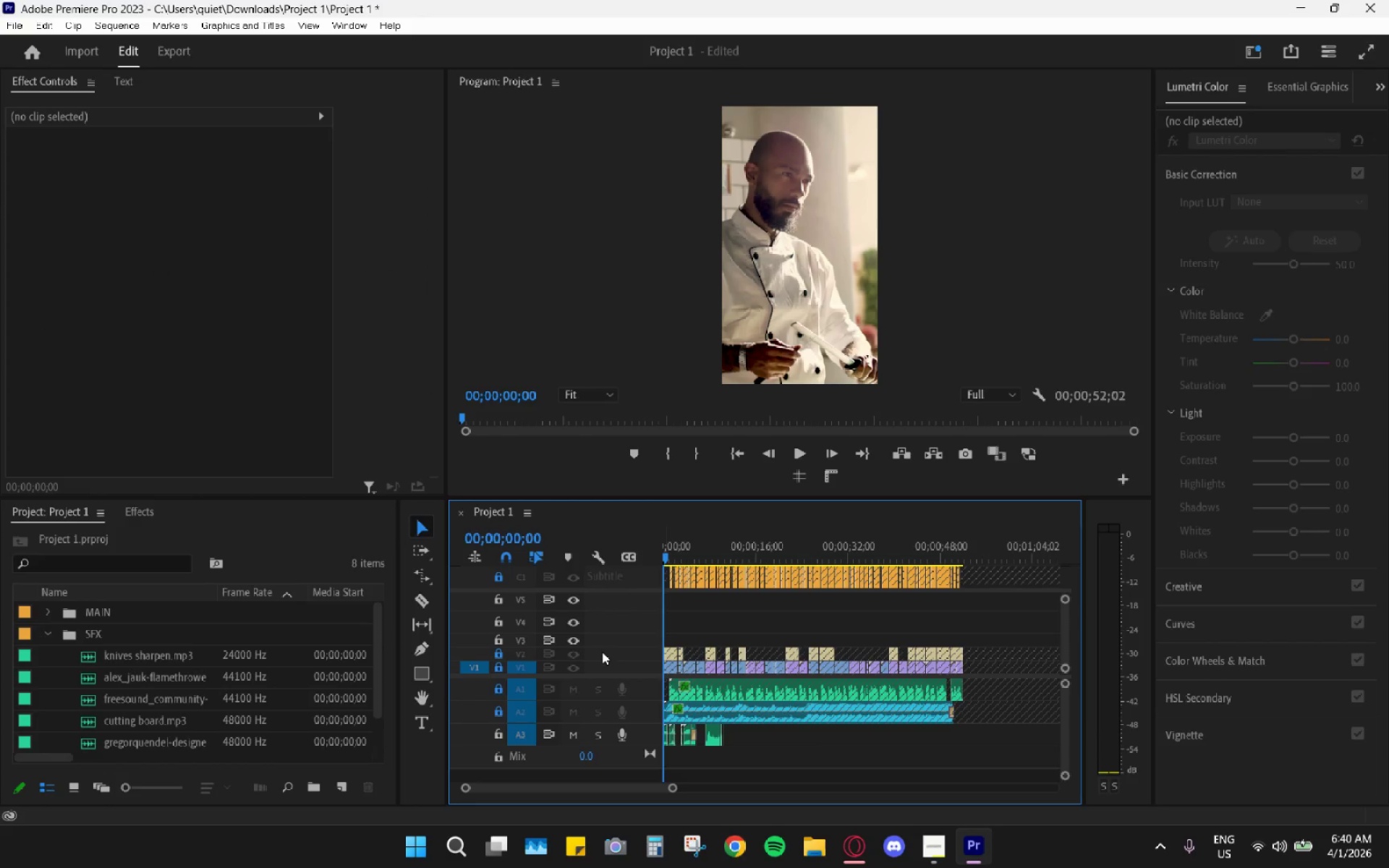 
hold_key(key=AltLeft, duration=0.55)
 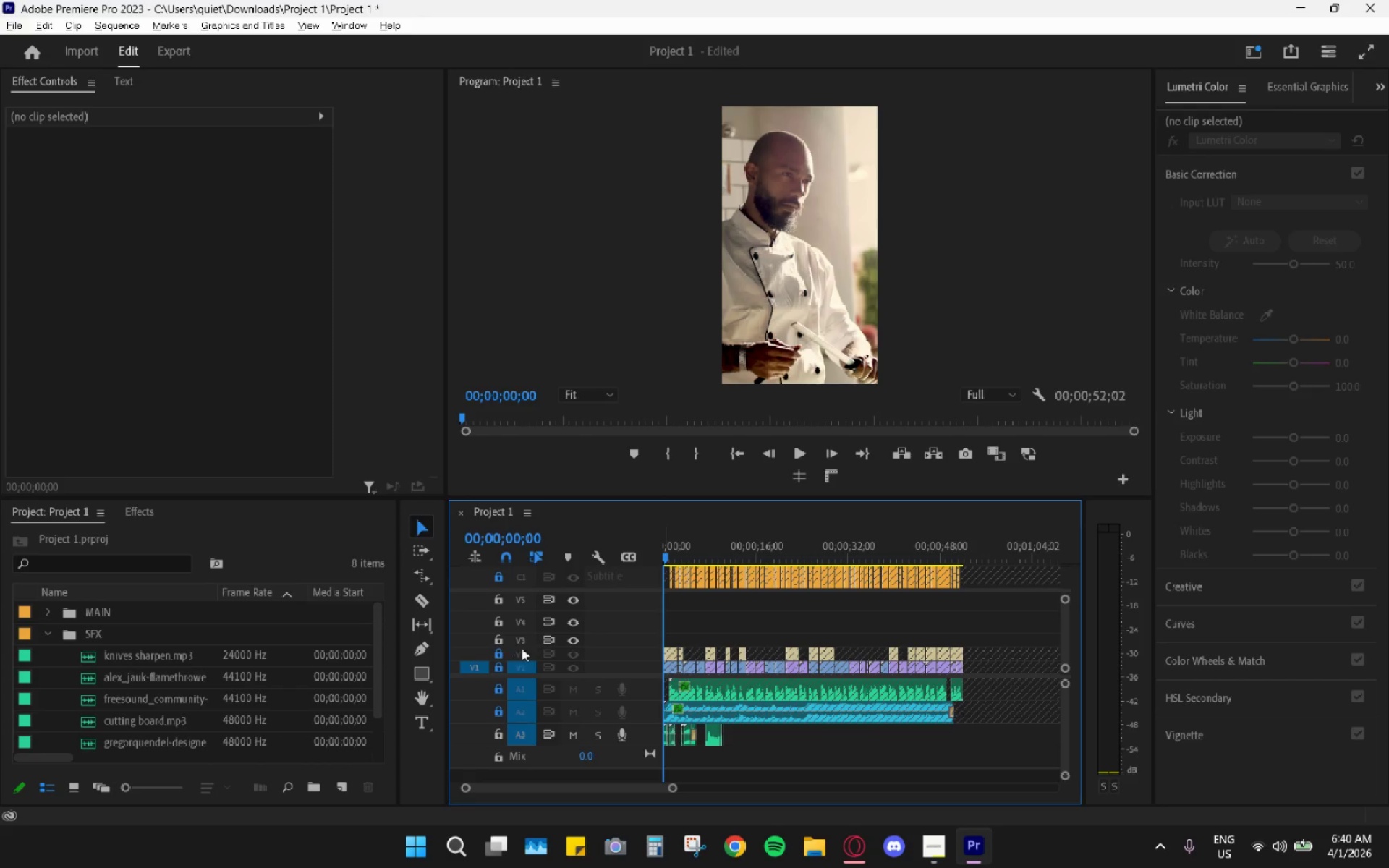 
hold_key(key=AltLeft, duration=0.53)
scroll: coordinate [617, 671], scroll_direction: up, amount: 3.0
 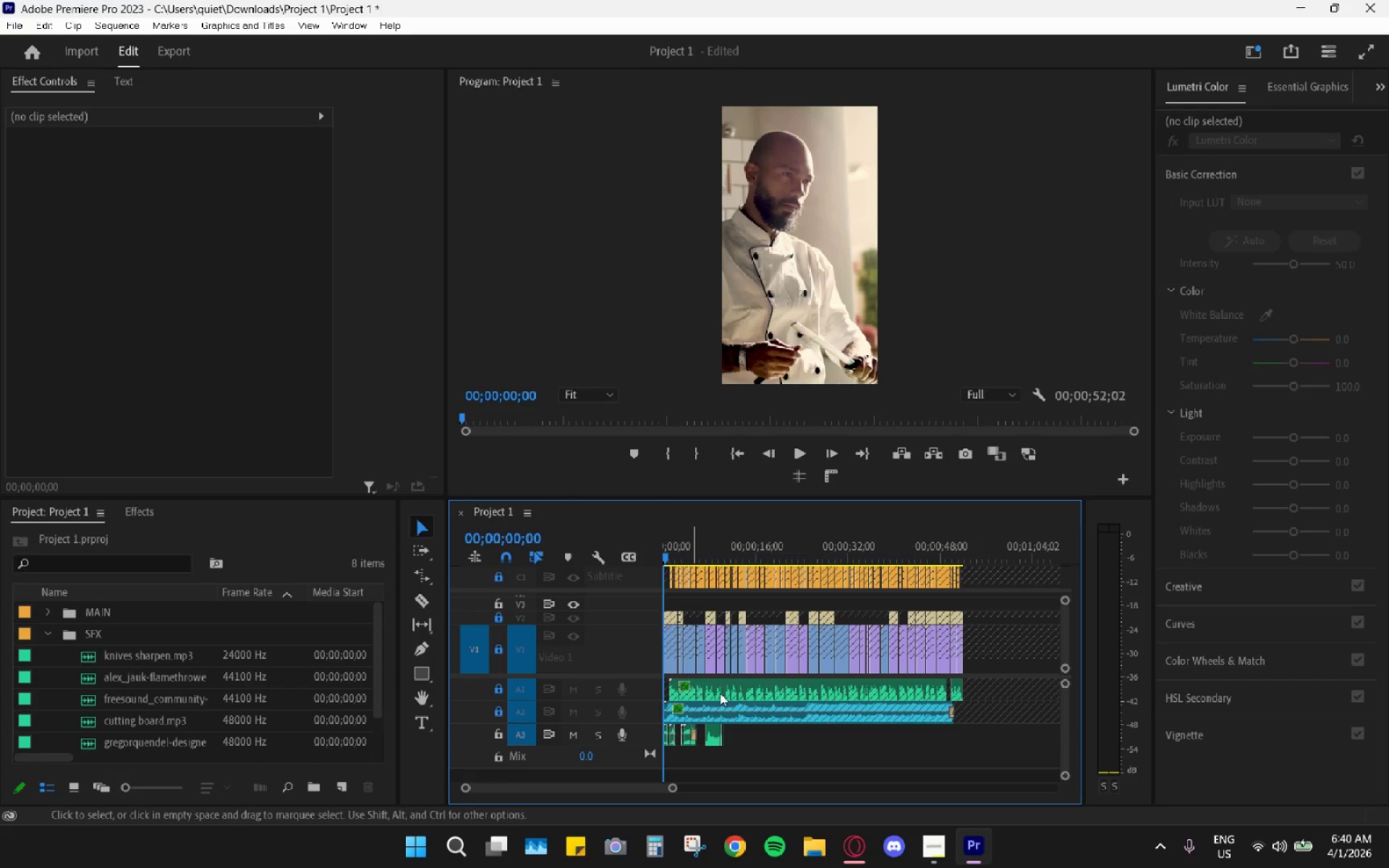 
hold_key(key=AltLeft, duration=0.62)
scroll: coordinate [729, 694], scroll_direction: down, amount: 4.0
 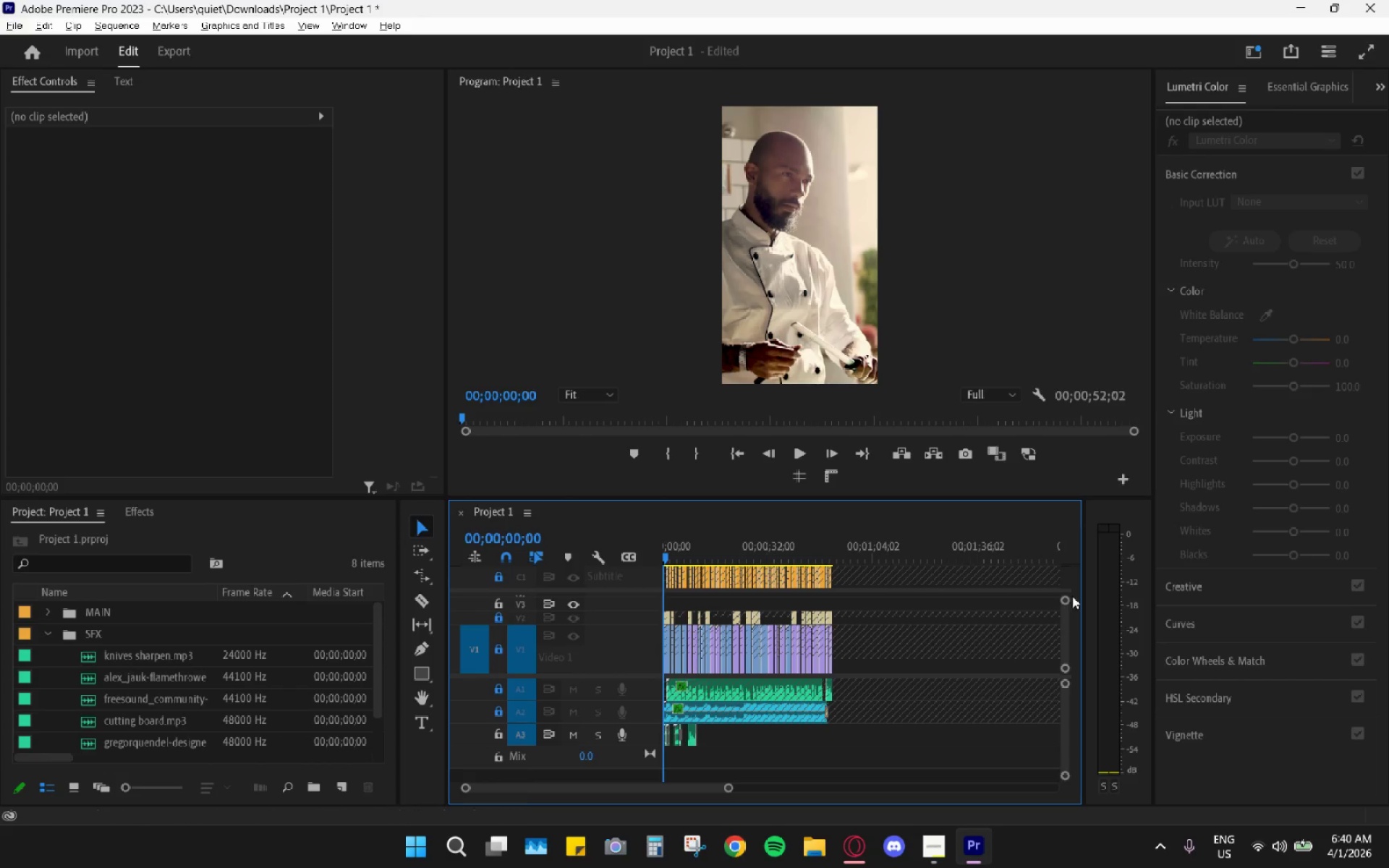 
left_click_drag(start_coordinate=[1063, 600], to_coordinate=[1064, 545])
 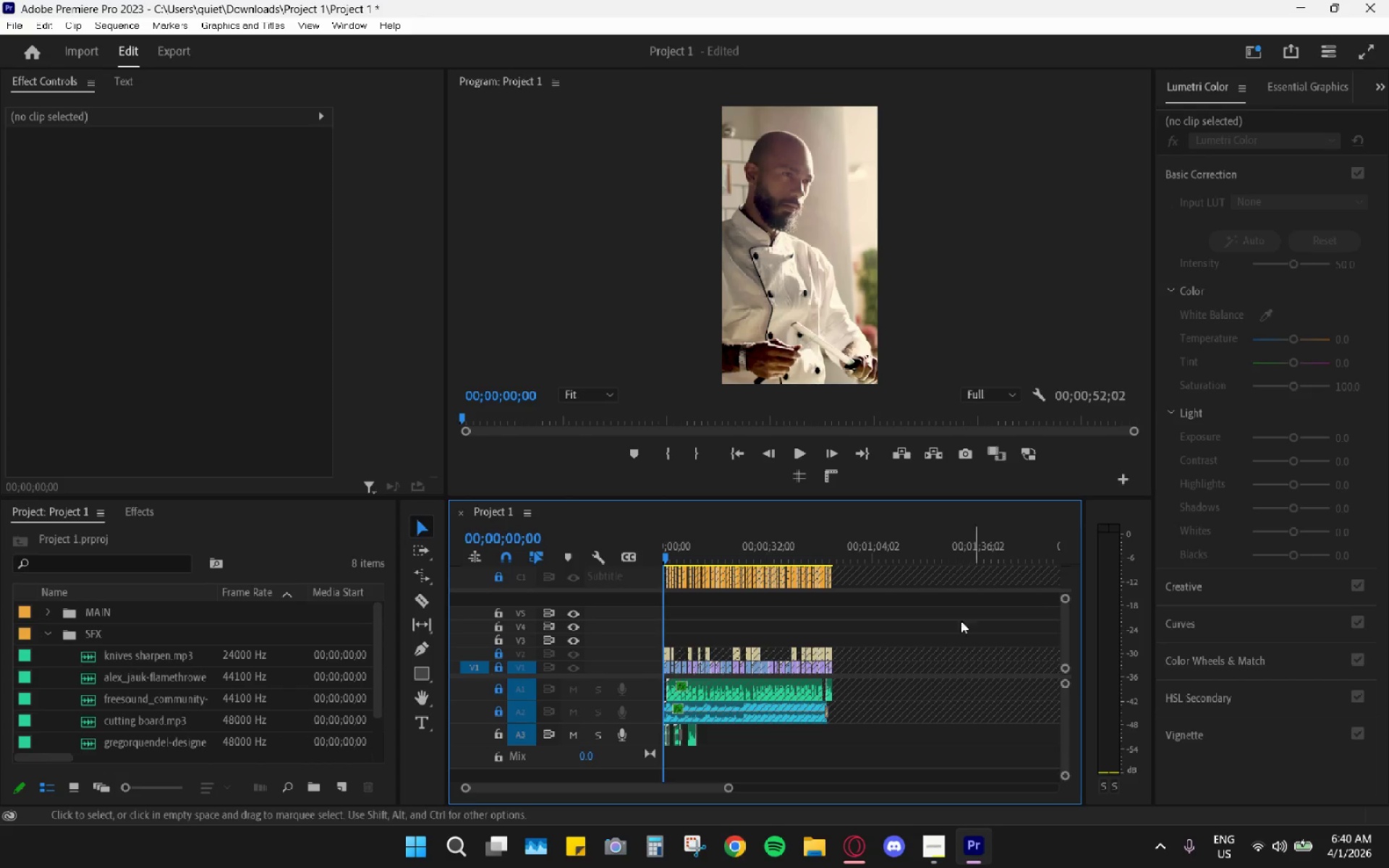 
hold_key(key=AltLeft, duration=0.66)
hold_key(key=AltLeft, duration=0.58)
scroll: coordinate [735, 742], scroll_direction: up, amount: 38.0
 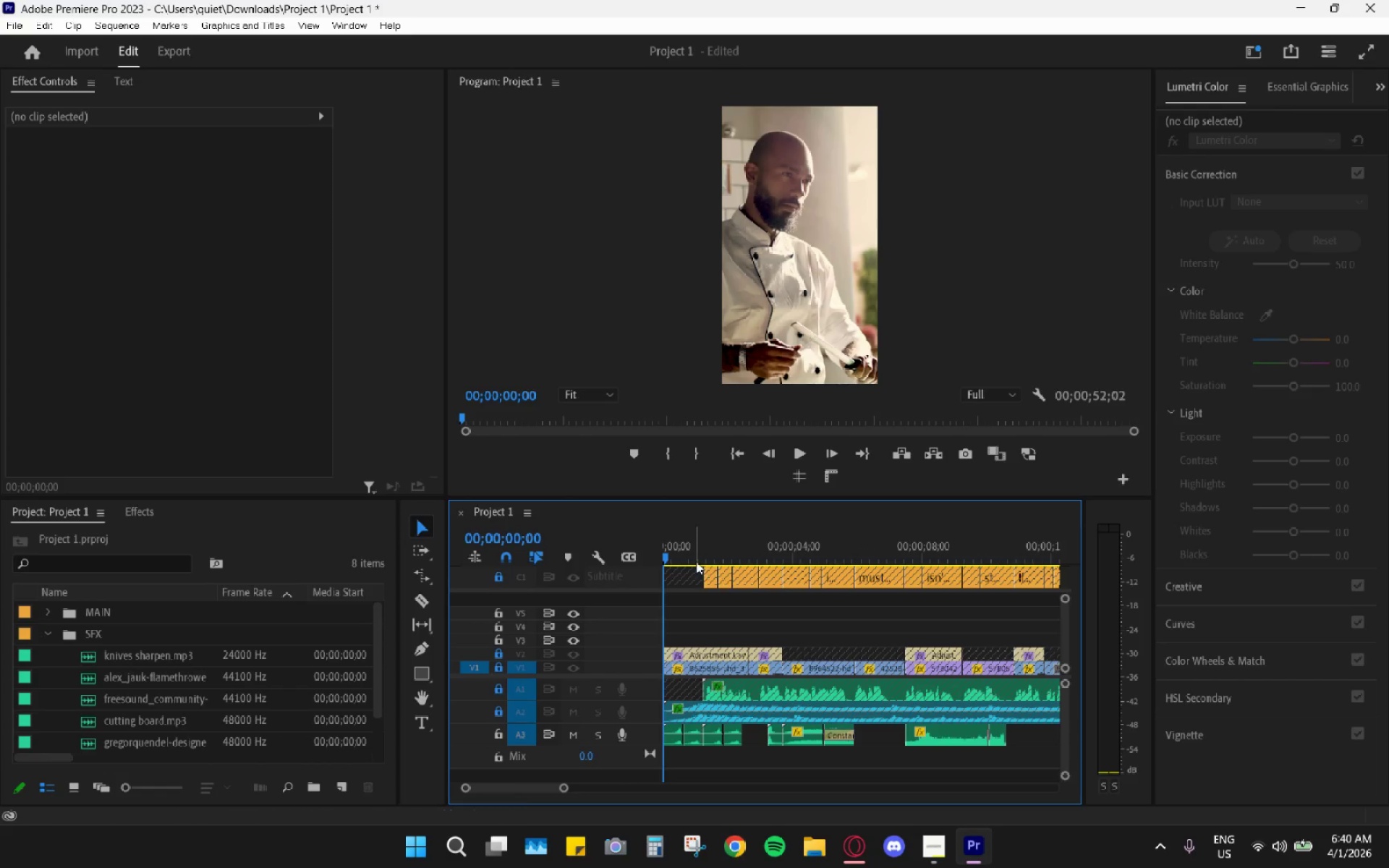 
key(Space)
 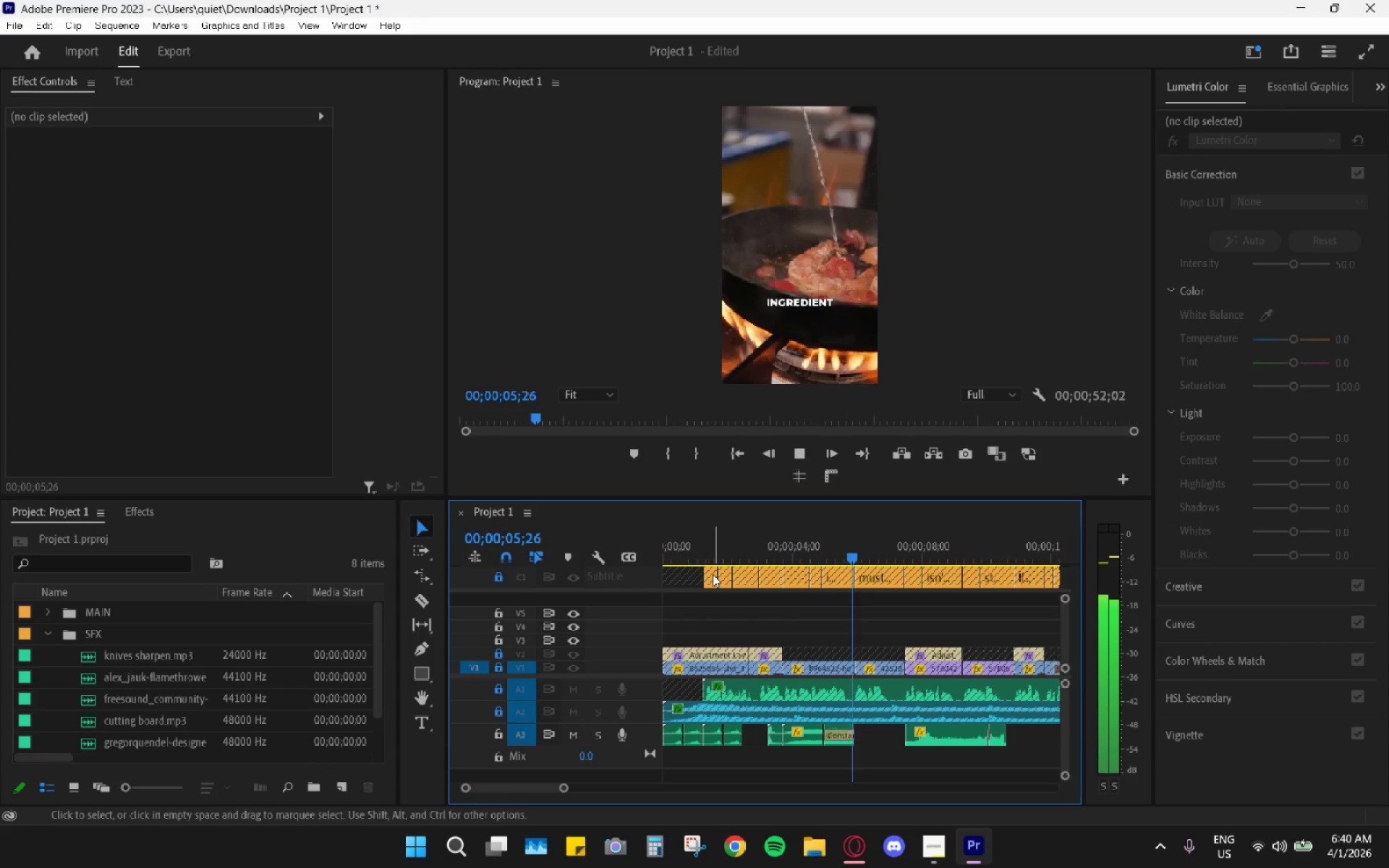 
wait(10.95)
 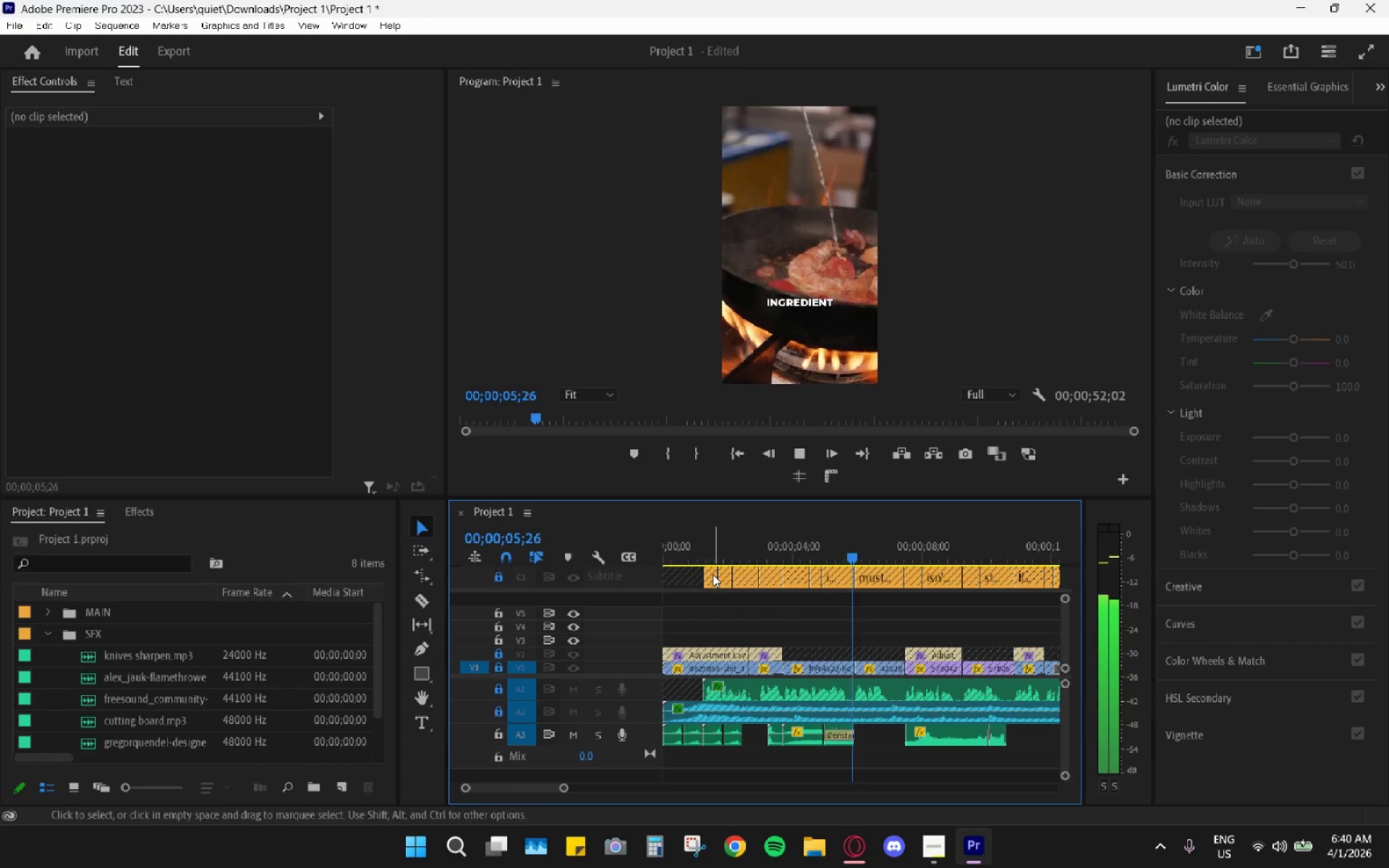 
double_click([0, 190])
 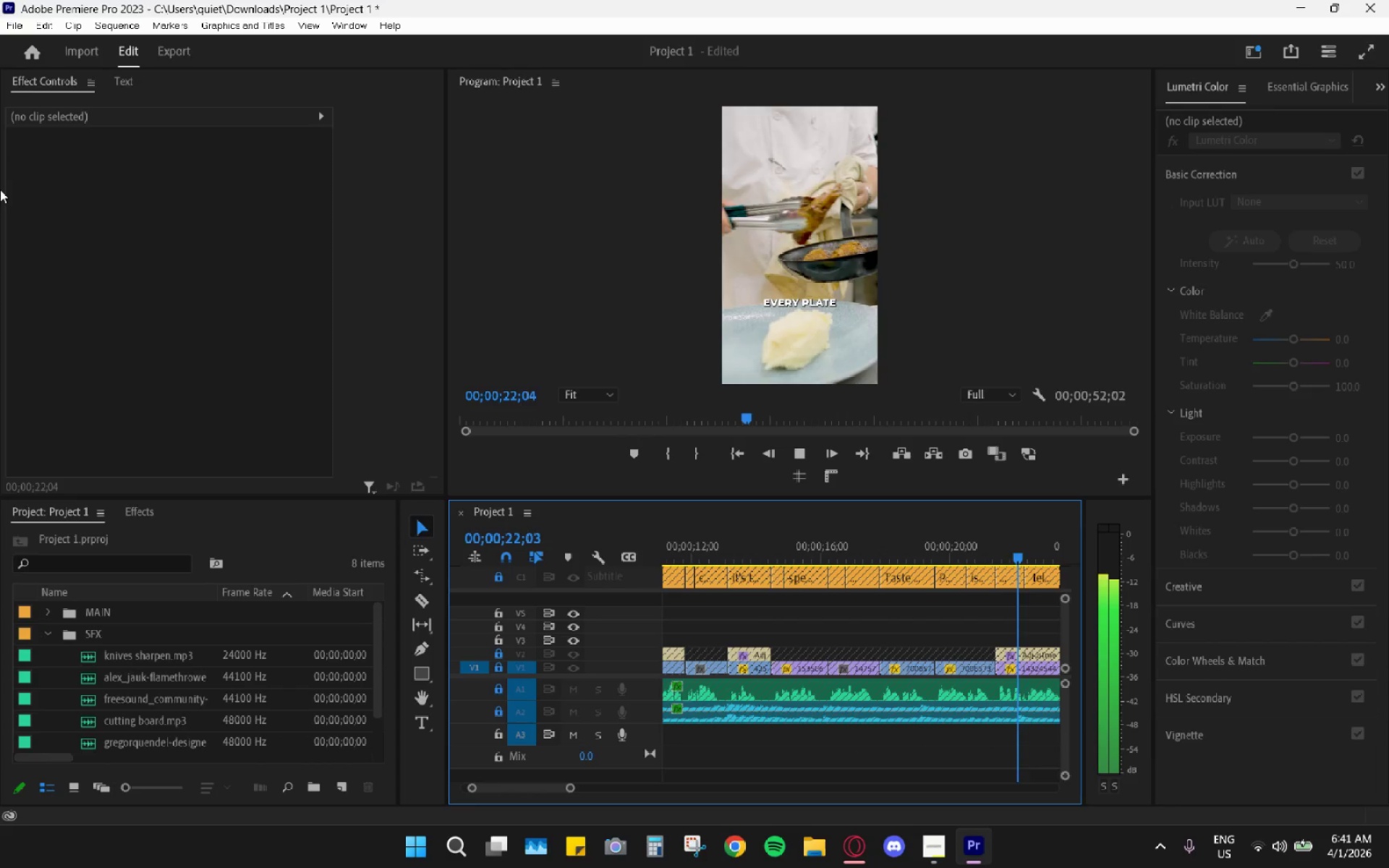 
wait(16.36)
 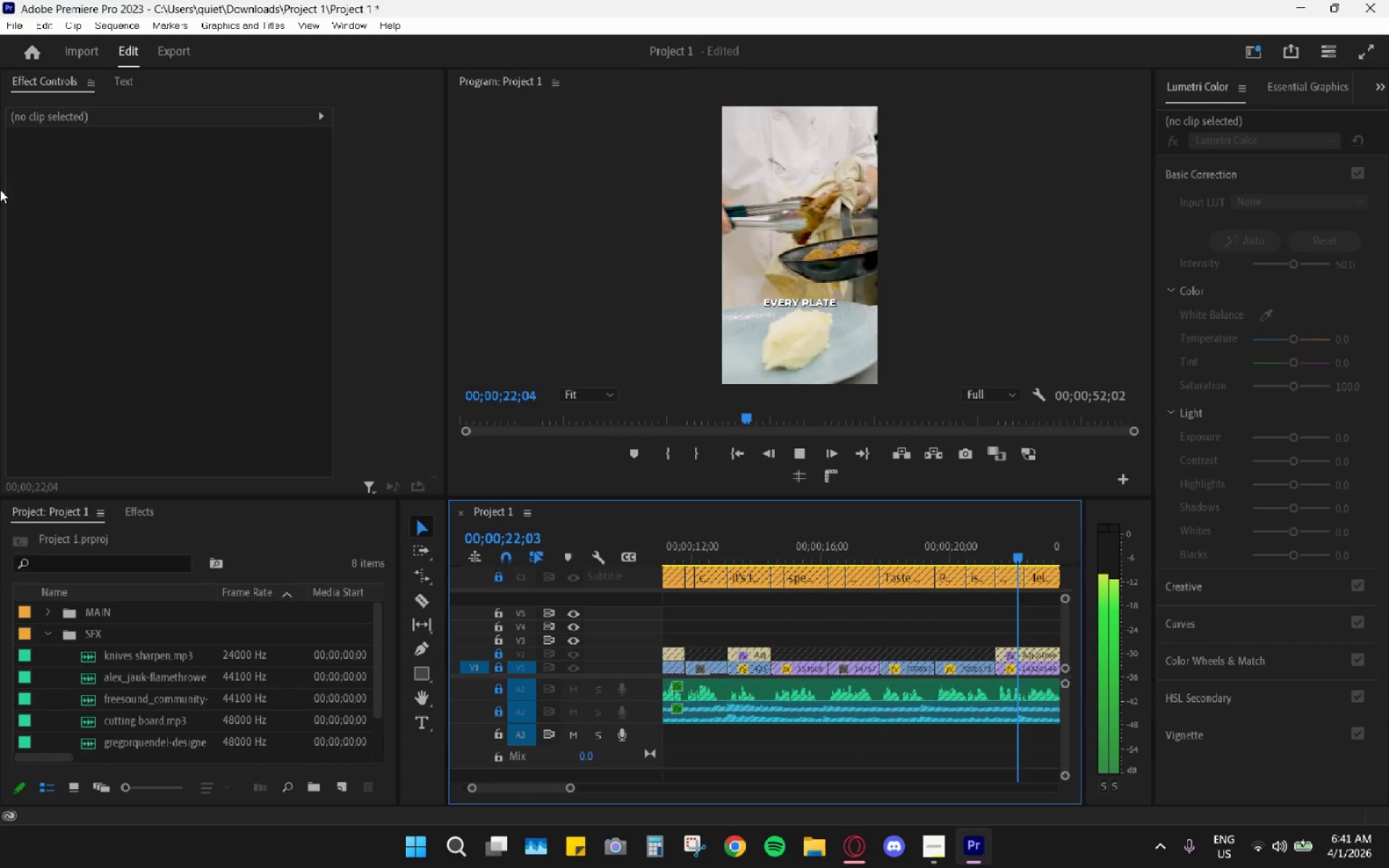 
key(Space)
 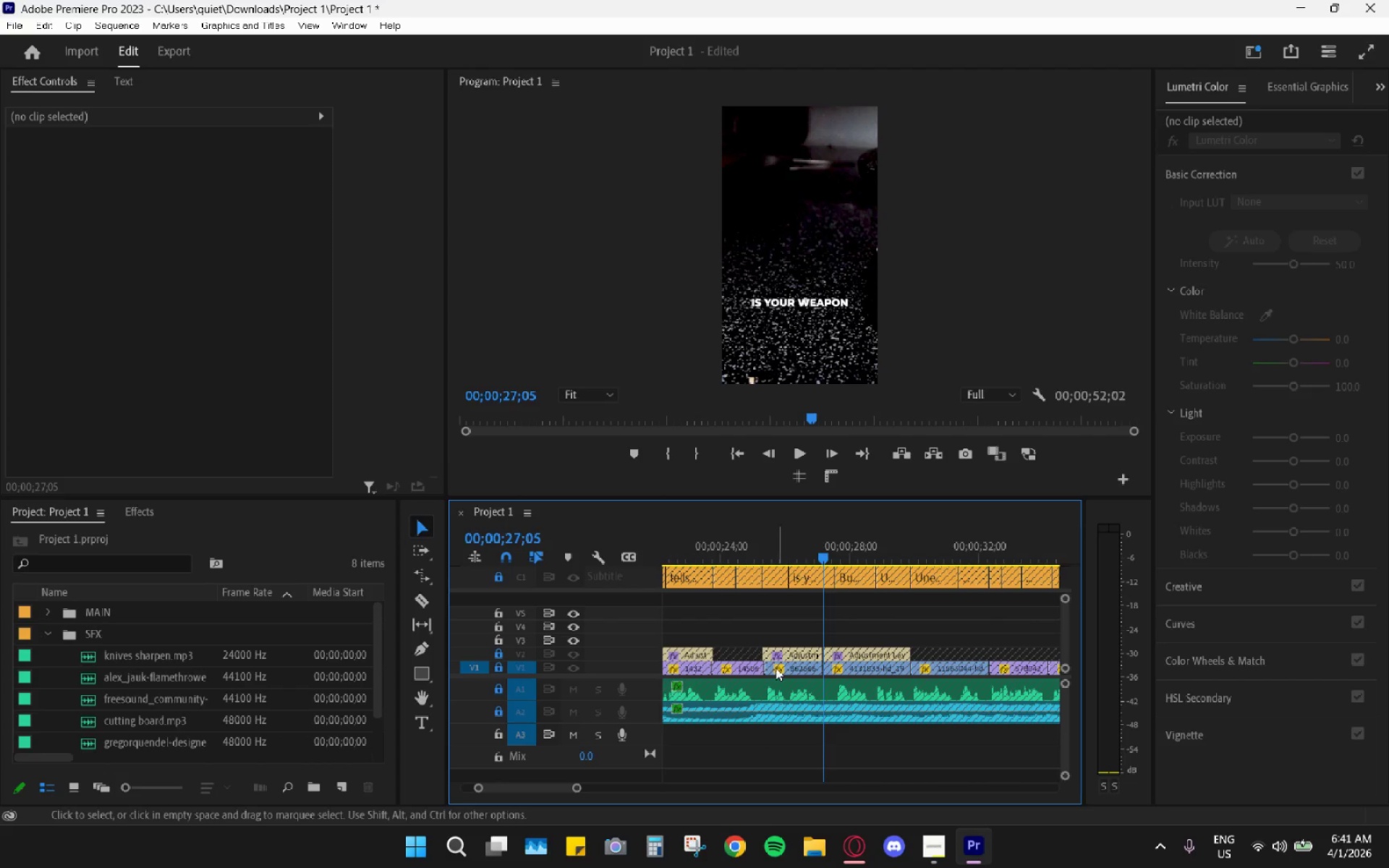 
scroll: coordinate [776, 670], scroll_direction: down, amount: 2.0
 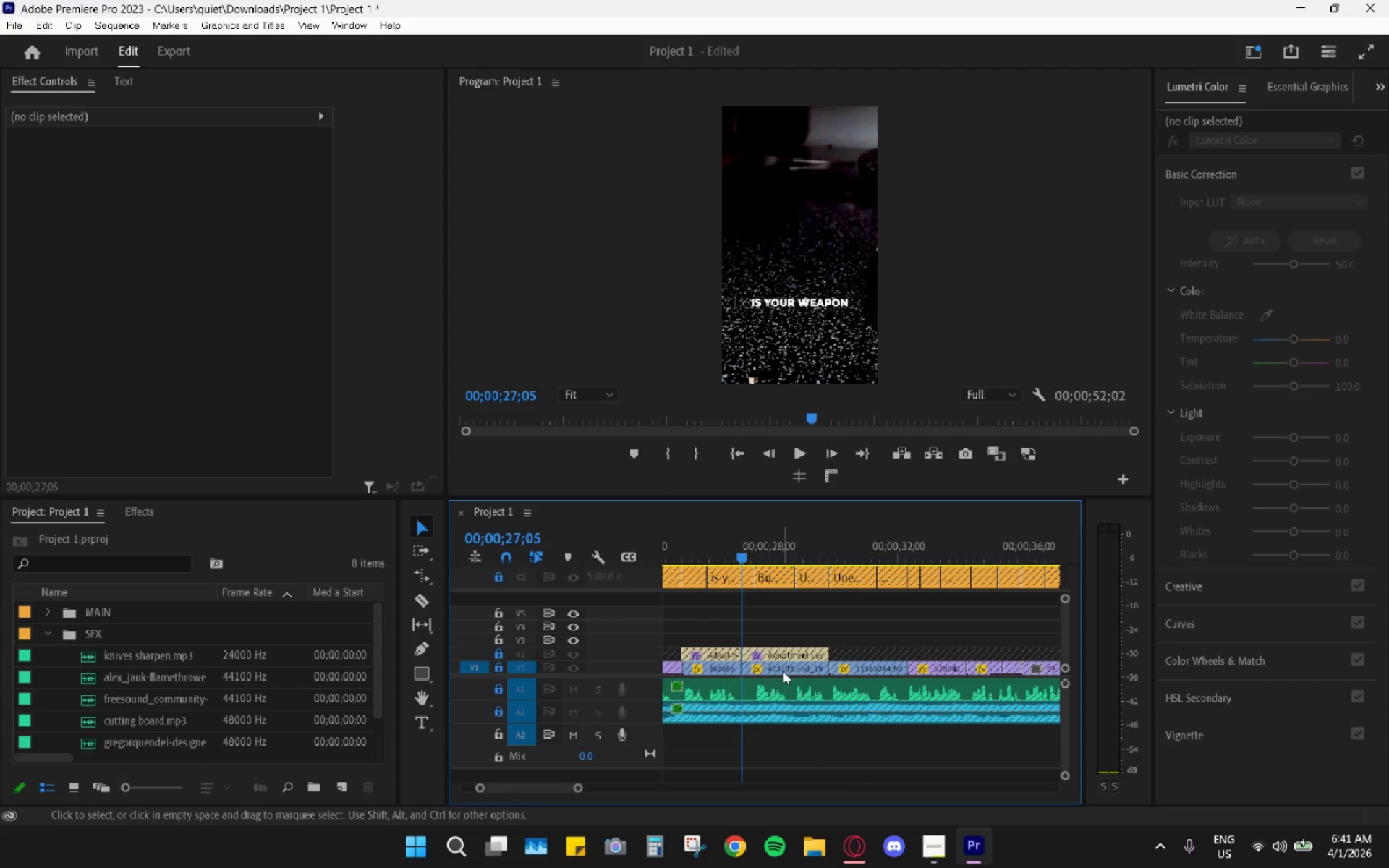 
hold_key(key=AltLeft, duration=0.77)
scroll: coordinate [302, 681], scroll_direction: down, amount: 12.0
 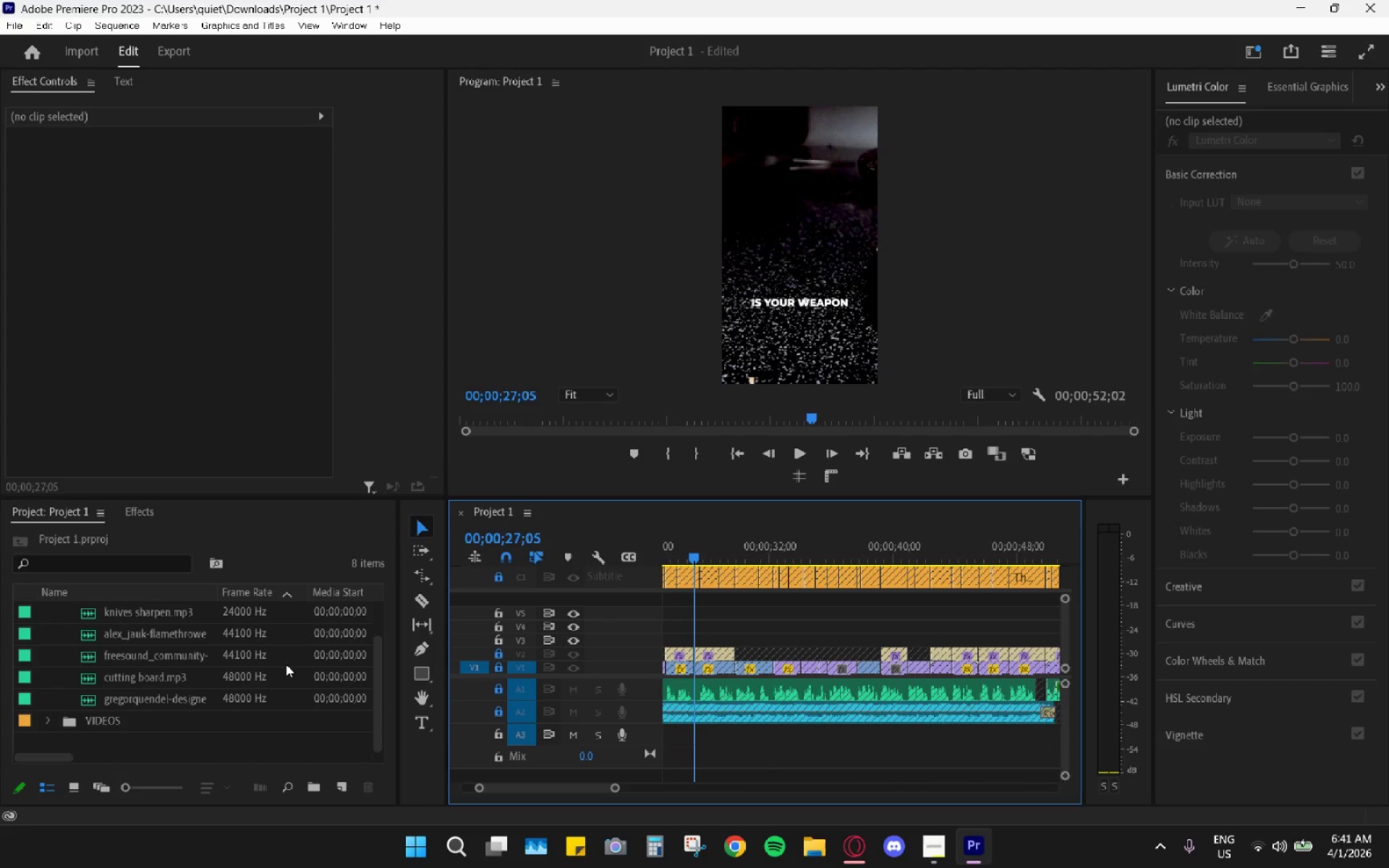 
scroll: coordinate [231, 684], scroll_direction: up, amount: 2.0
 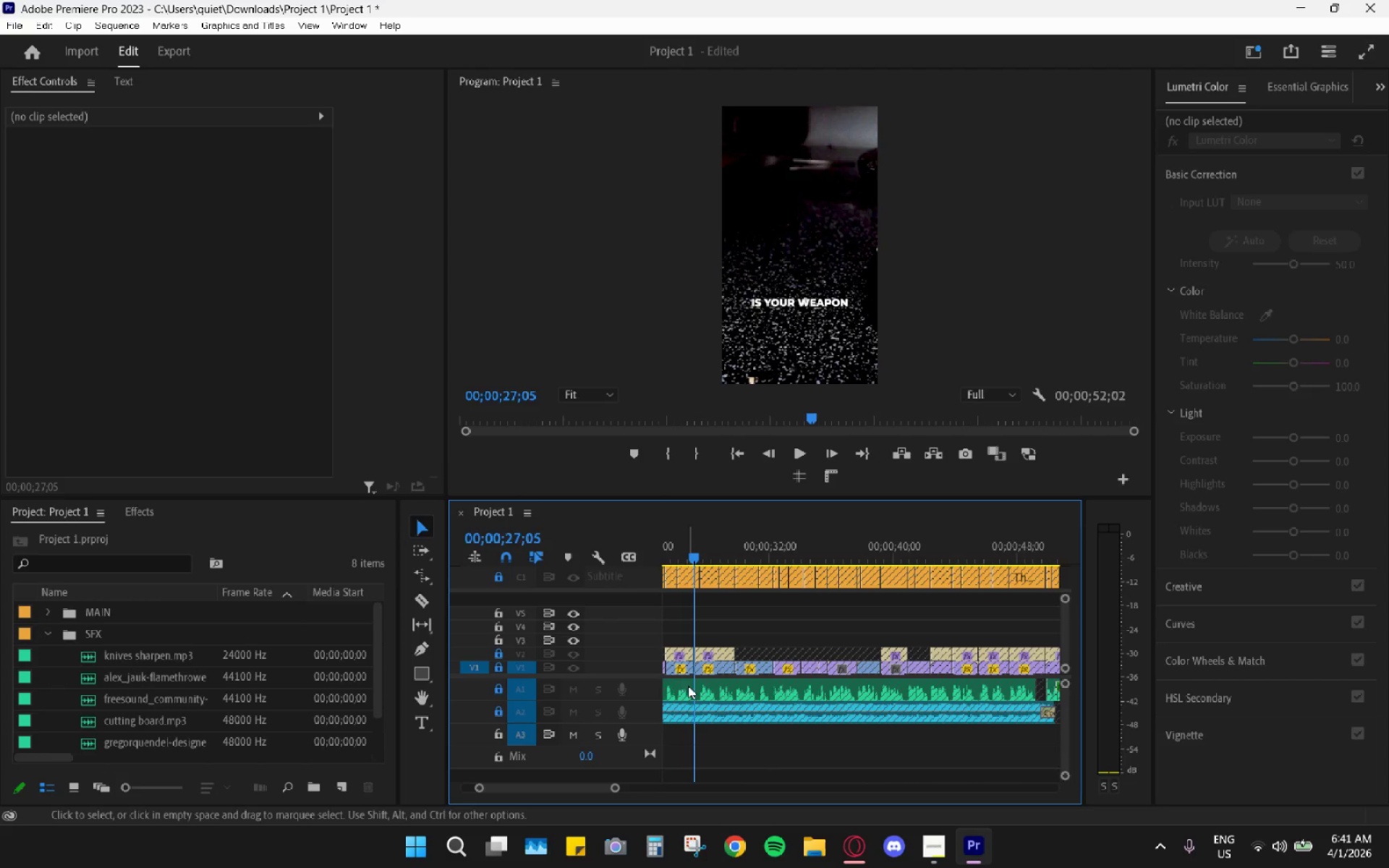 
hold_key(key=AltLeft, duration=0.45)
scroll: coordinate [803, 673], scroll_direction: down, amount: 5.0
 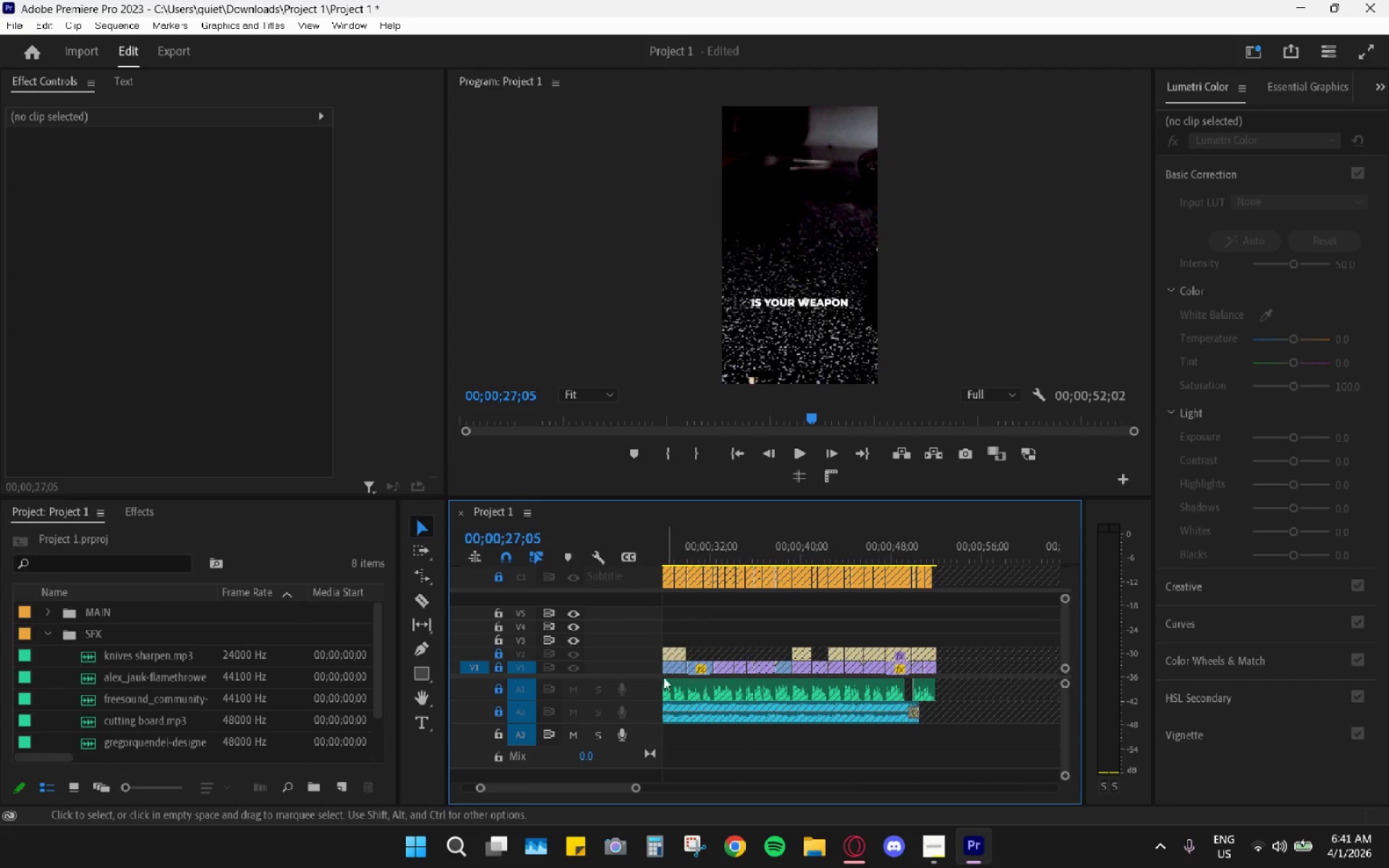 
scroll: coordinate [653, 684], scroll_direction: up, amount: 2.0
 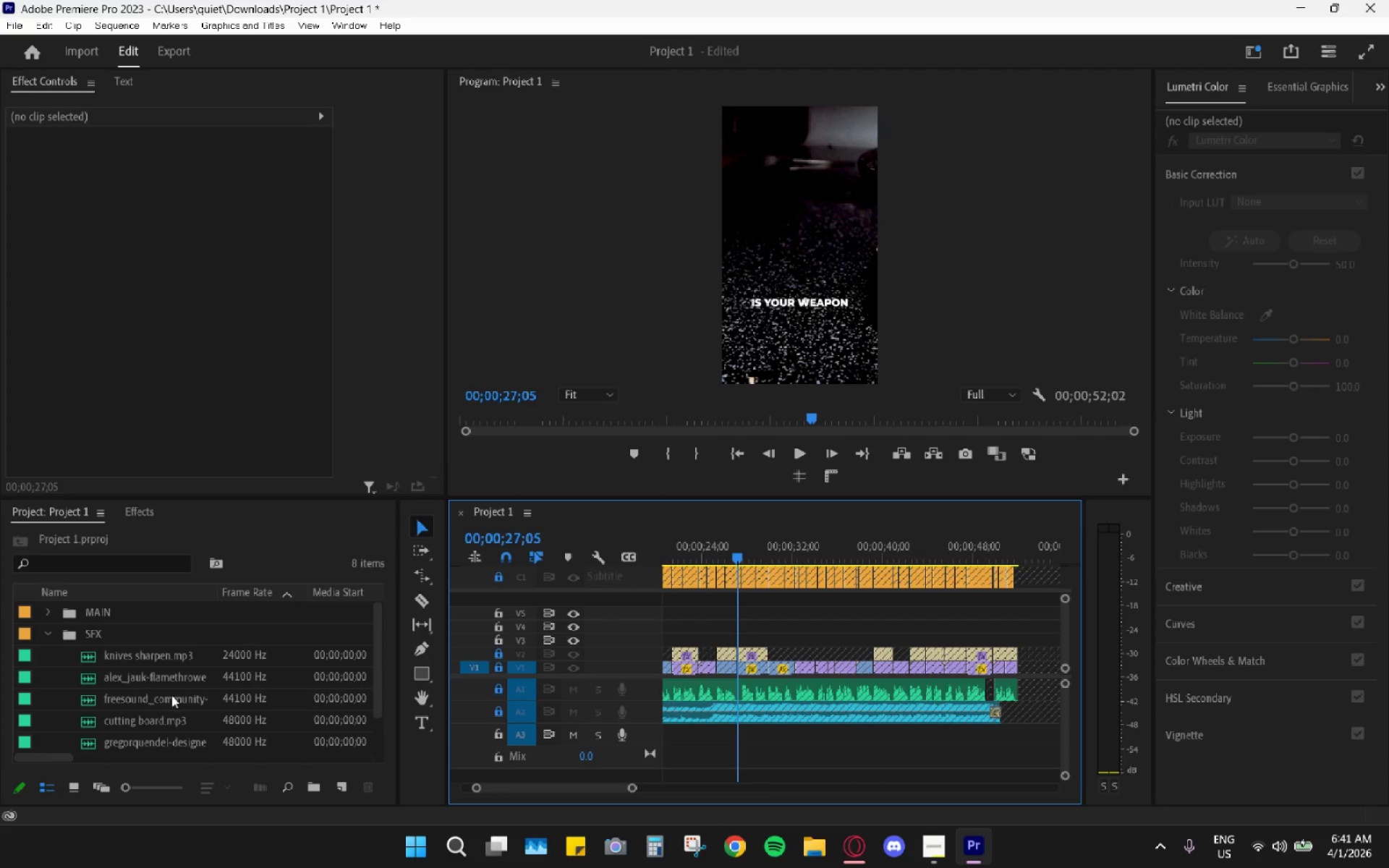 
scroll: coordinate [166, 699], scroll_direction: none, amount: 0.0
 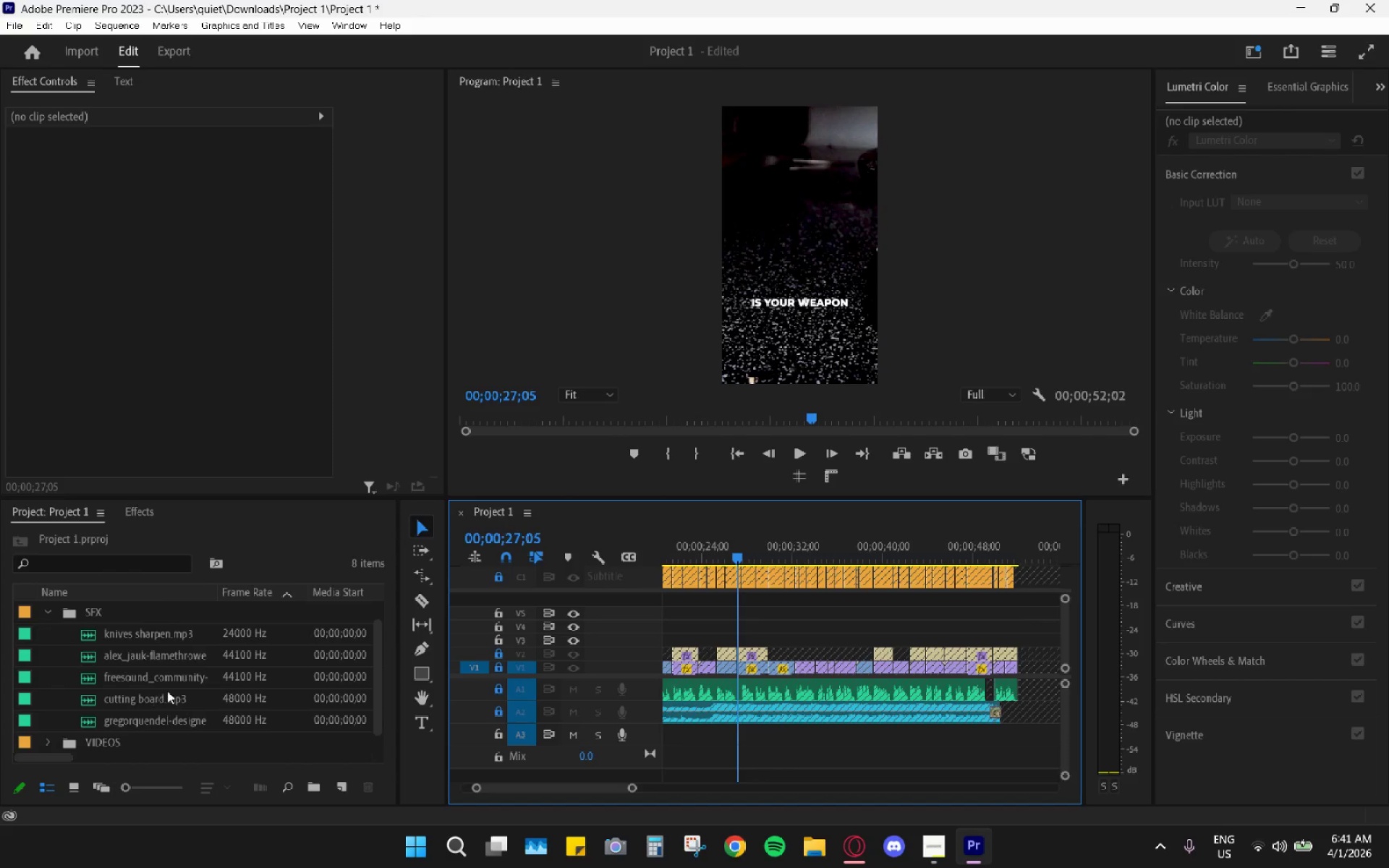 
key(Space)
 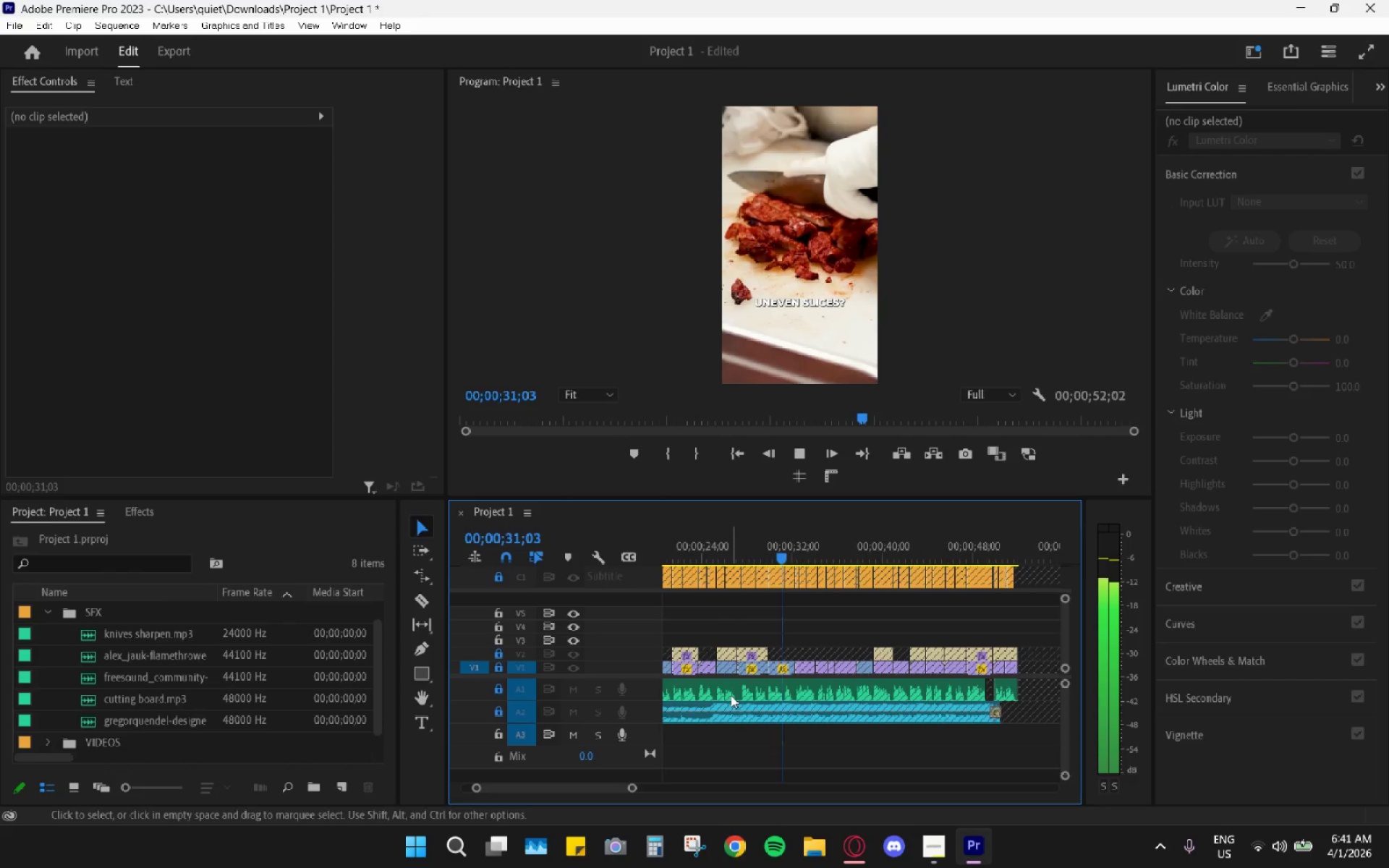 
wait(8.95)
 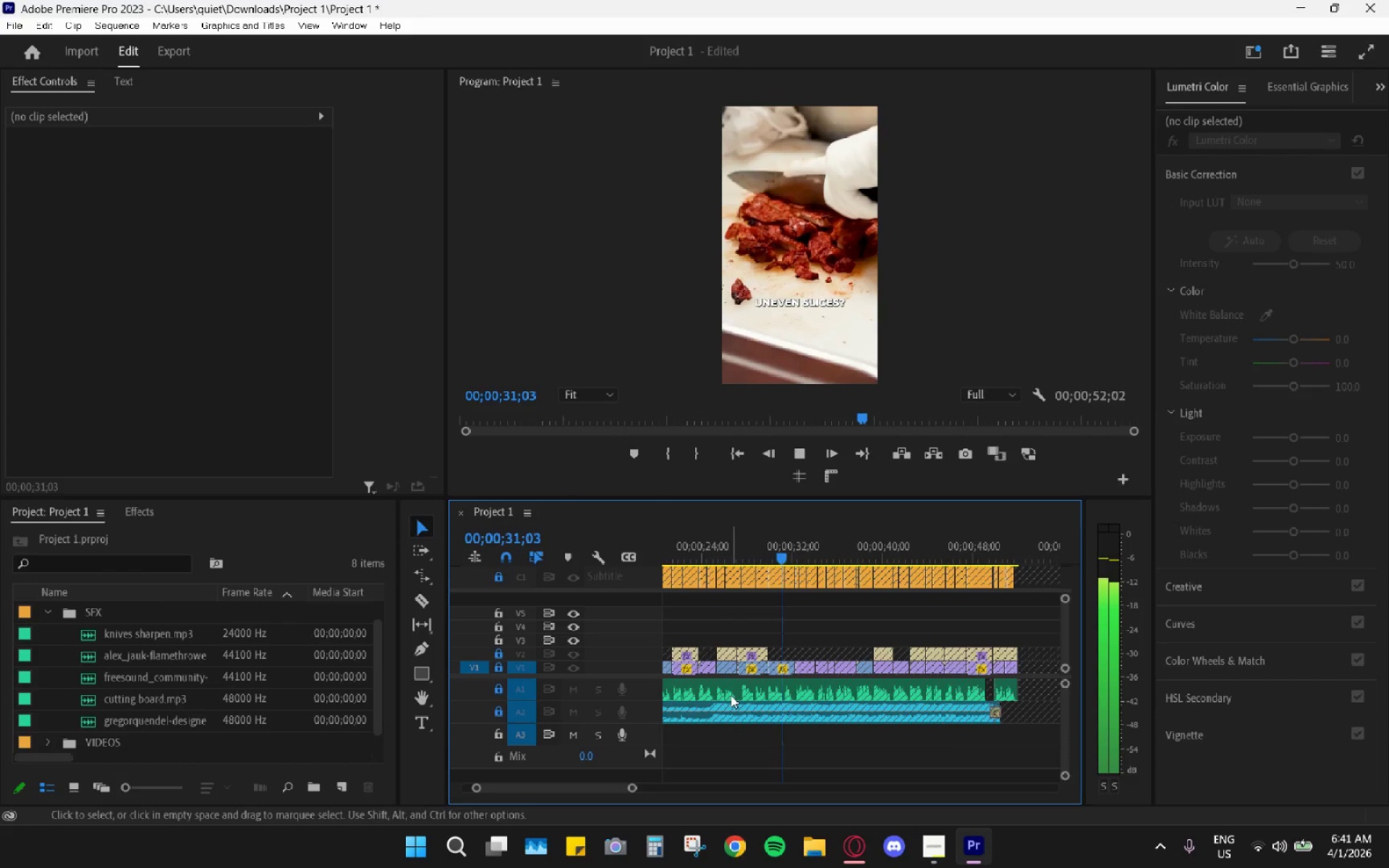 
left_click_drag(start_coordinate=[145, 701], to_coordinate=[757, 739])
 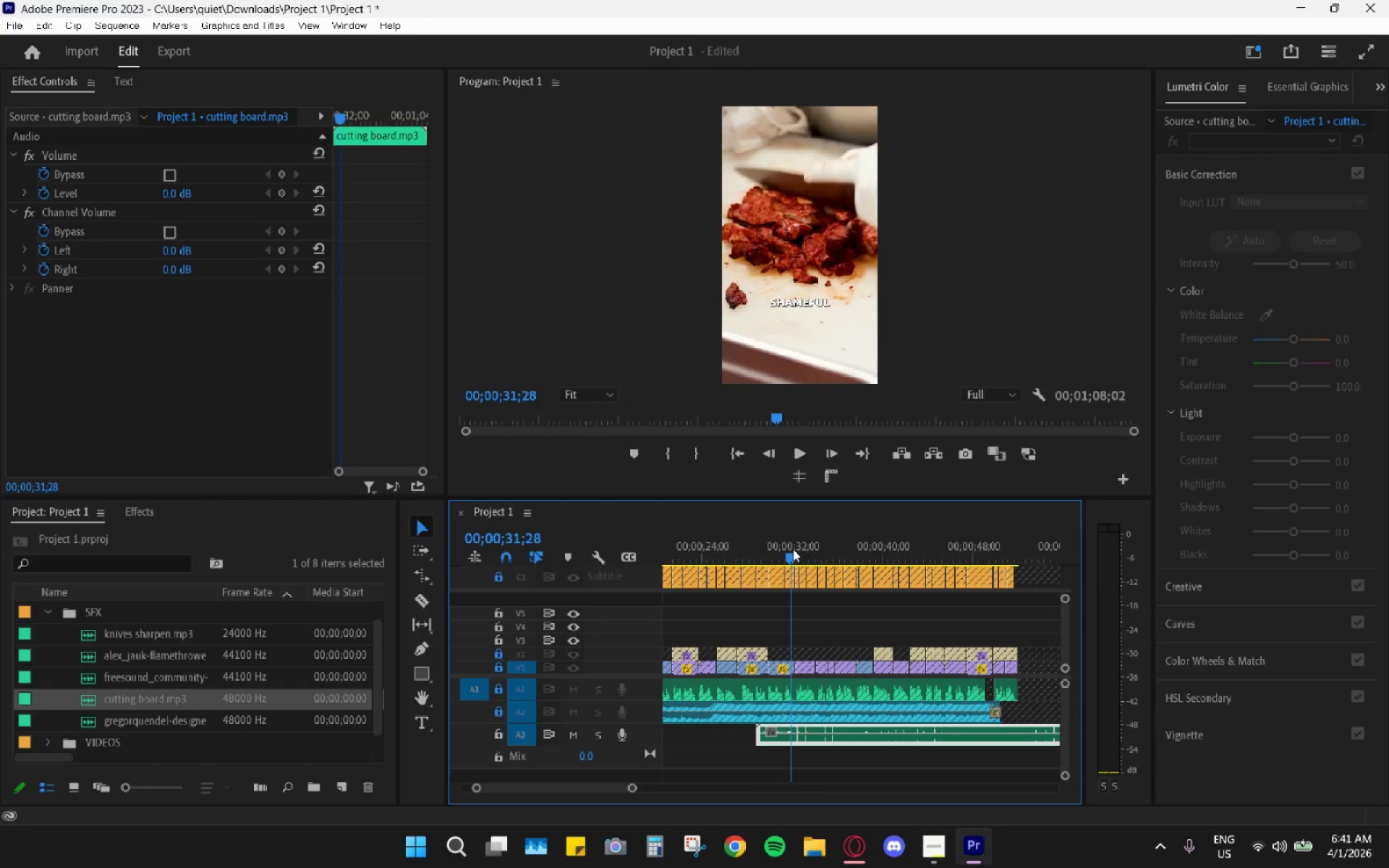 
key(Space)
 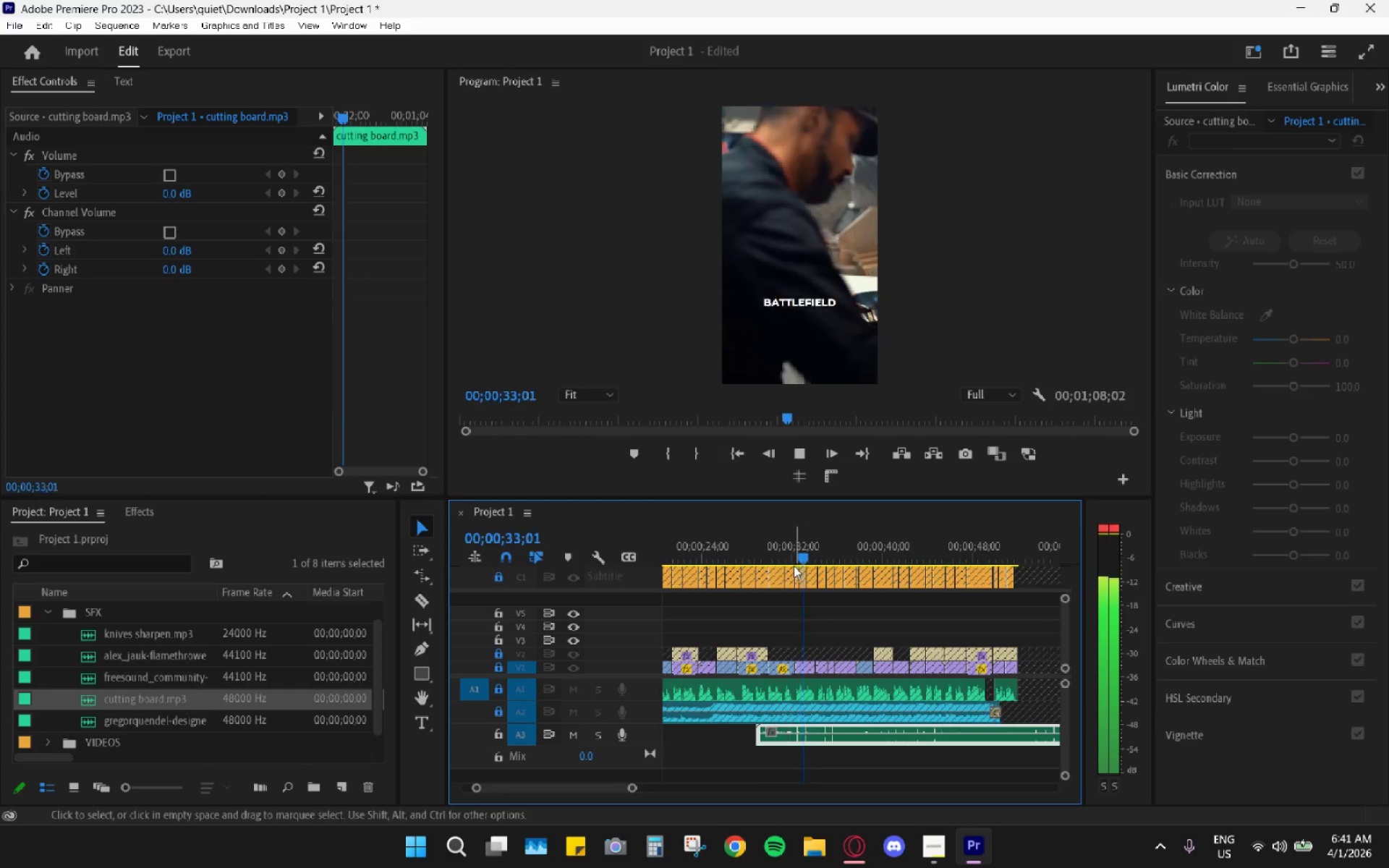 
key(Space)
 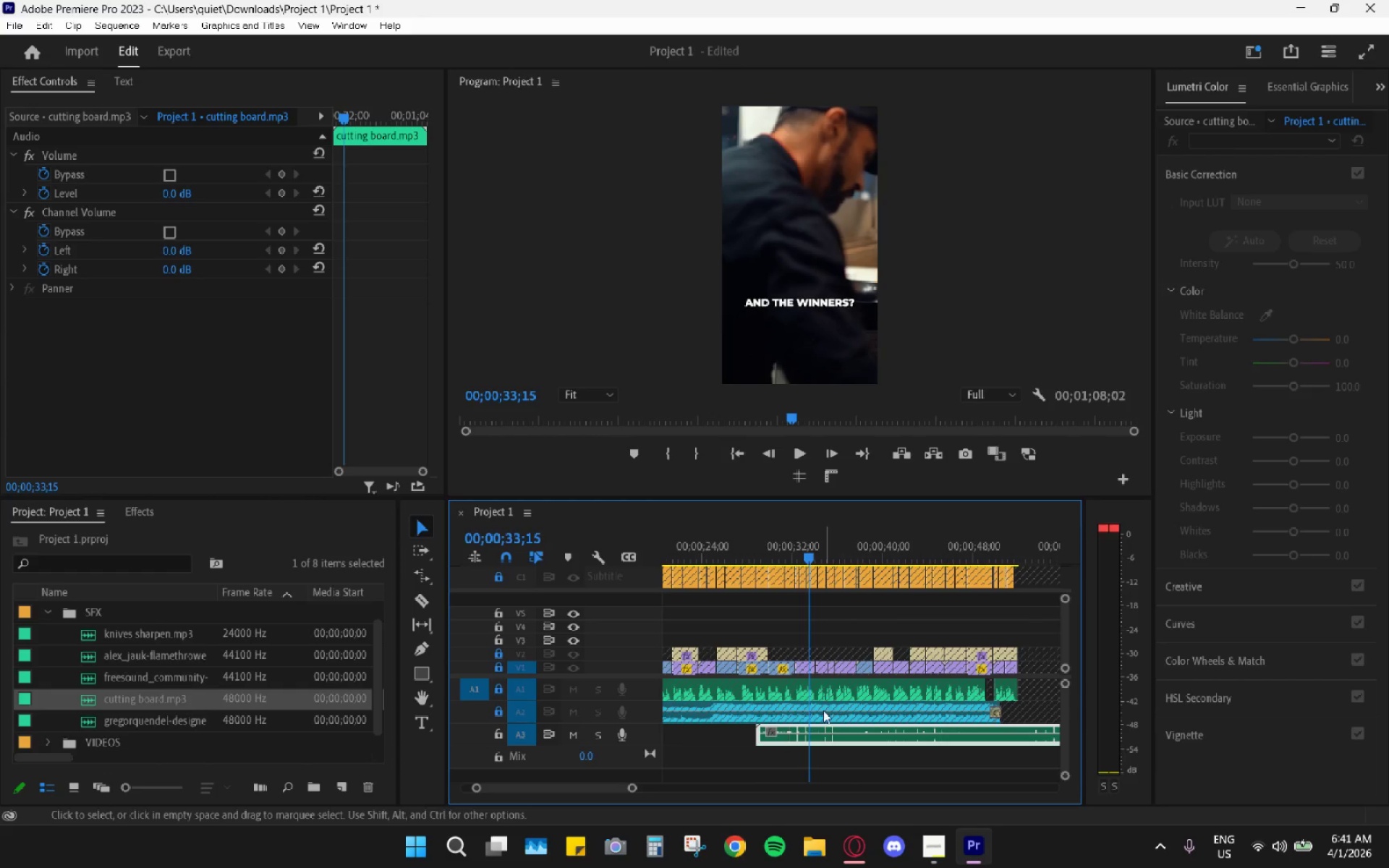 
hold_key(key=AltLeft, duration=1.26)
scroll: coordinate [795, 746], scroll_direction: up, amount: 21.0
 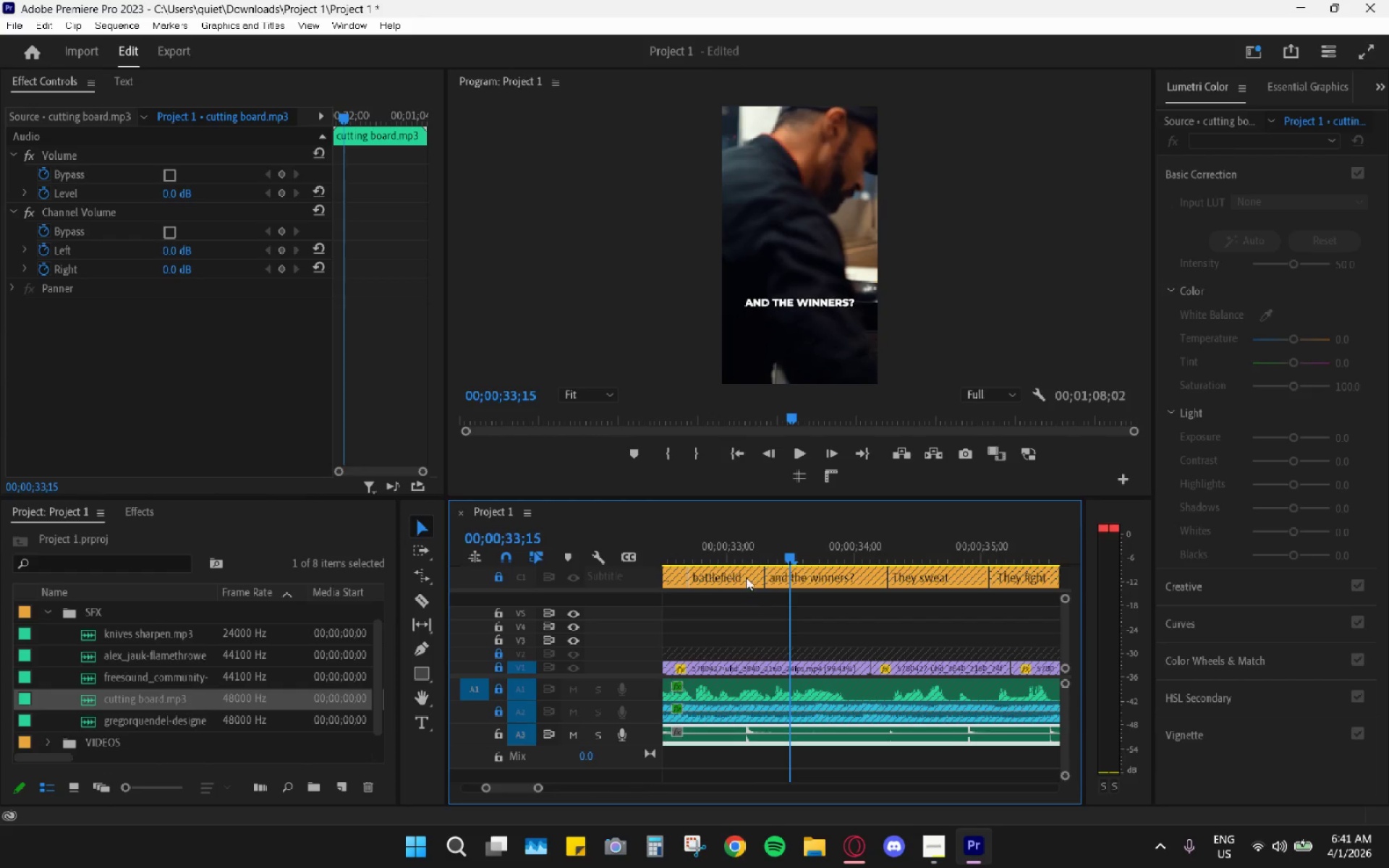 
left_click_drag(start_coordinate=[737, 532], to_coordinate=[744, 535])
 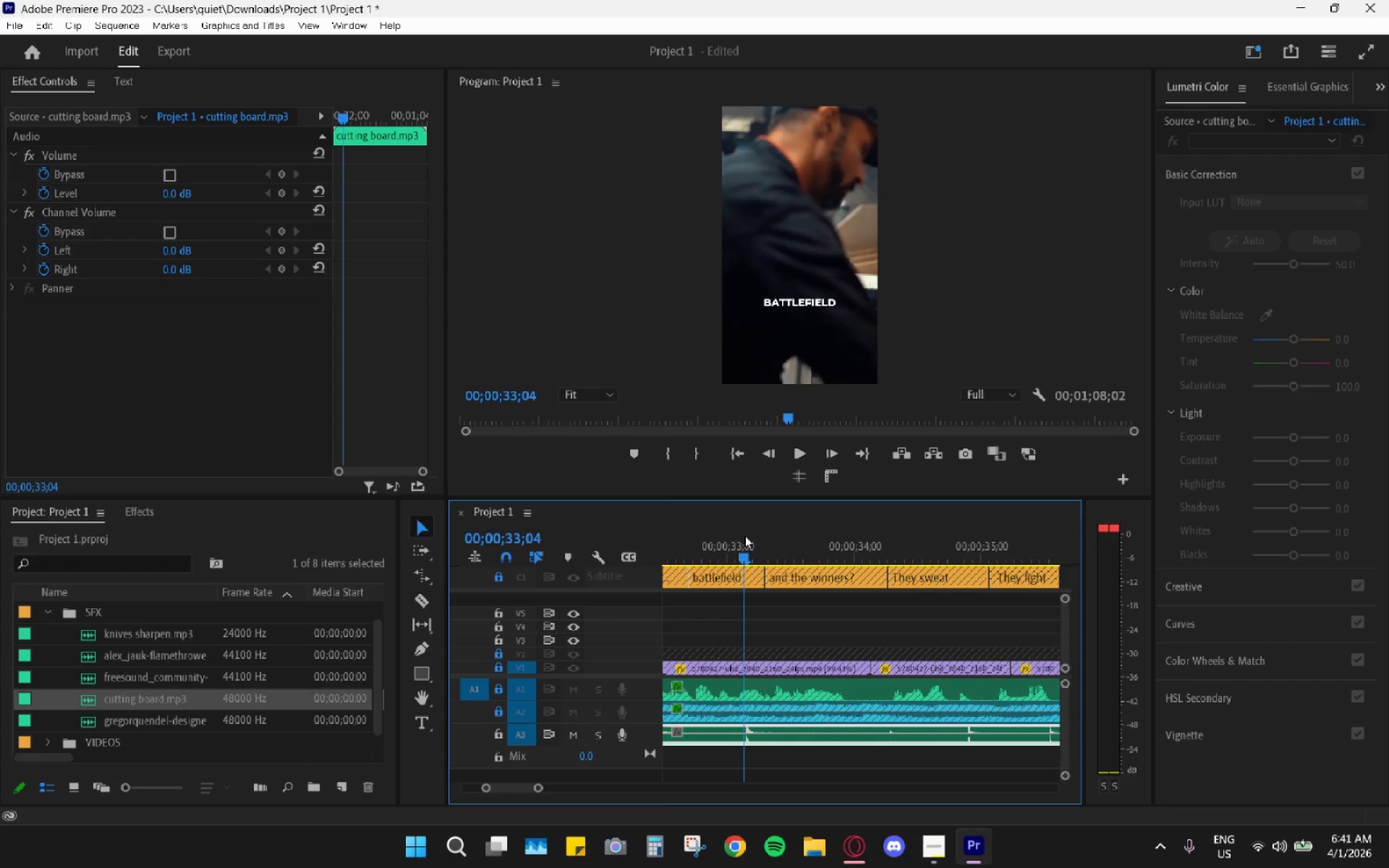 
key(Space)
 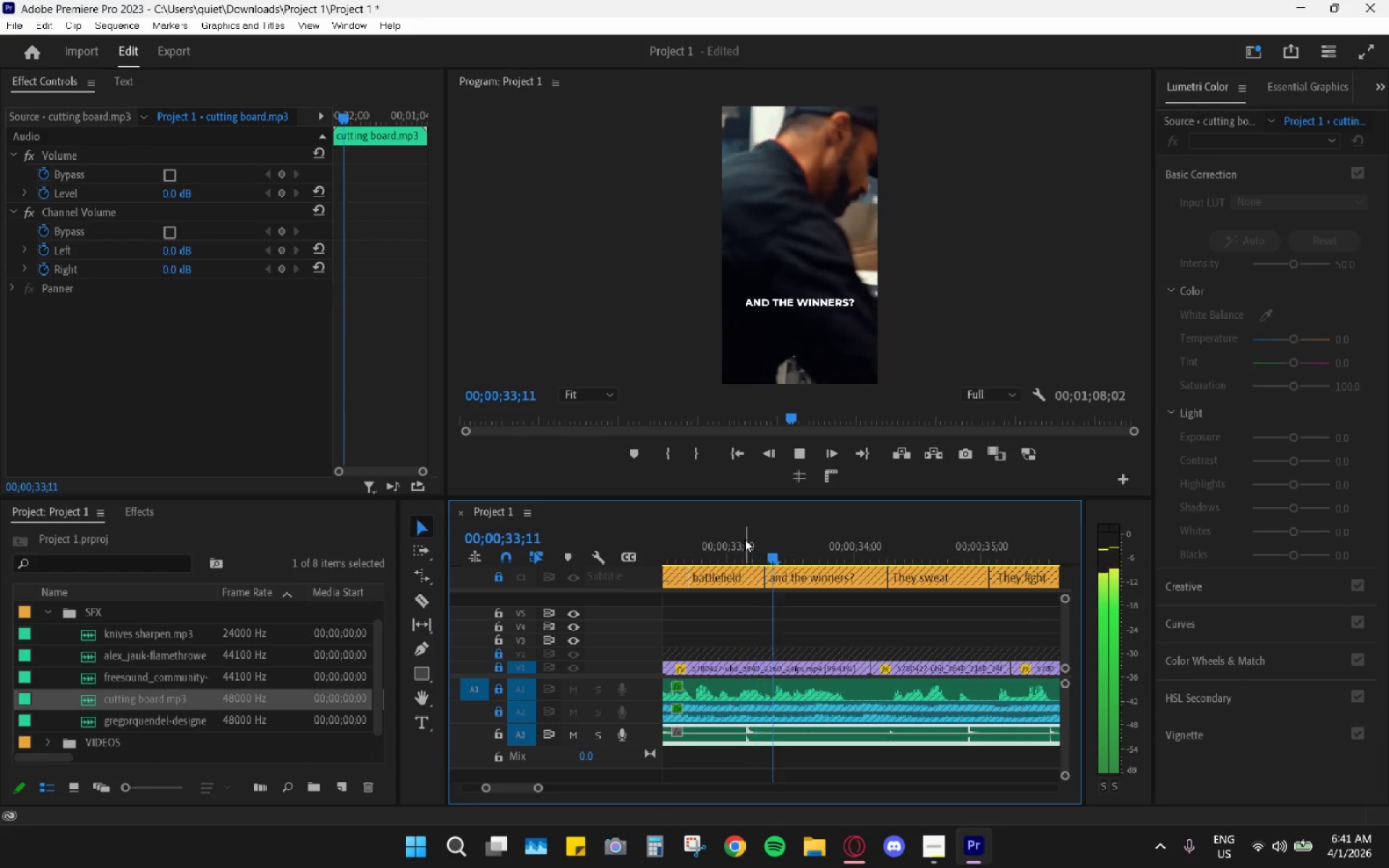 
left_click([746, 538])
 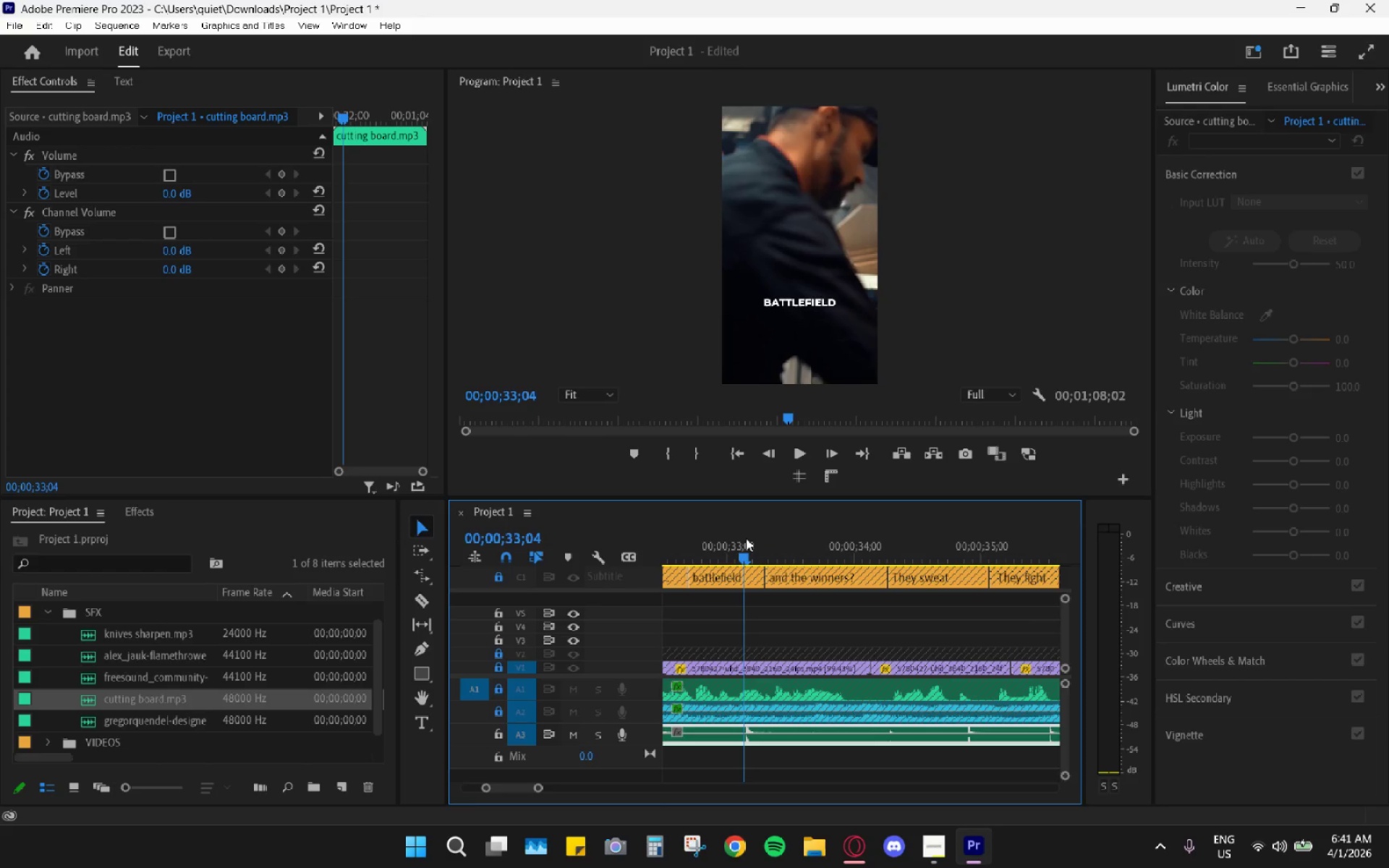 
key(Space)
 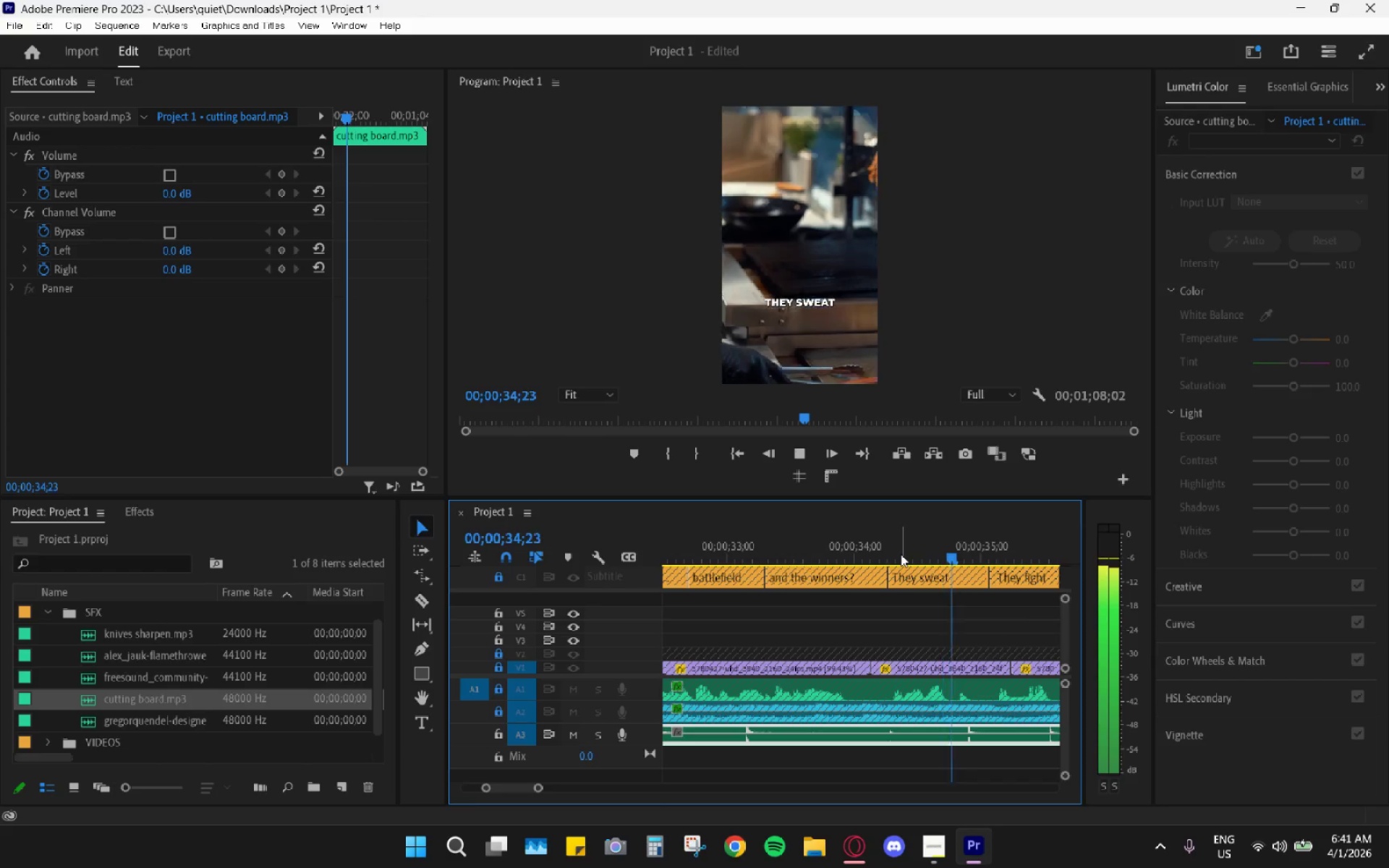 
key(Space)
 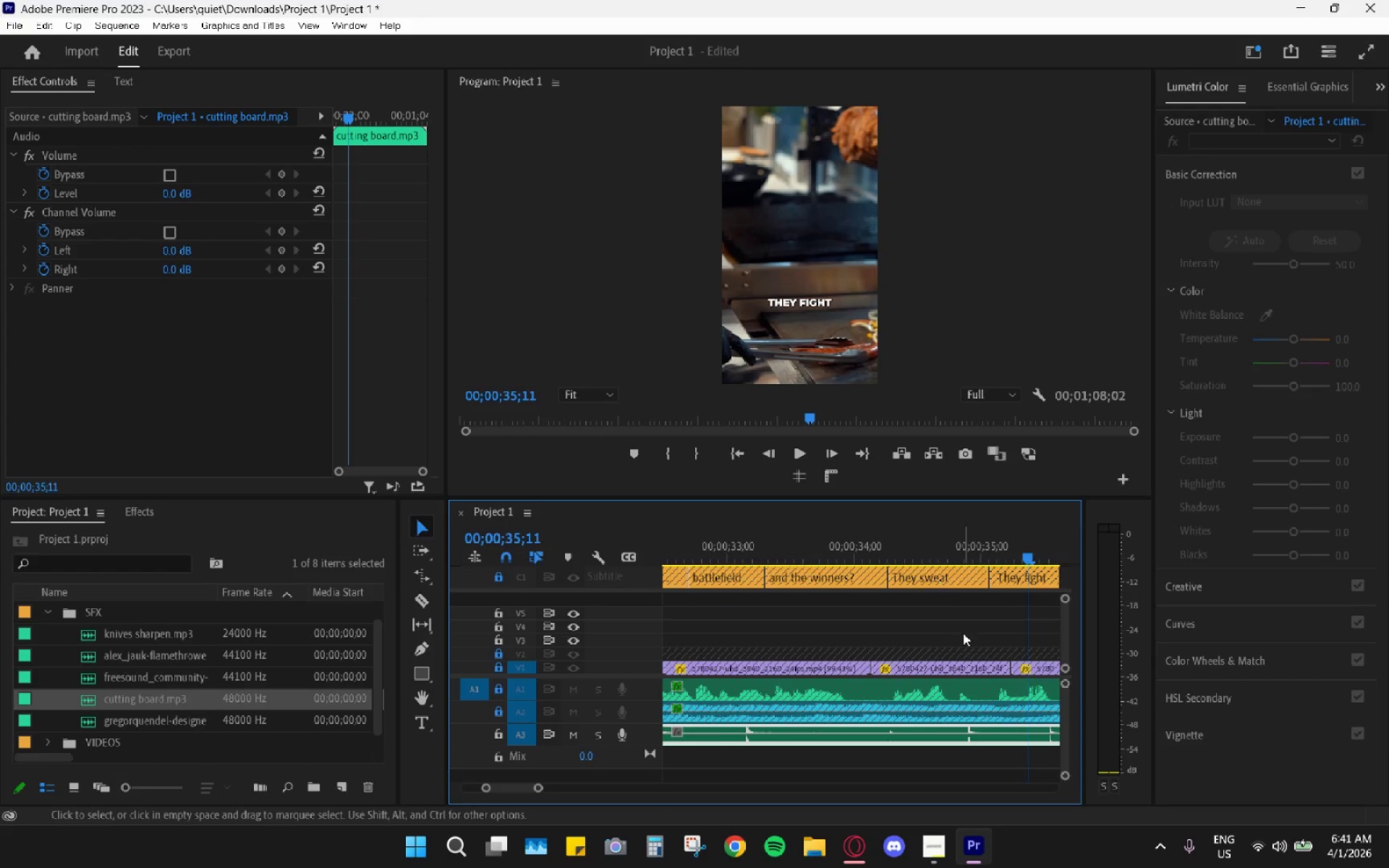 
scroll: coordinate [970, 654], scroll_direction: down, amount: 2.0
 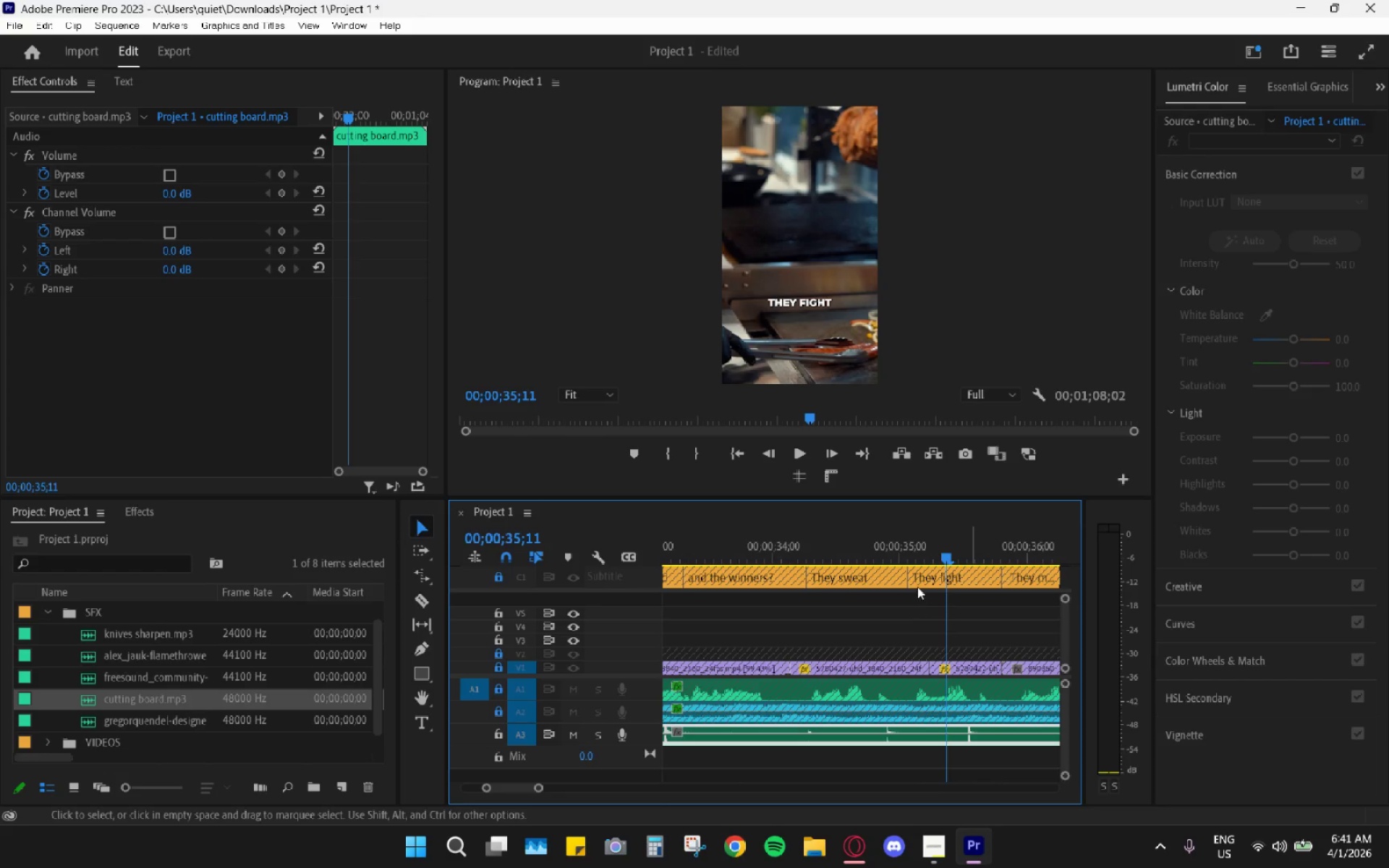 
key(Space)
 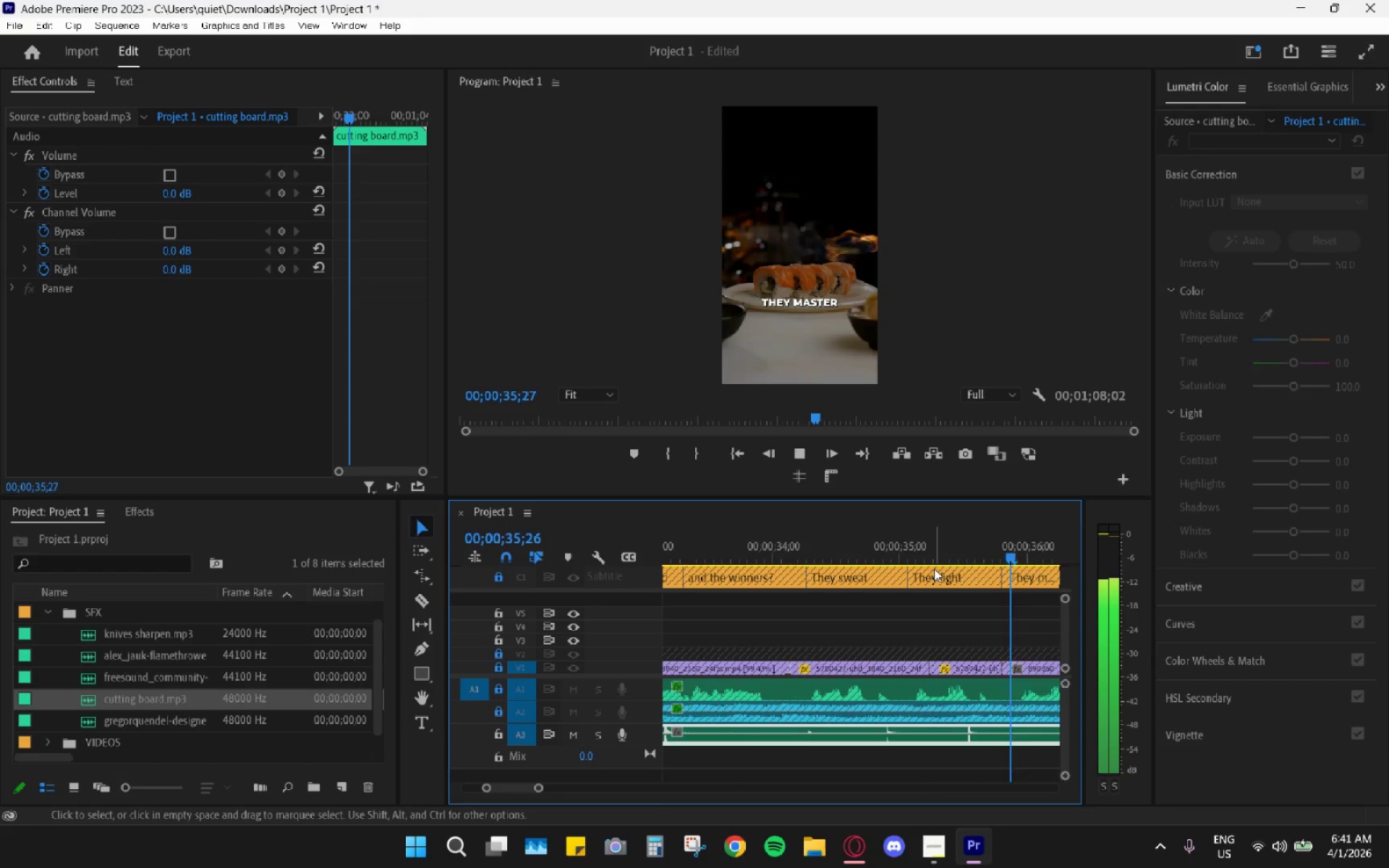 
key(Space)
 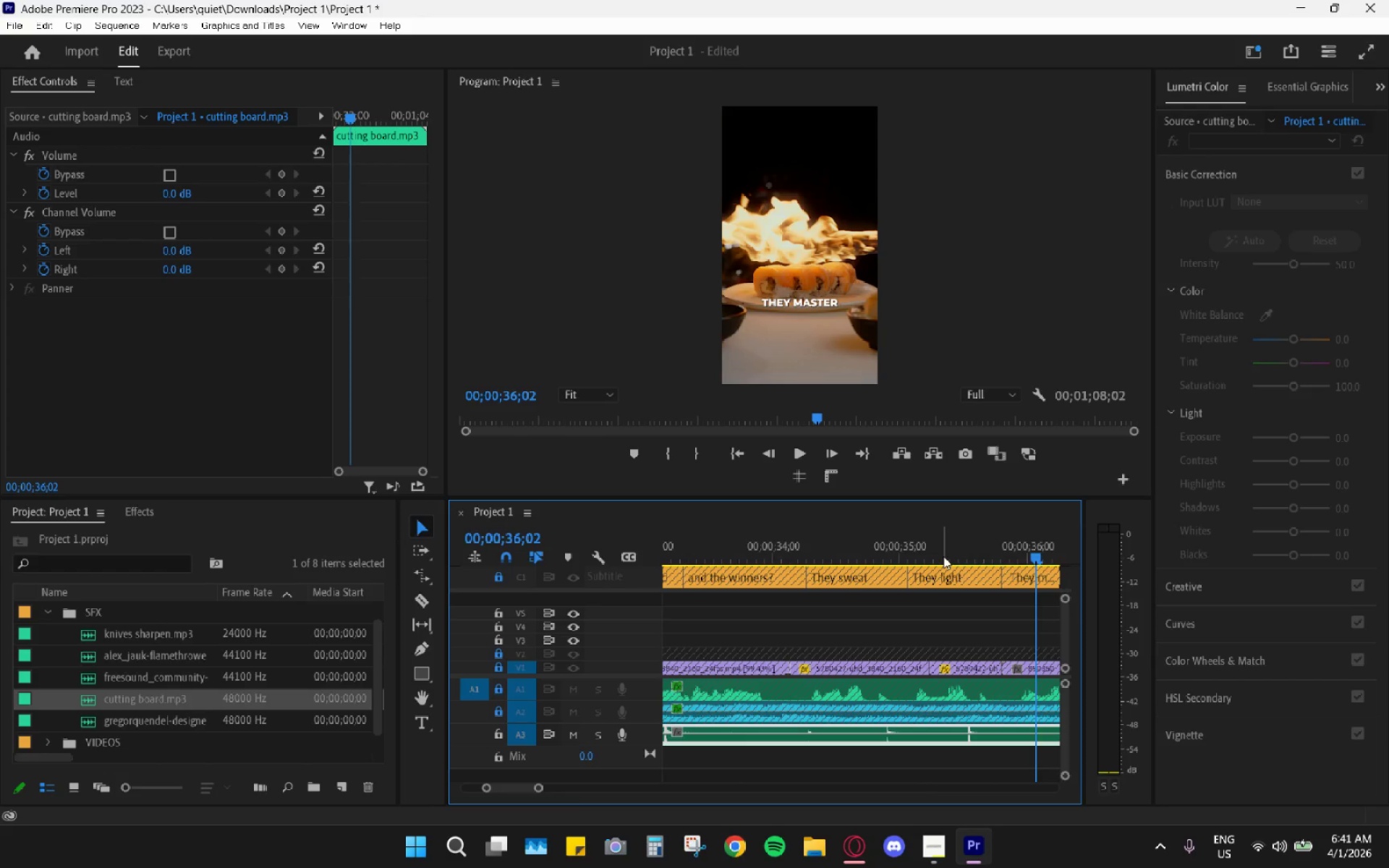 
left_click_drag(start_coordinate=[944, 556], to_coordinate=[961, 554])
 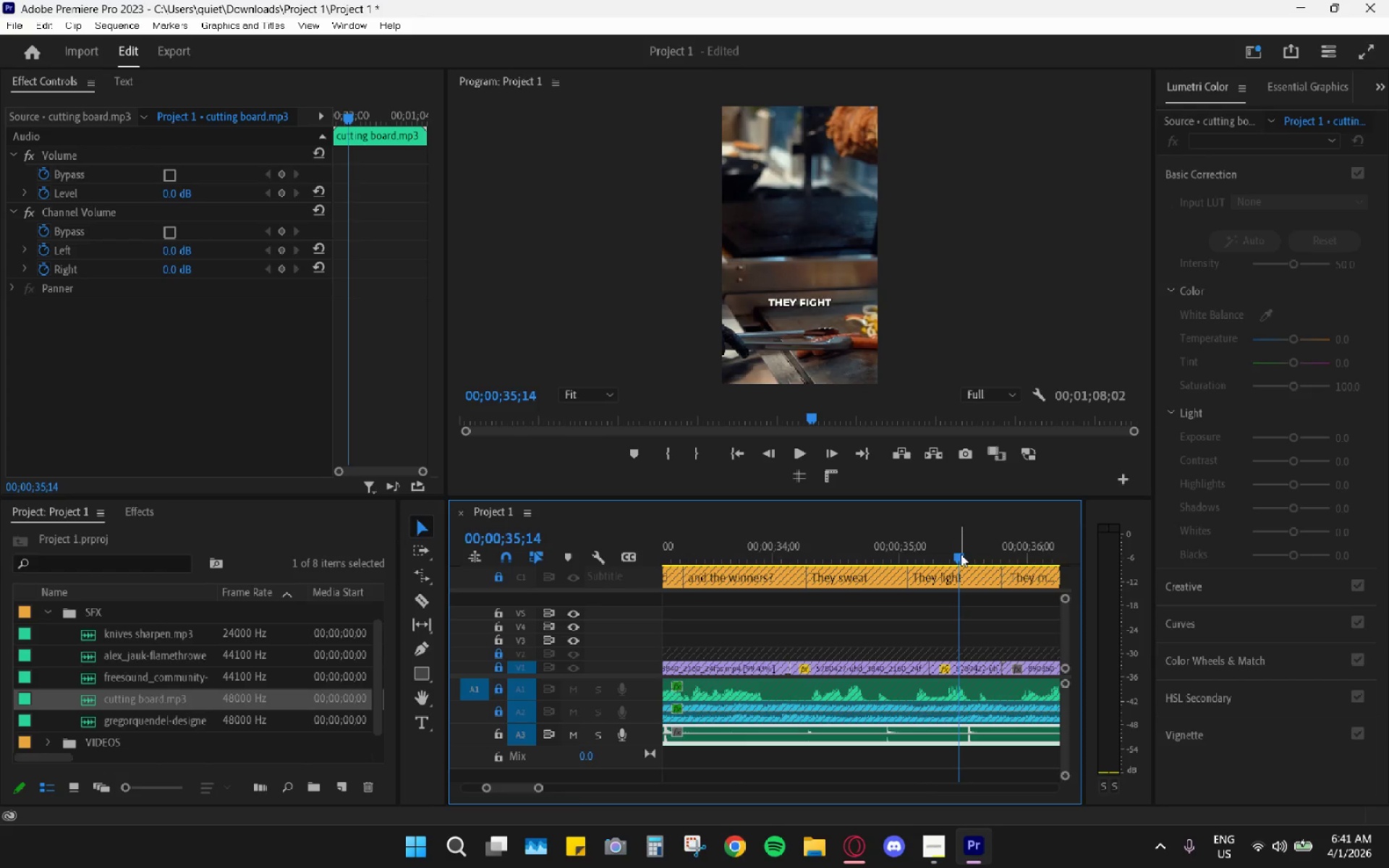 
key(Space)
 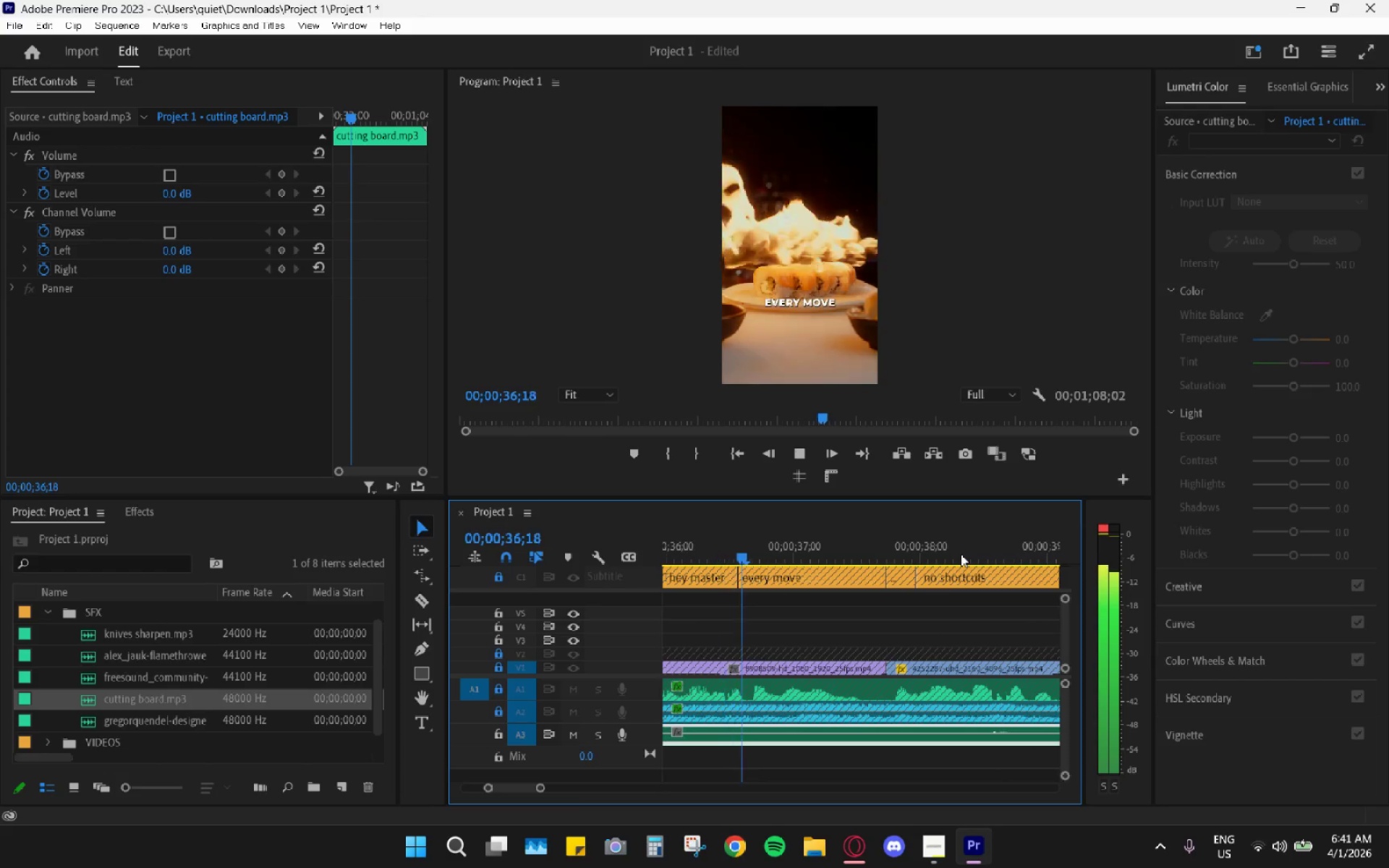 
hold_key(key=AltLeft, duration=0.94)
scroll: coordinate [934, 650], scroll_direction: down, amount: 12.0
 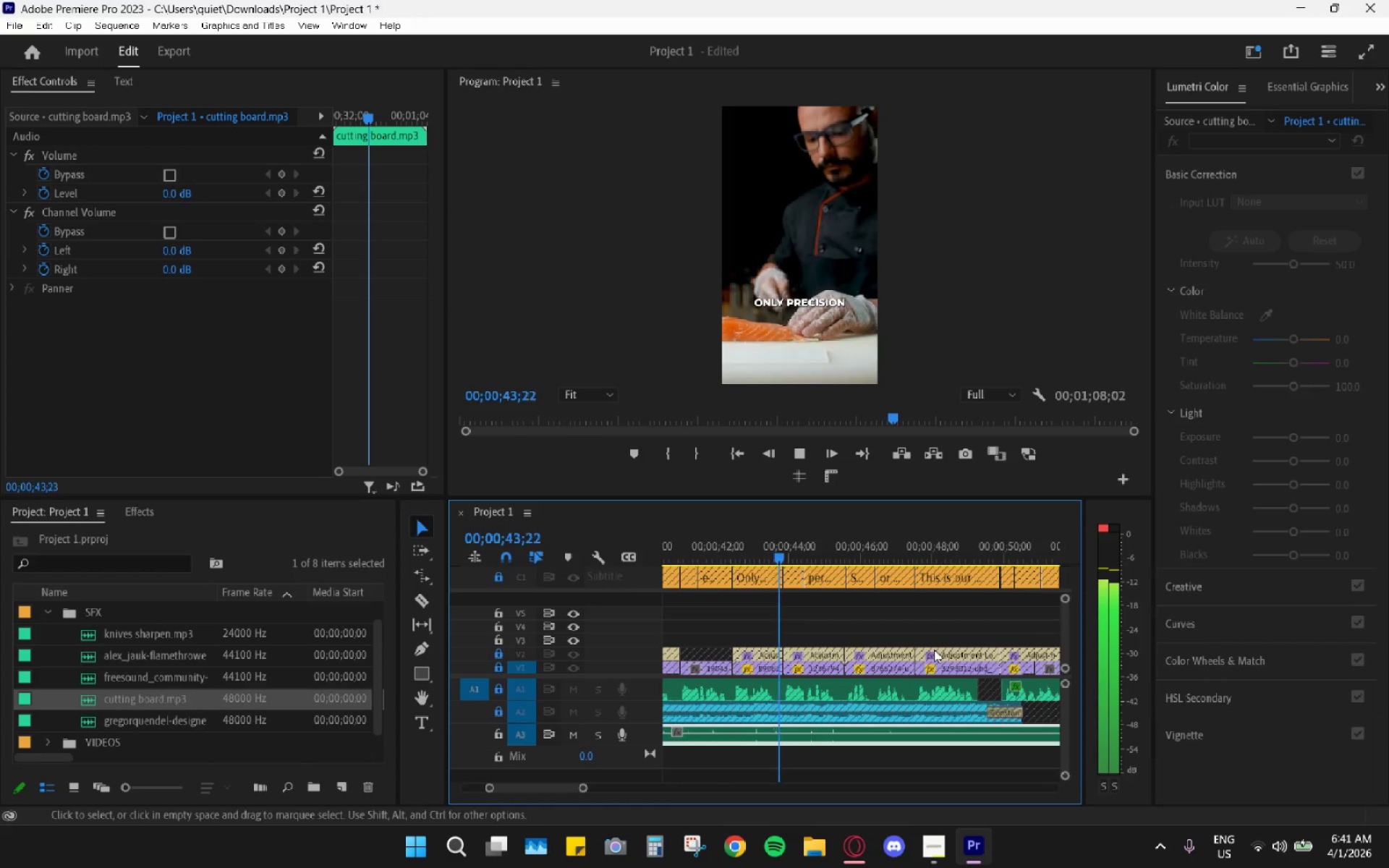 
wait(7.48)
 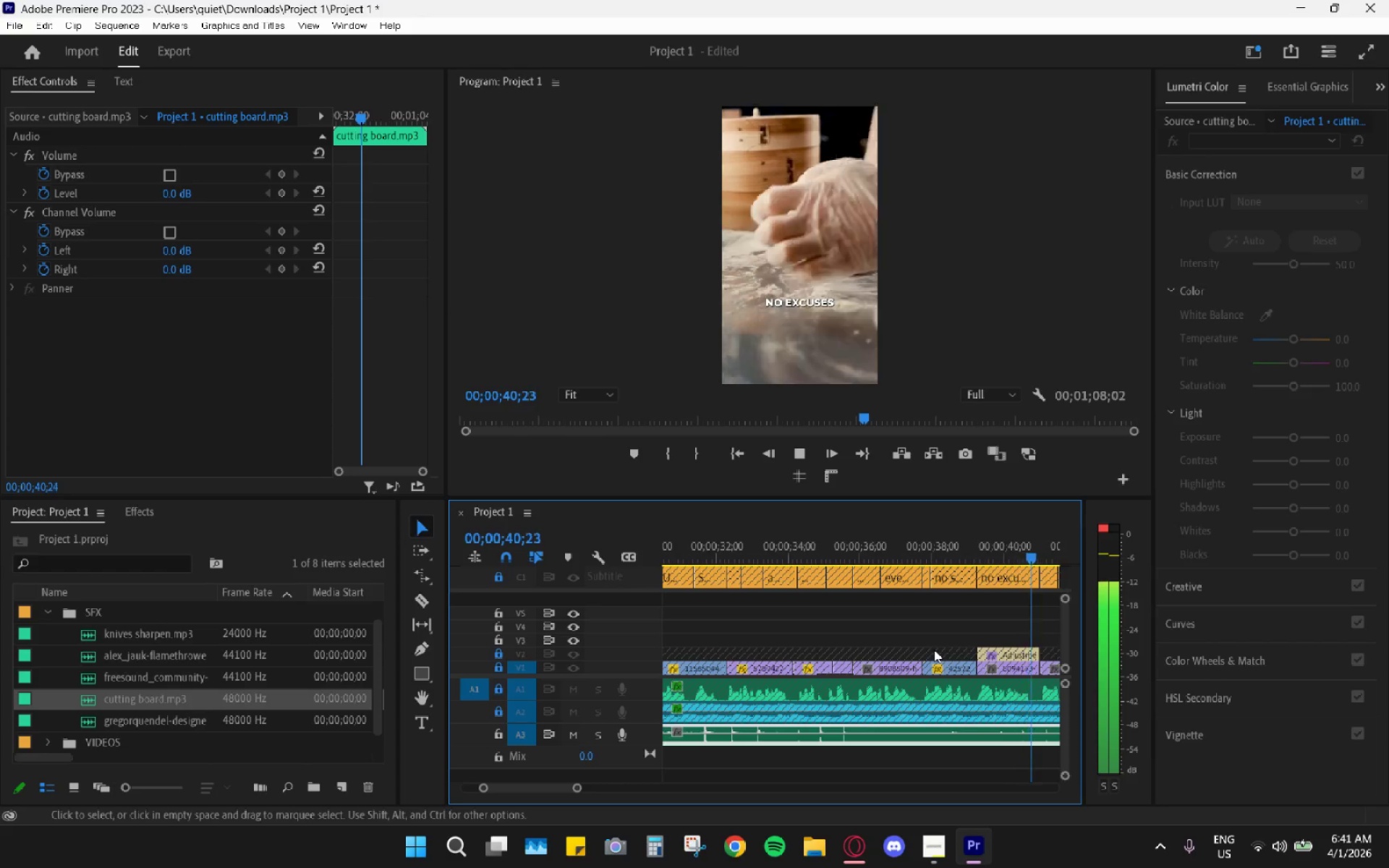 
key(Space)
 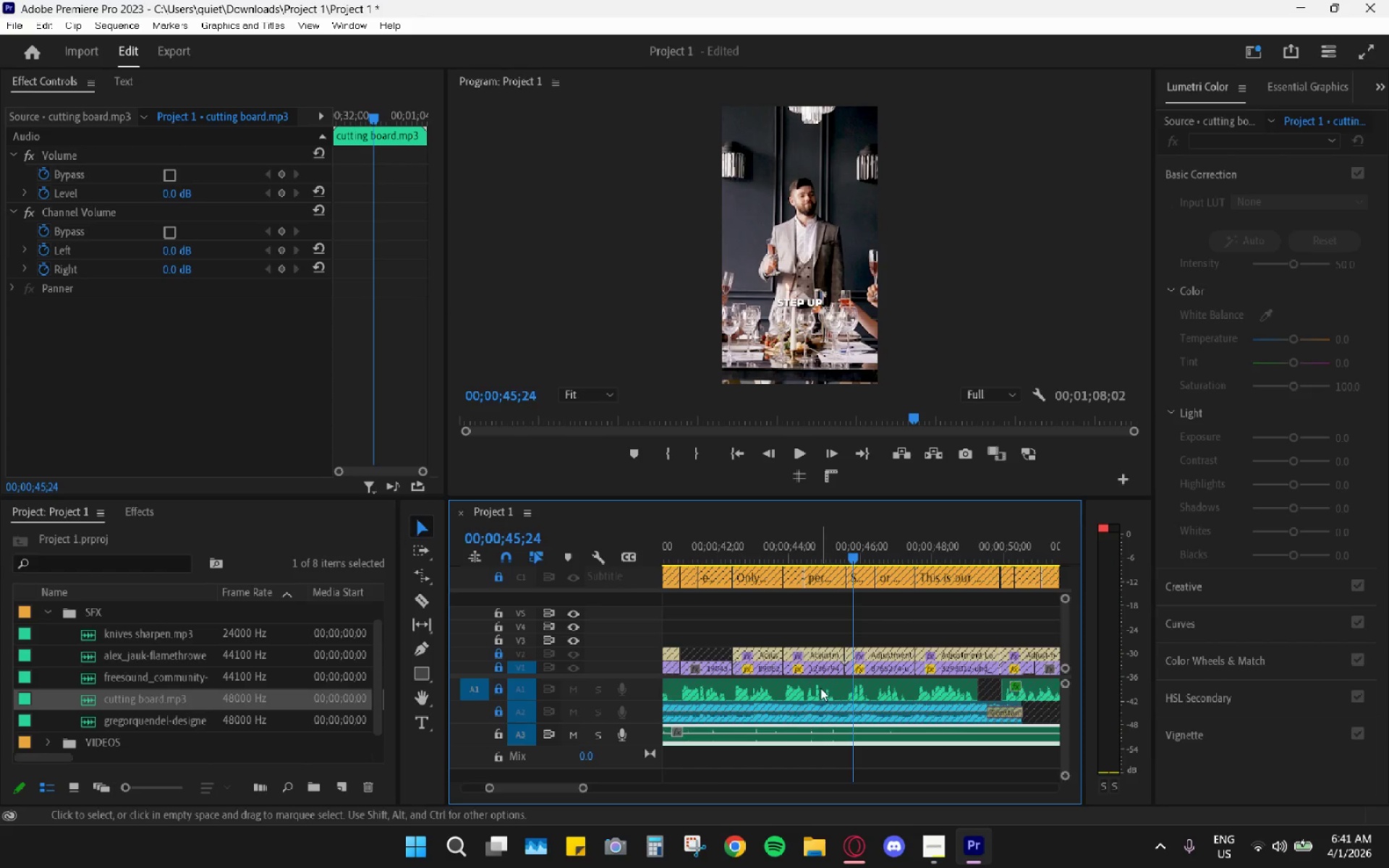 
scroll: coordinate [820, 681], scroll_direction: up, amount: 15.0
 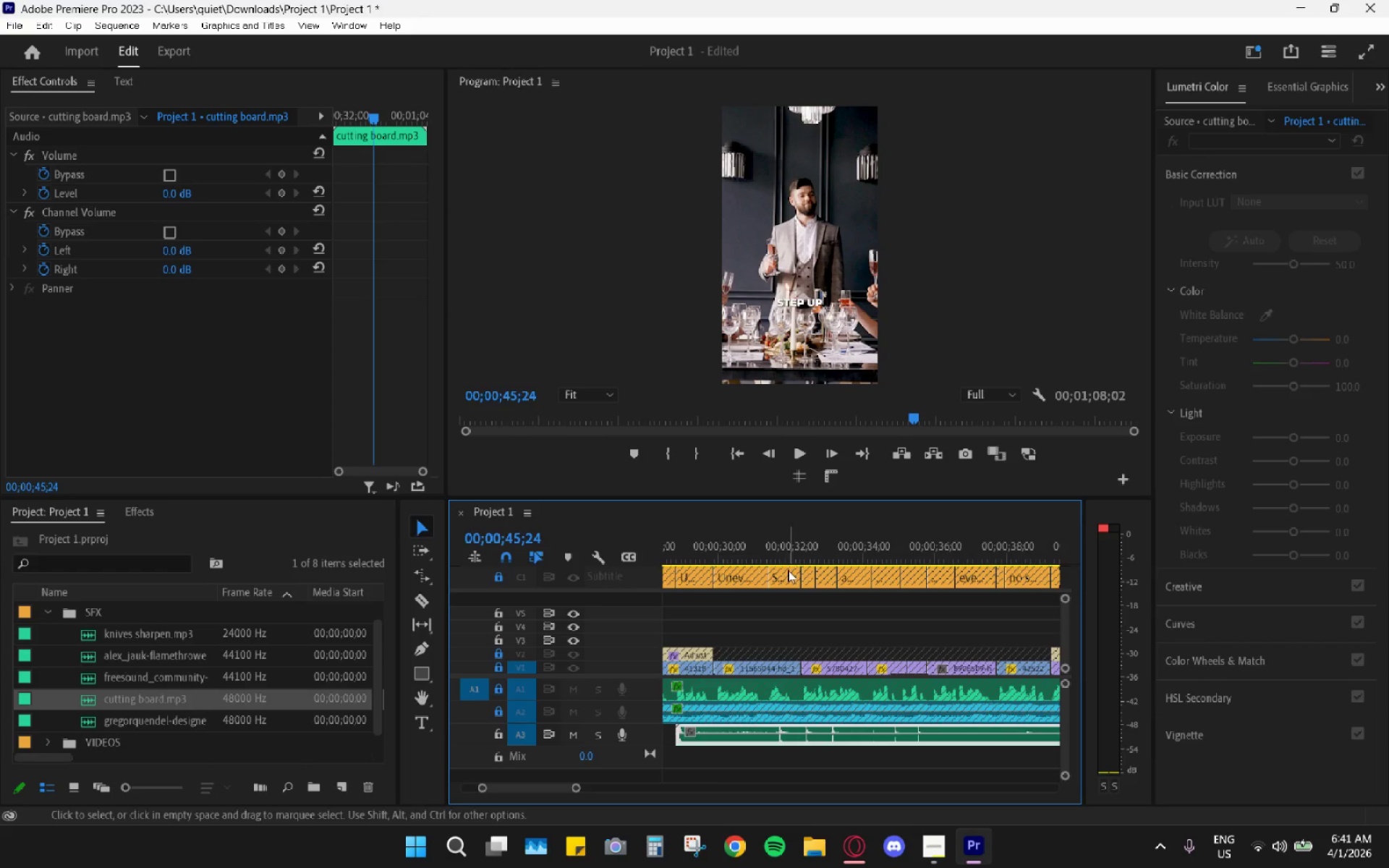 
left_click_drag(start_coordinate=[779, 542], to_coordinate=[774, 542])
 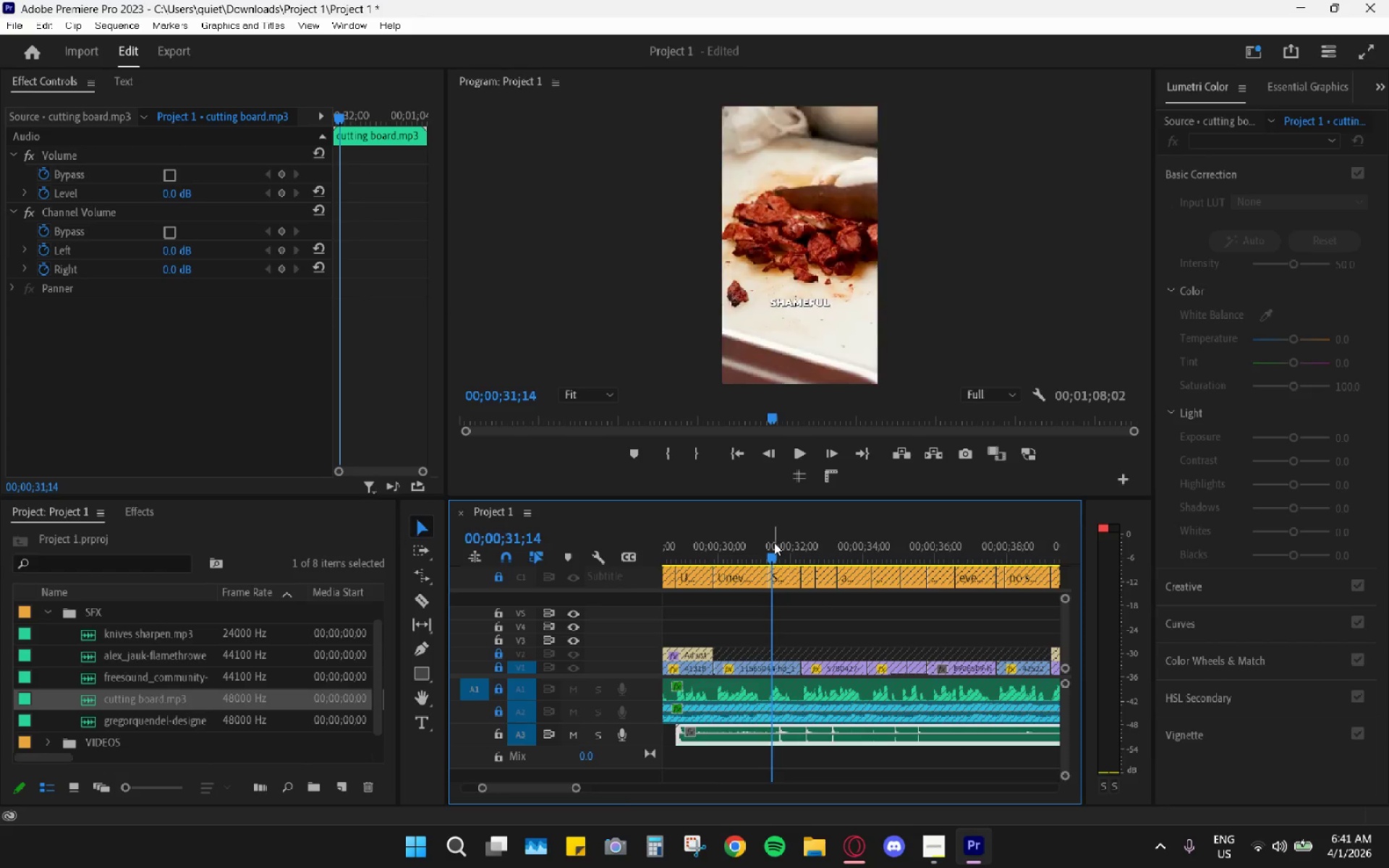 
key(Space)
 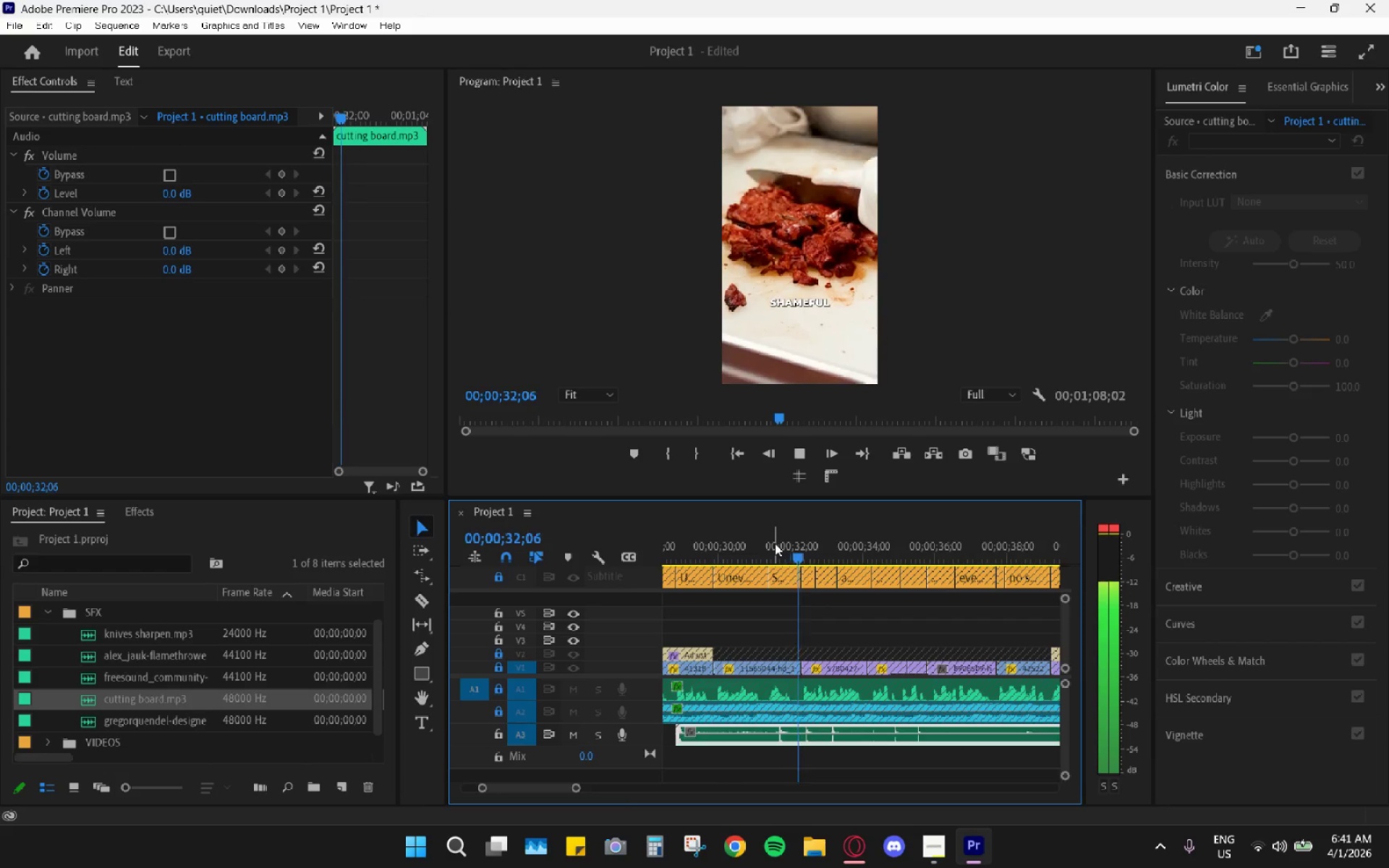 
key(Space)
 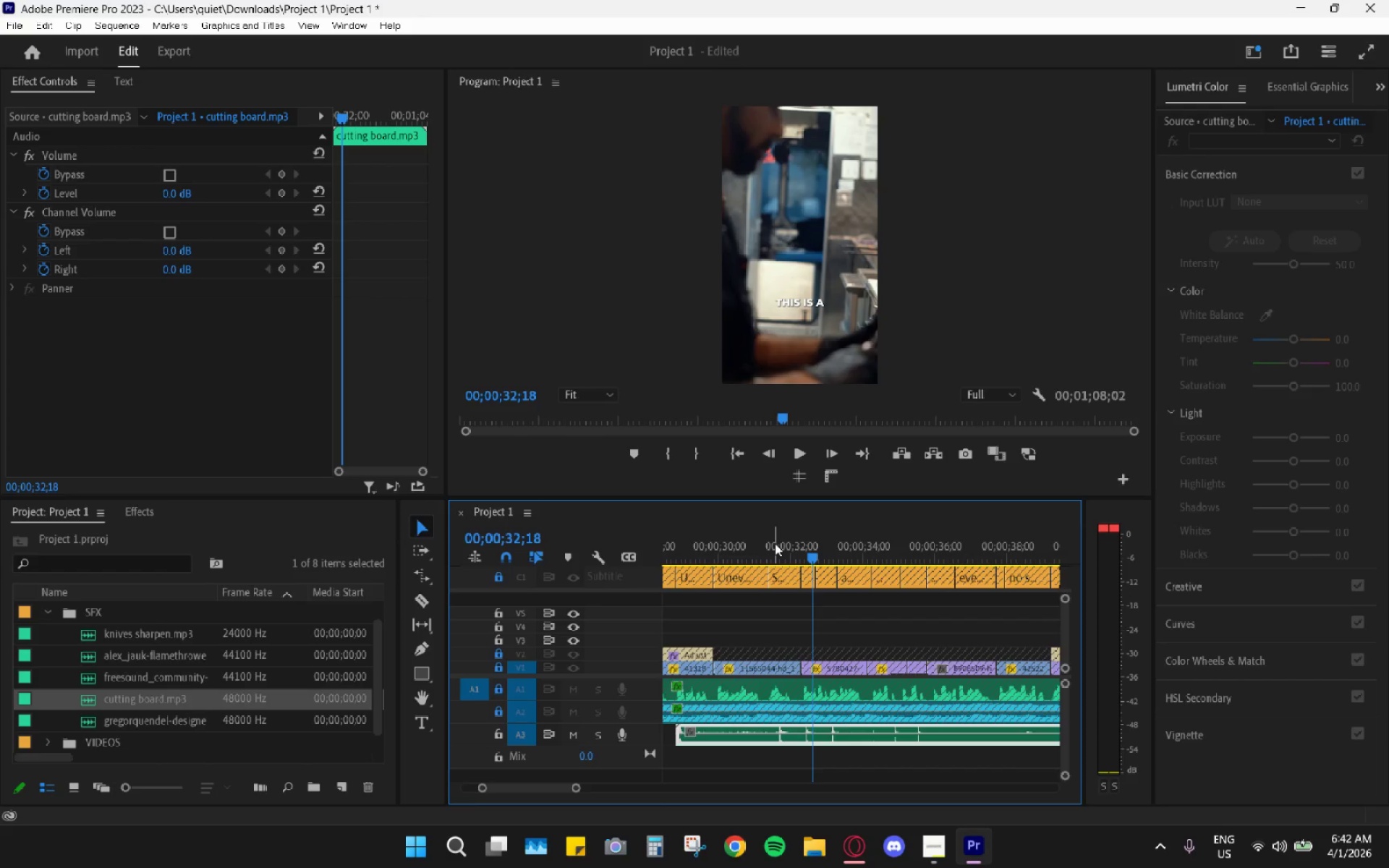 
left_click_drag(start_coordinate=[775, 543], to_coordinate=[780, 546])
 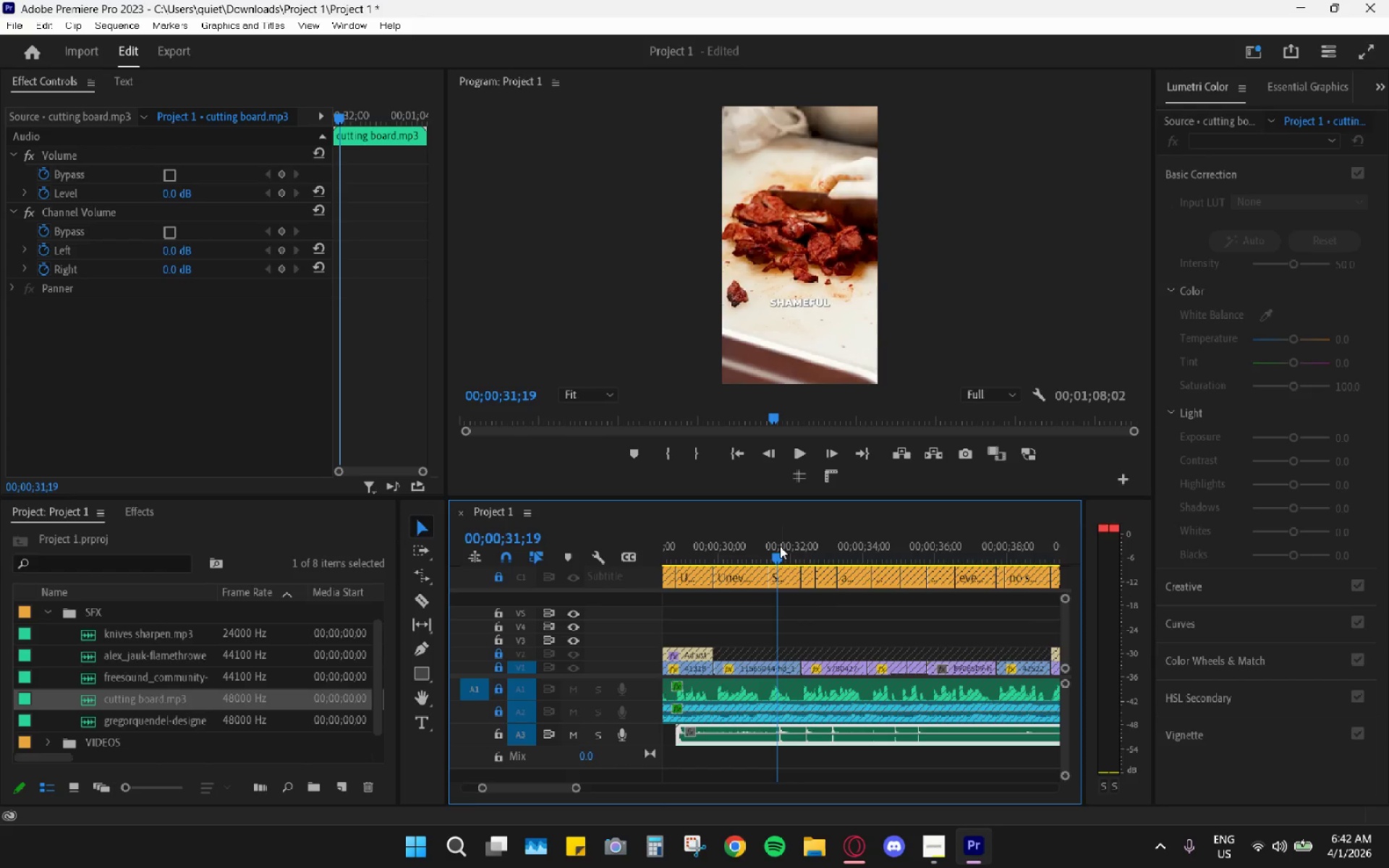 
key(Space)
 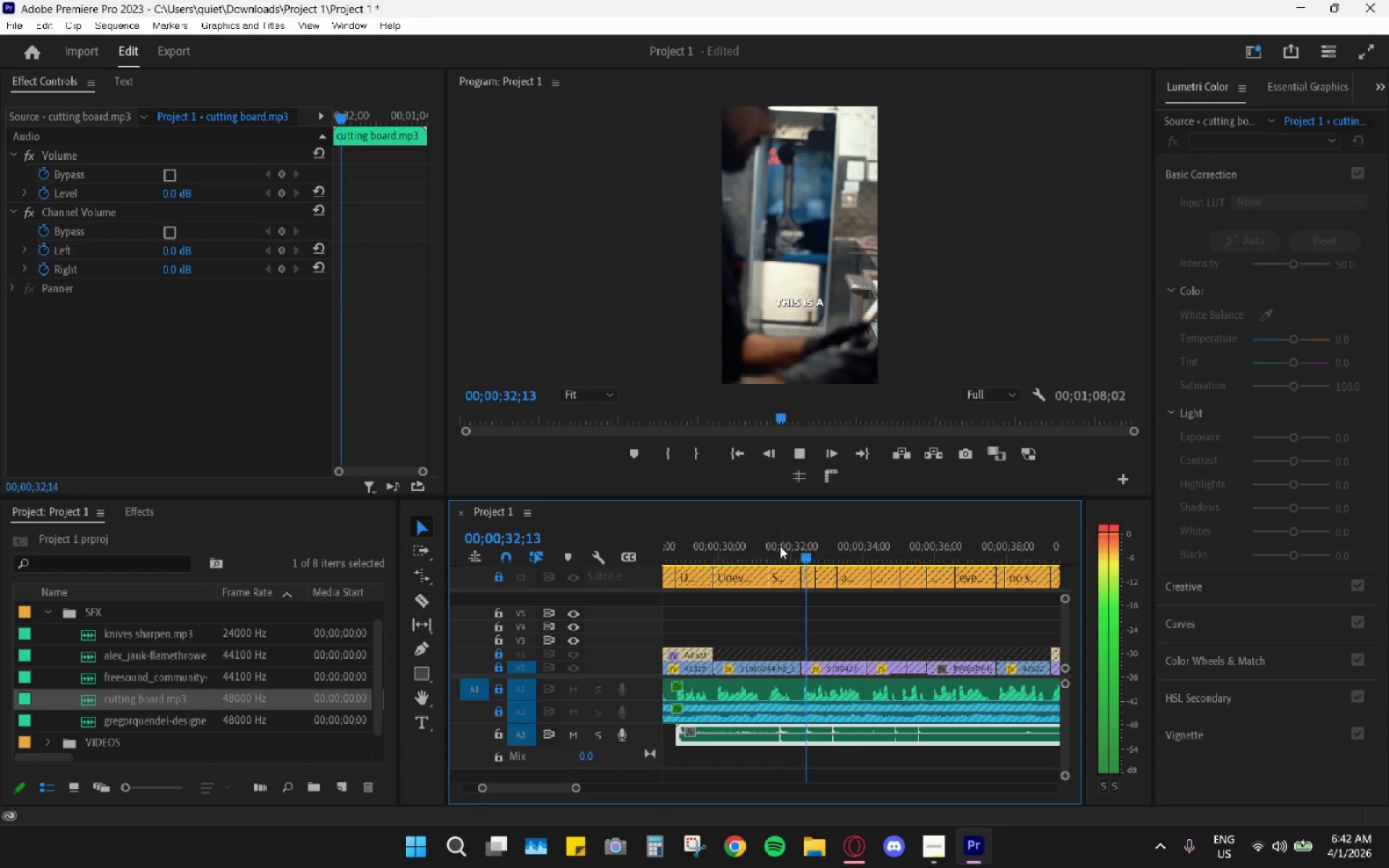 
key(Space)
 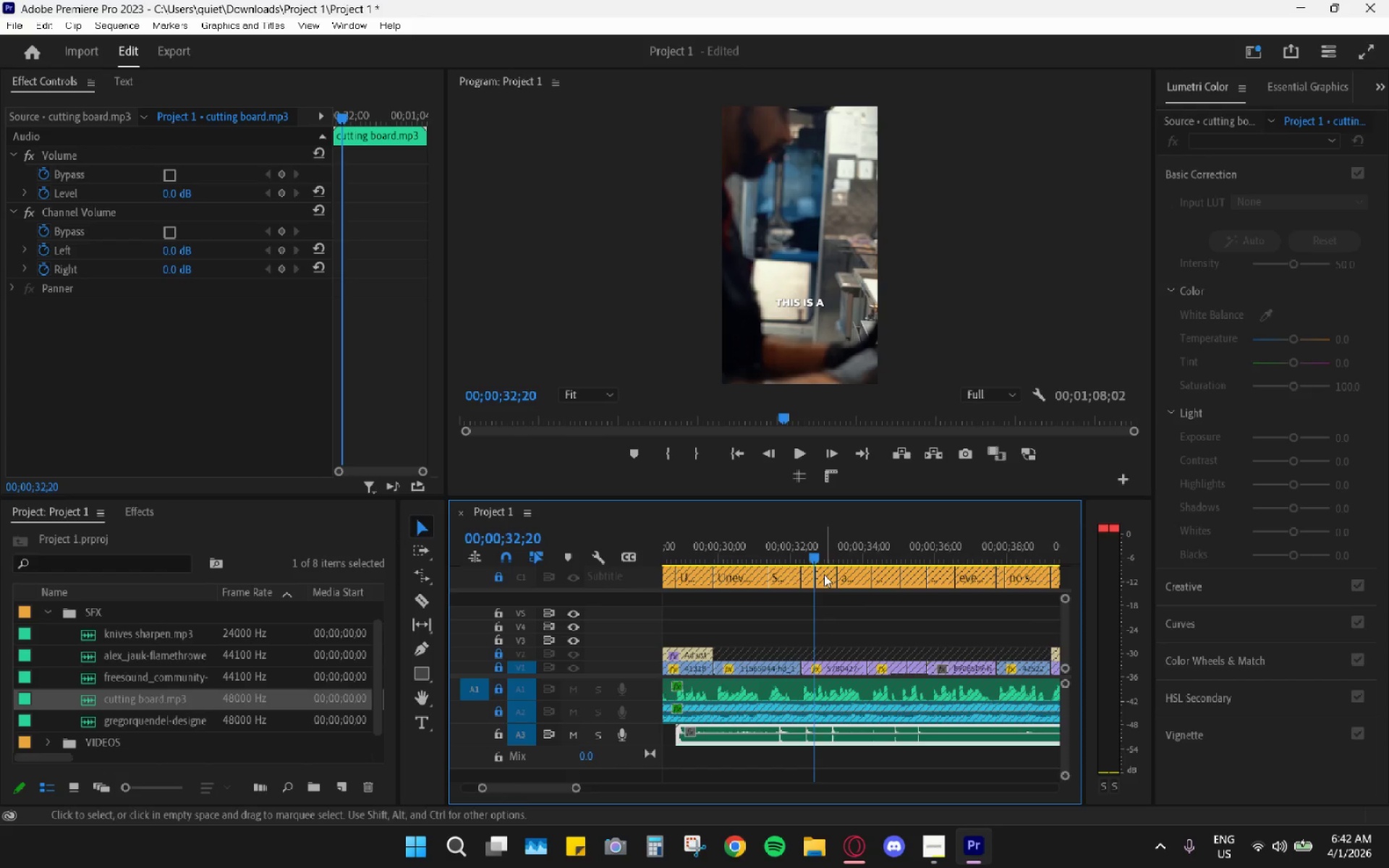 
left_click_drag(start_coordinate=[809, 548], to_coordinate=[832, 556])
 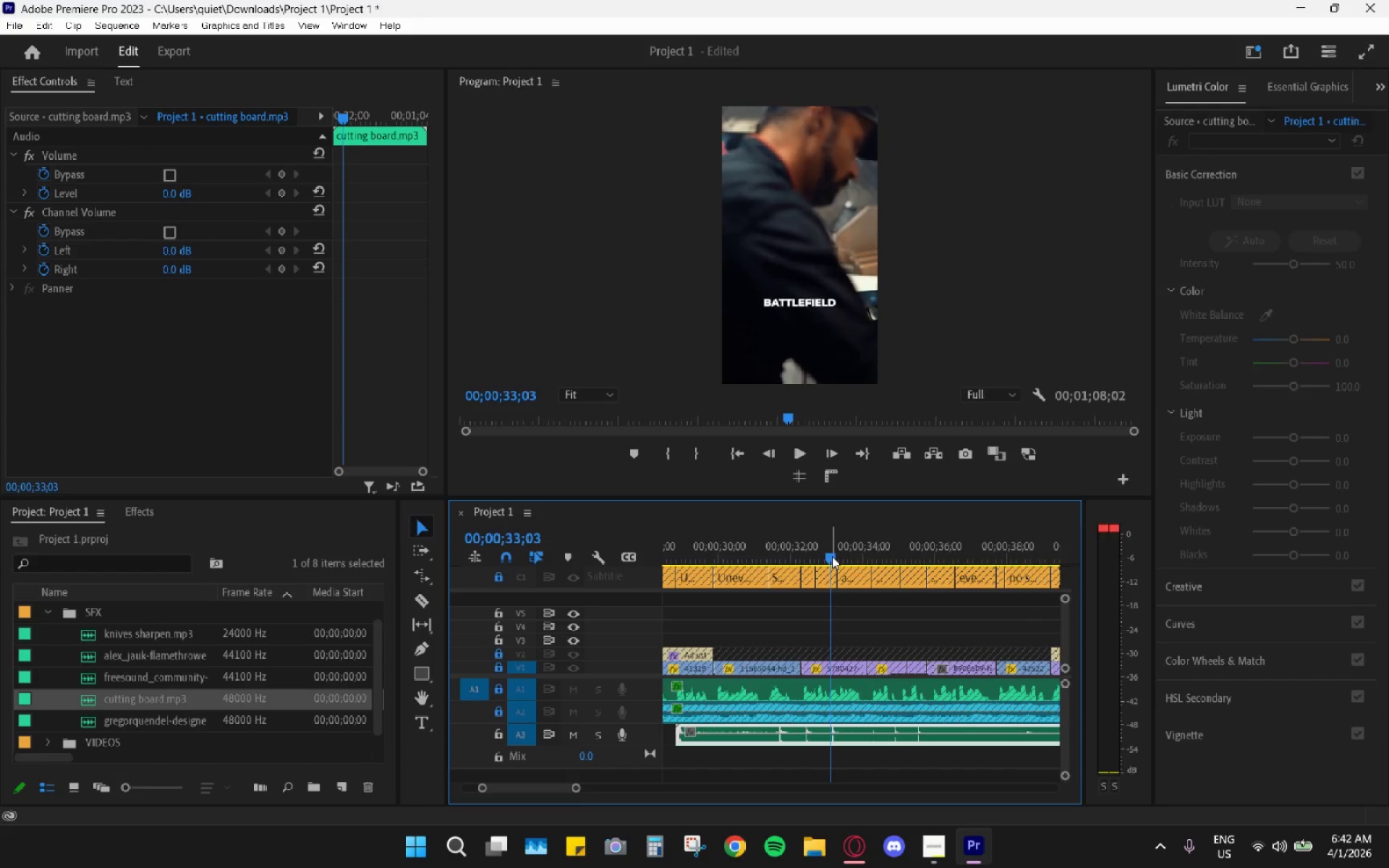 
key(Space)
 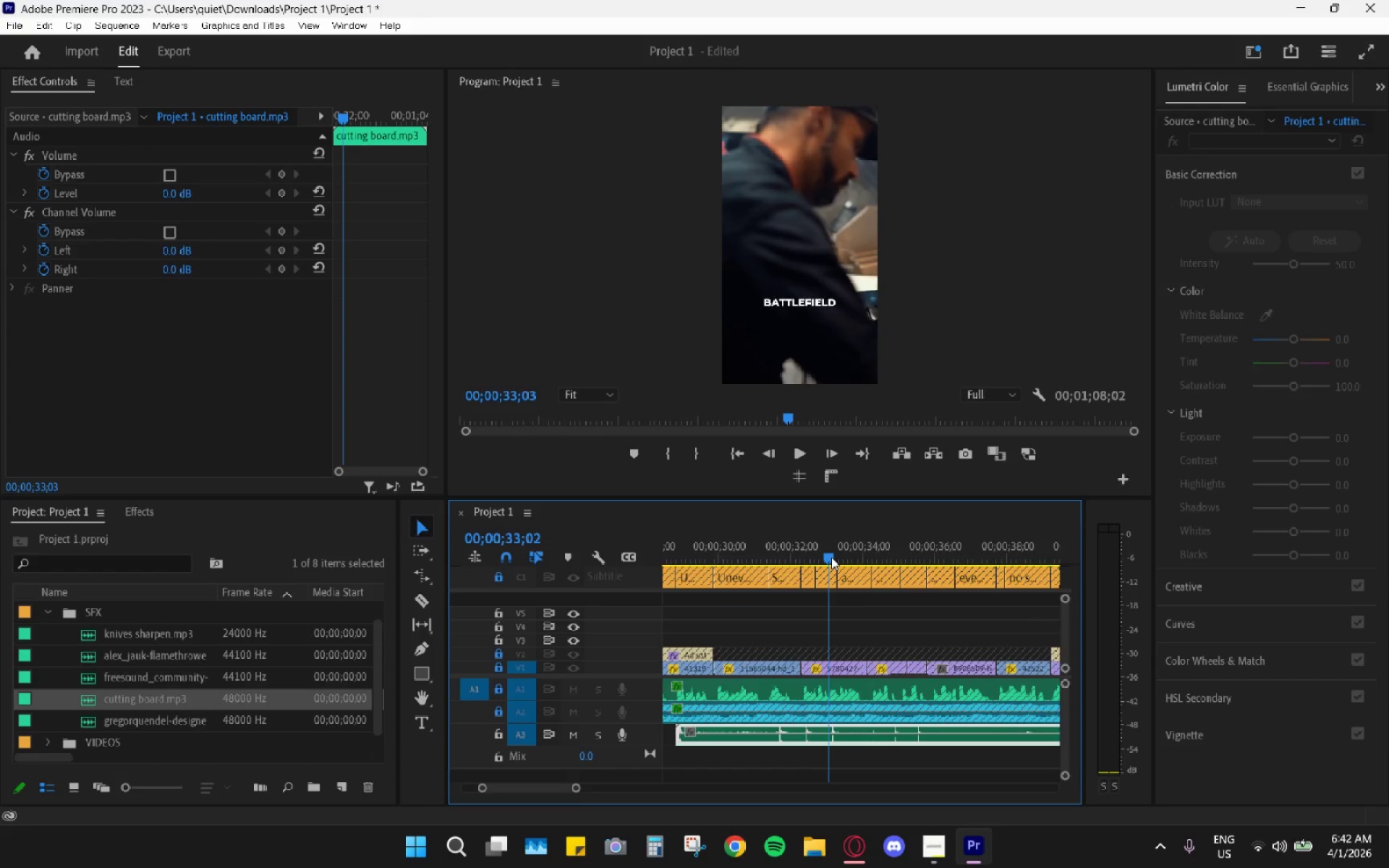 
hold_key(key=AltLeft, duration=0.97)
 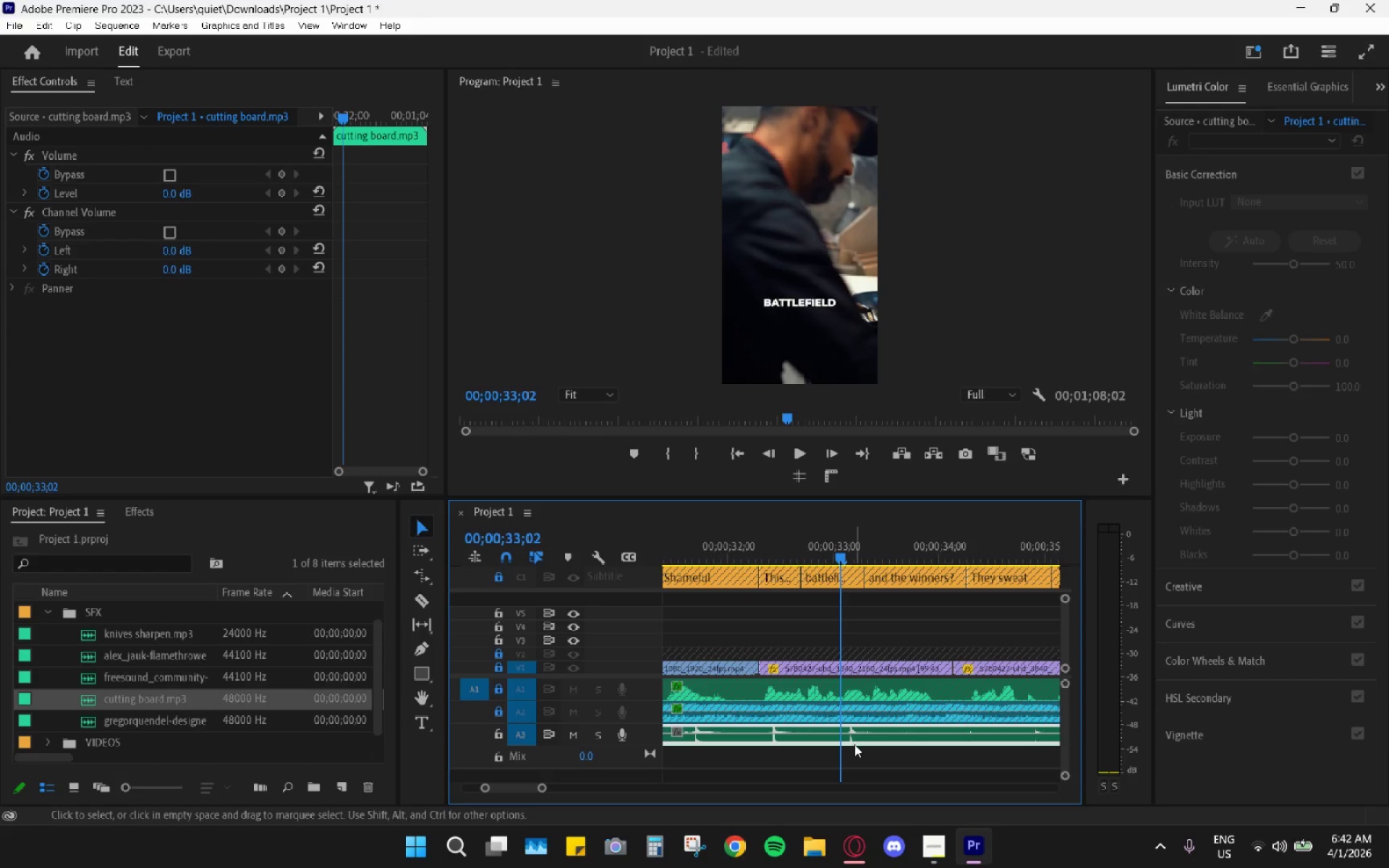 
hold_key(key=AltLeft, duration=23.58)
 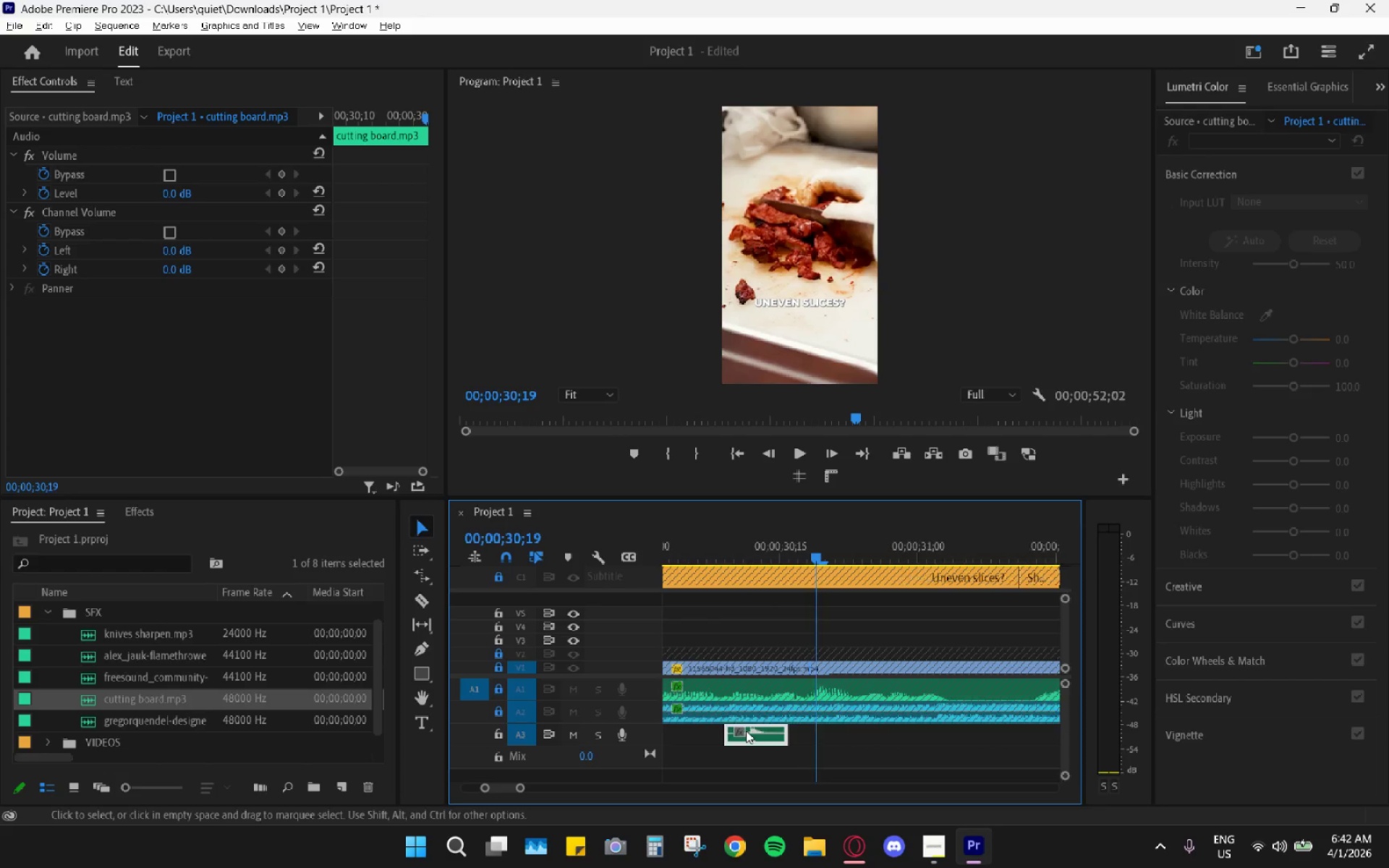 
scroll: coordinate [822, 709], scroll_direction: up, amount: 10.0
 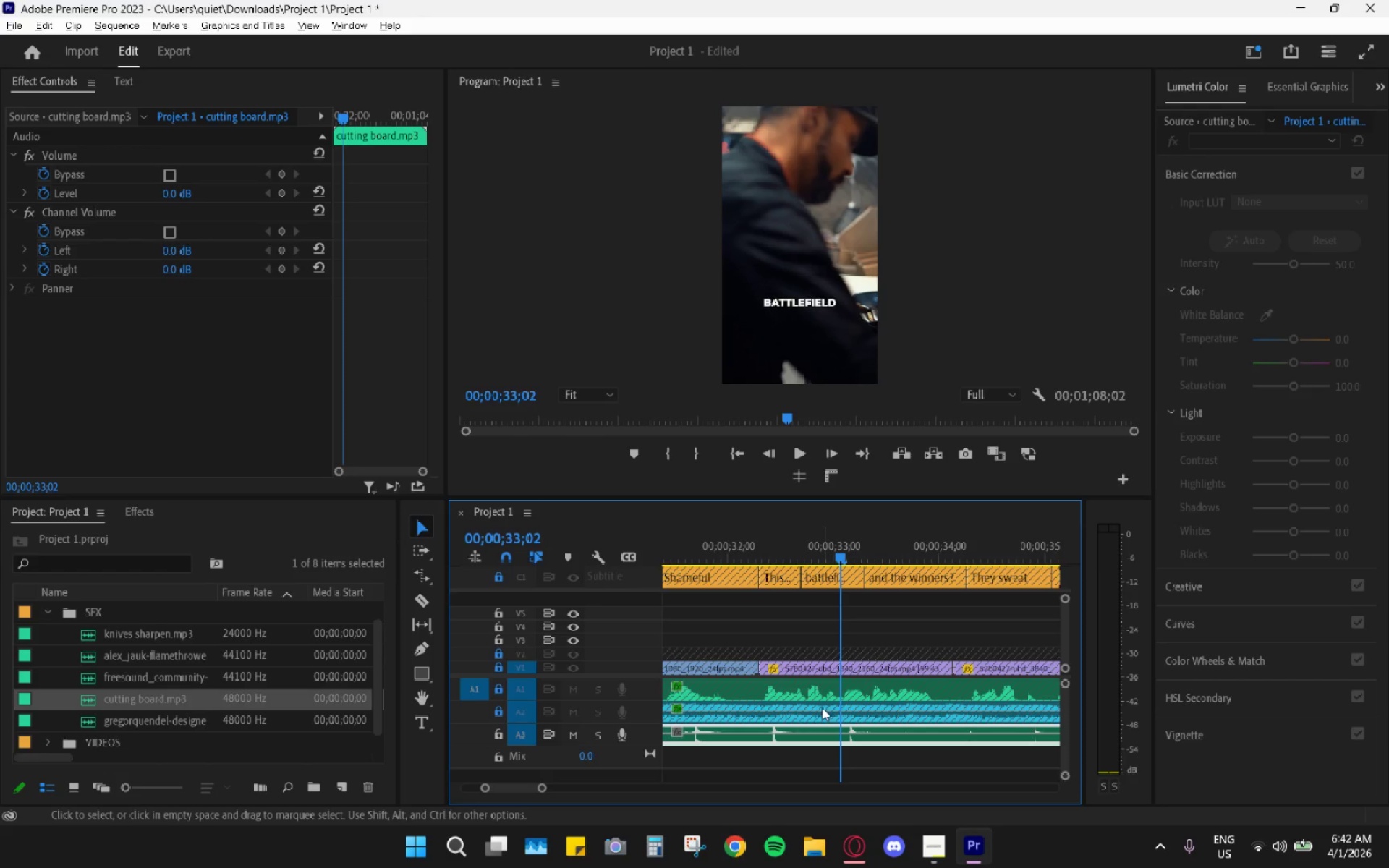 
key(C)
 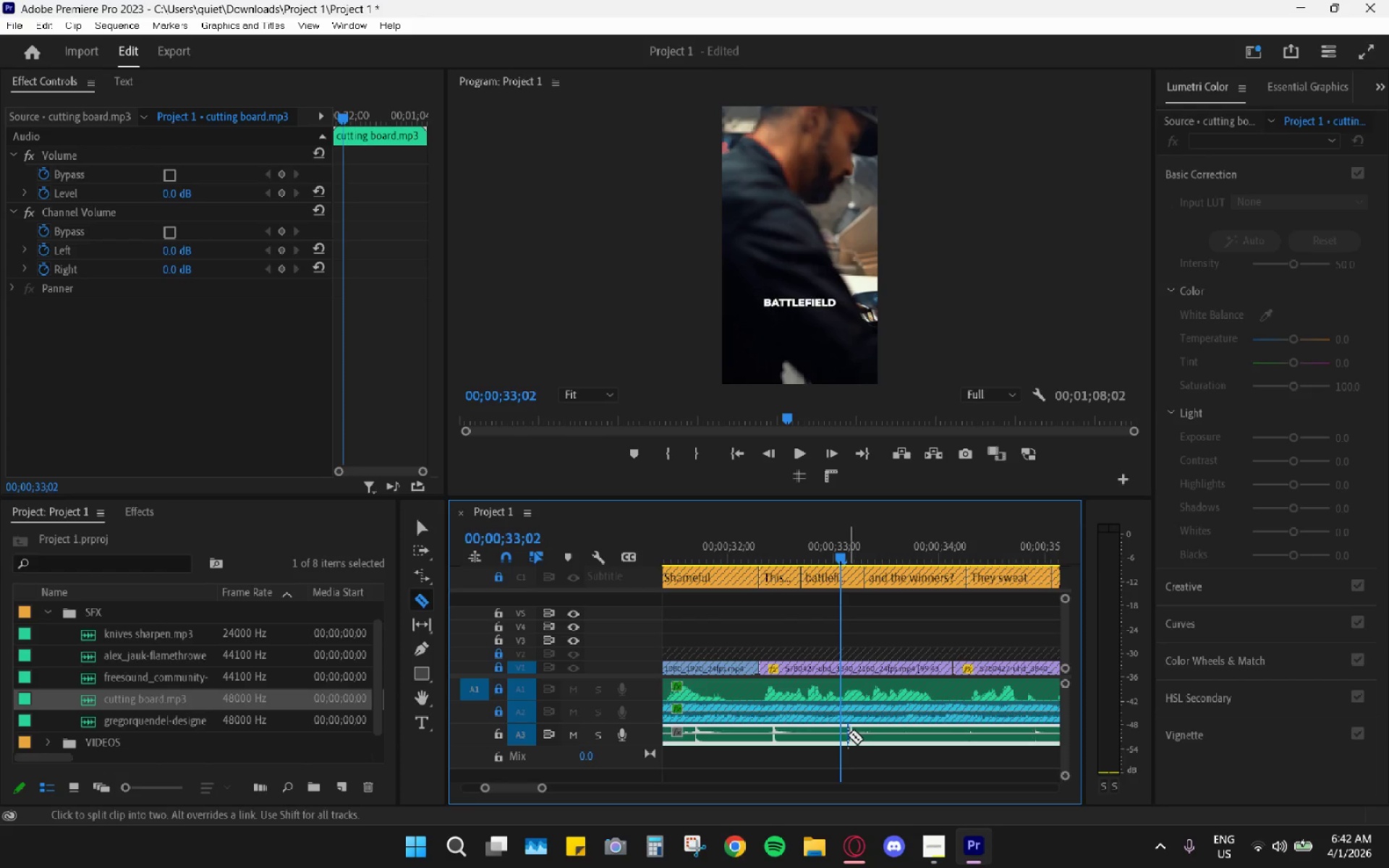 
left_click([846, 735])
 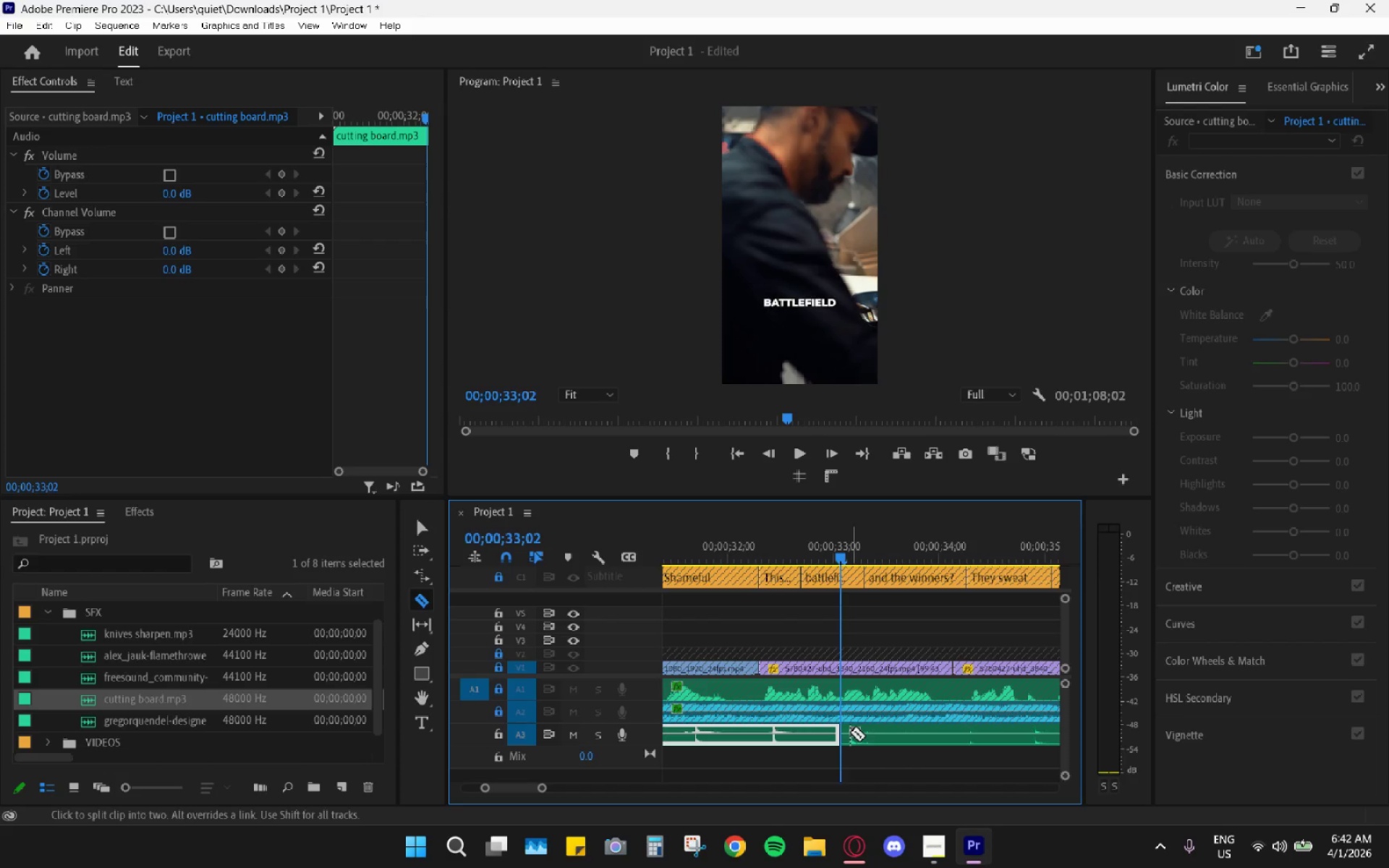 
key(V)
 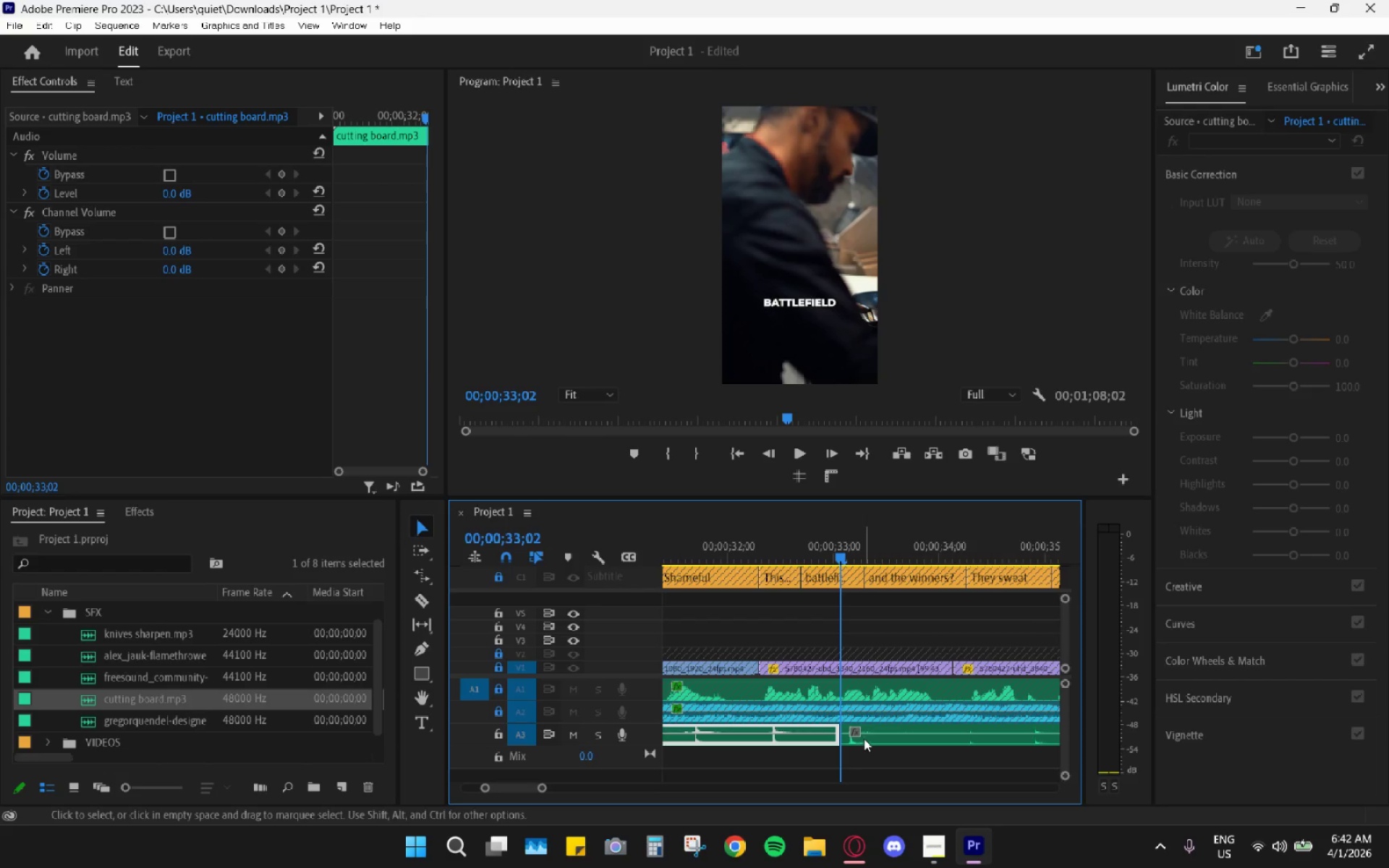 
type(hcv)
 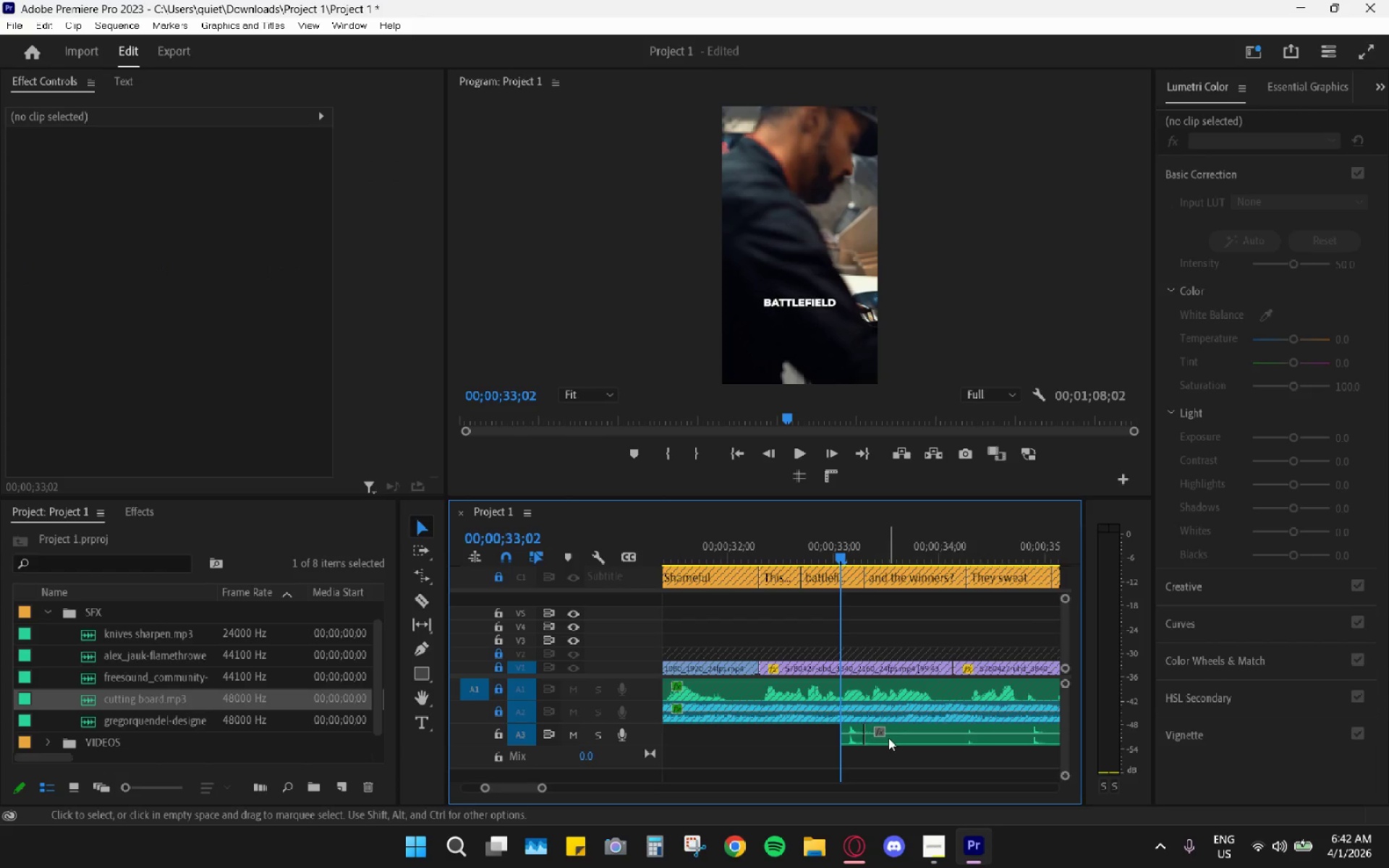 
double_click([896, 738])
 